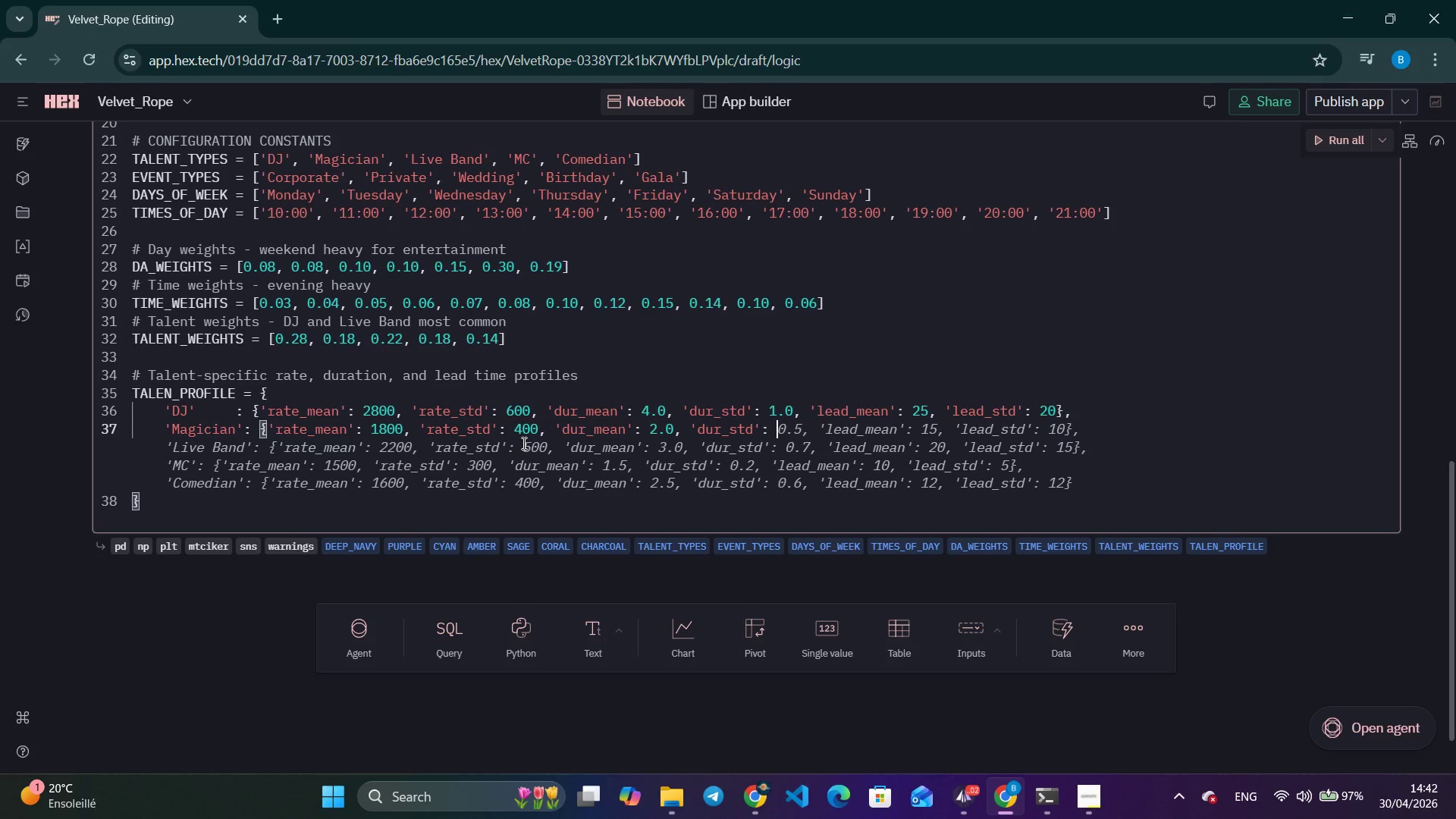 
key(Control+ArrowRight)
 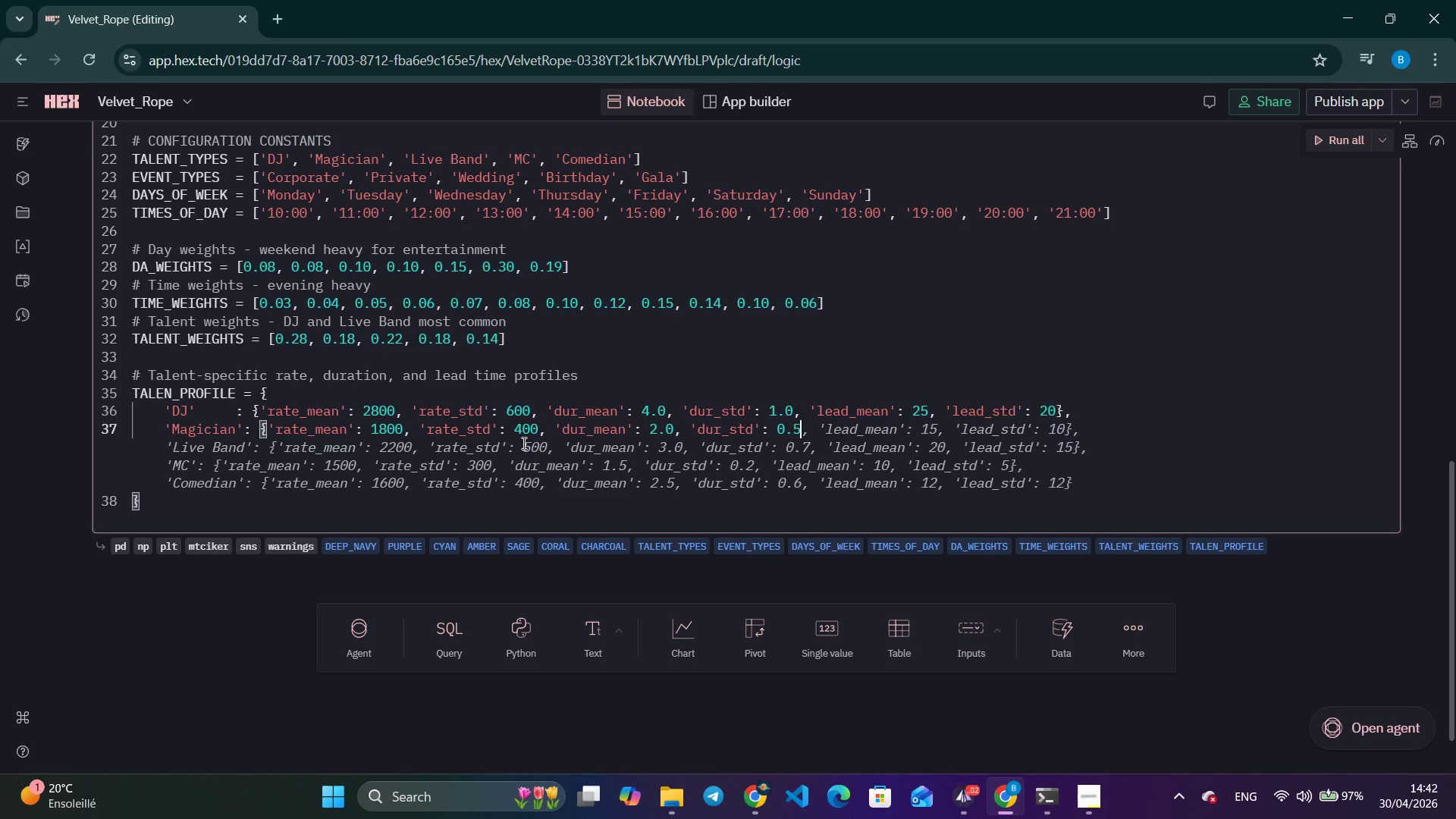 
key(Control+ArrowRight)
 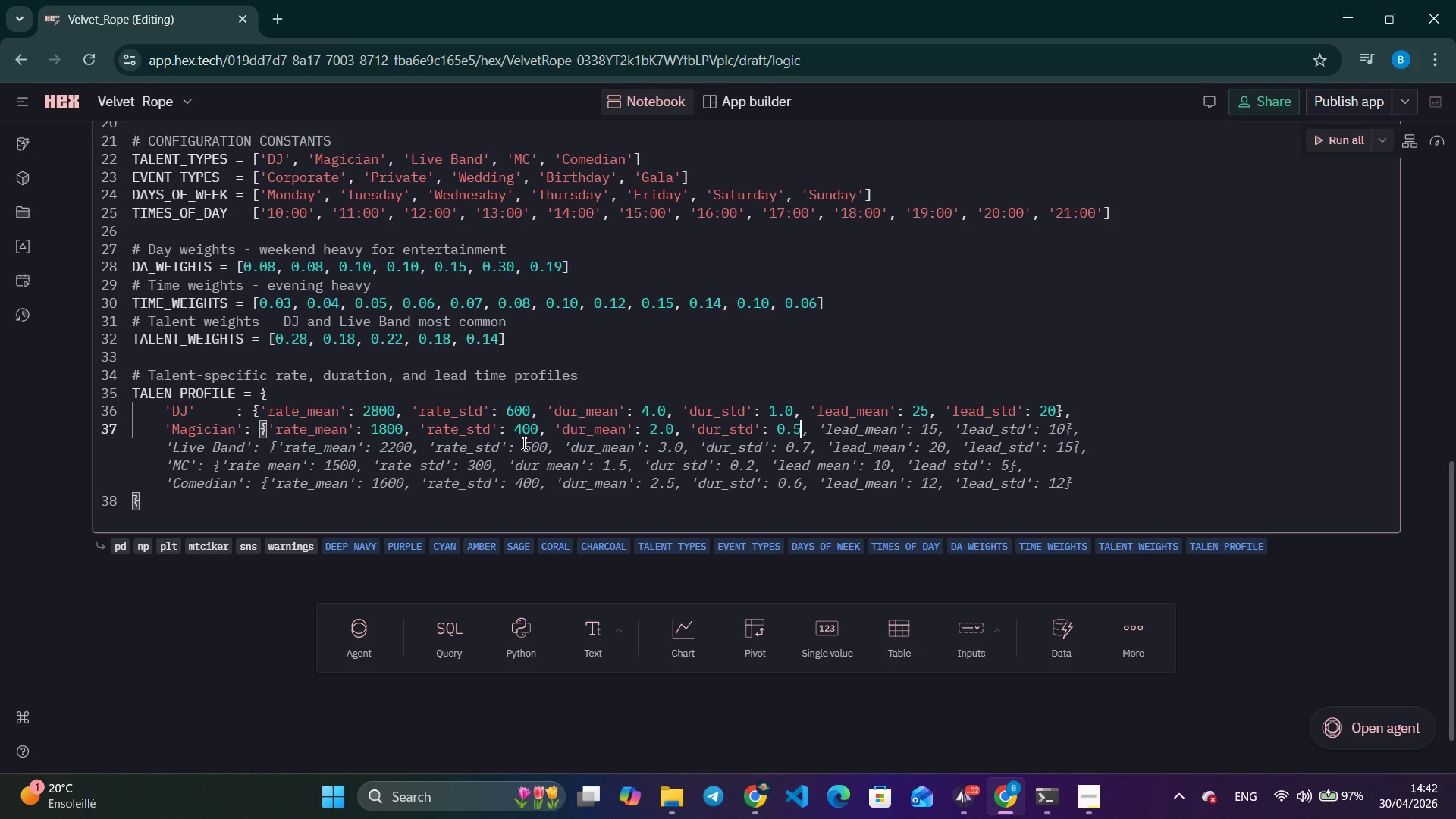 
key(Control+ArrowRight)
 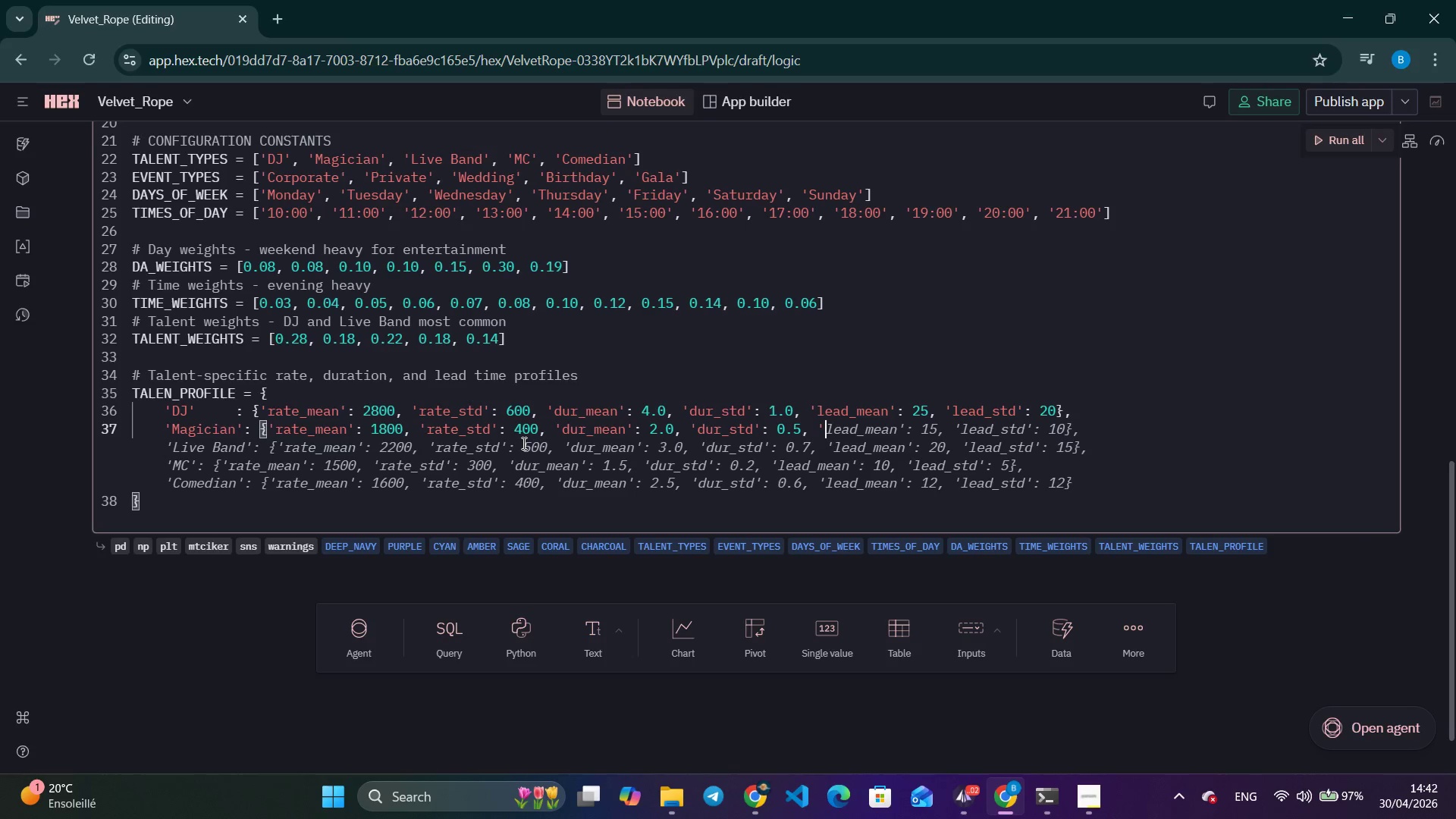 
key(Control+ArrowRight)
 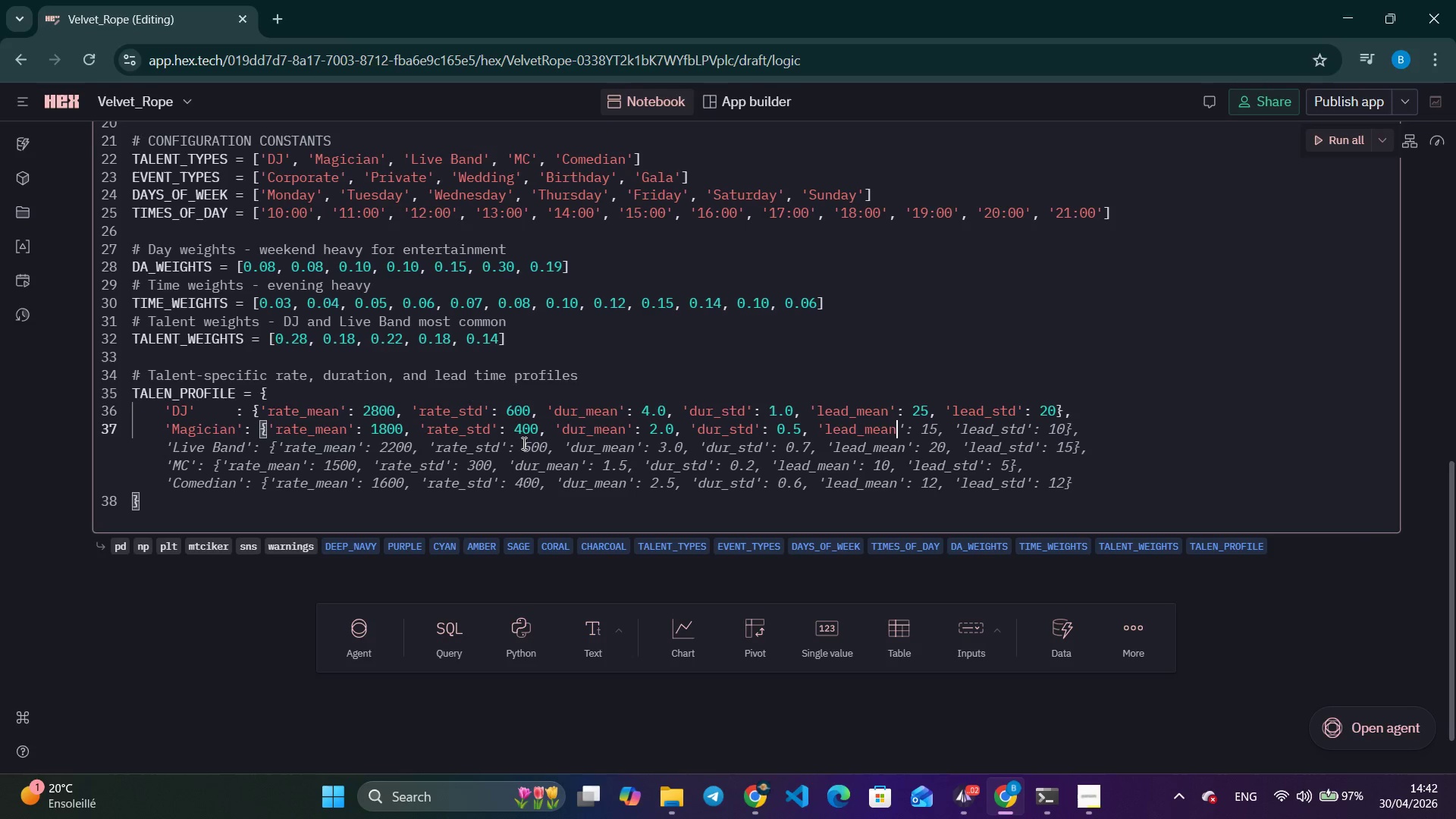 
key(Control+ArrowRight)
 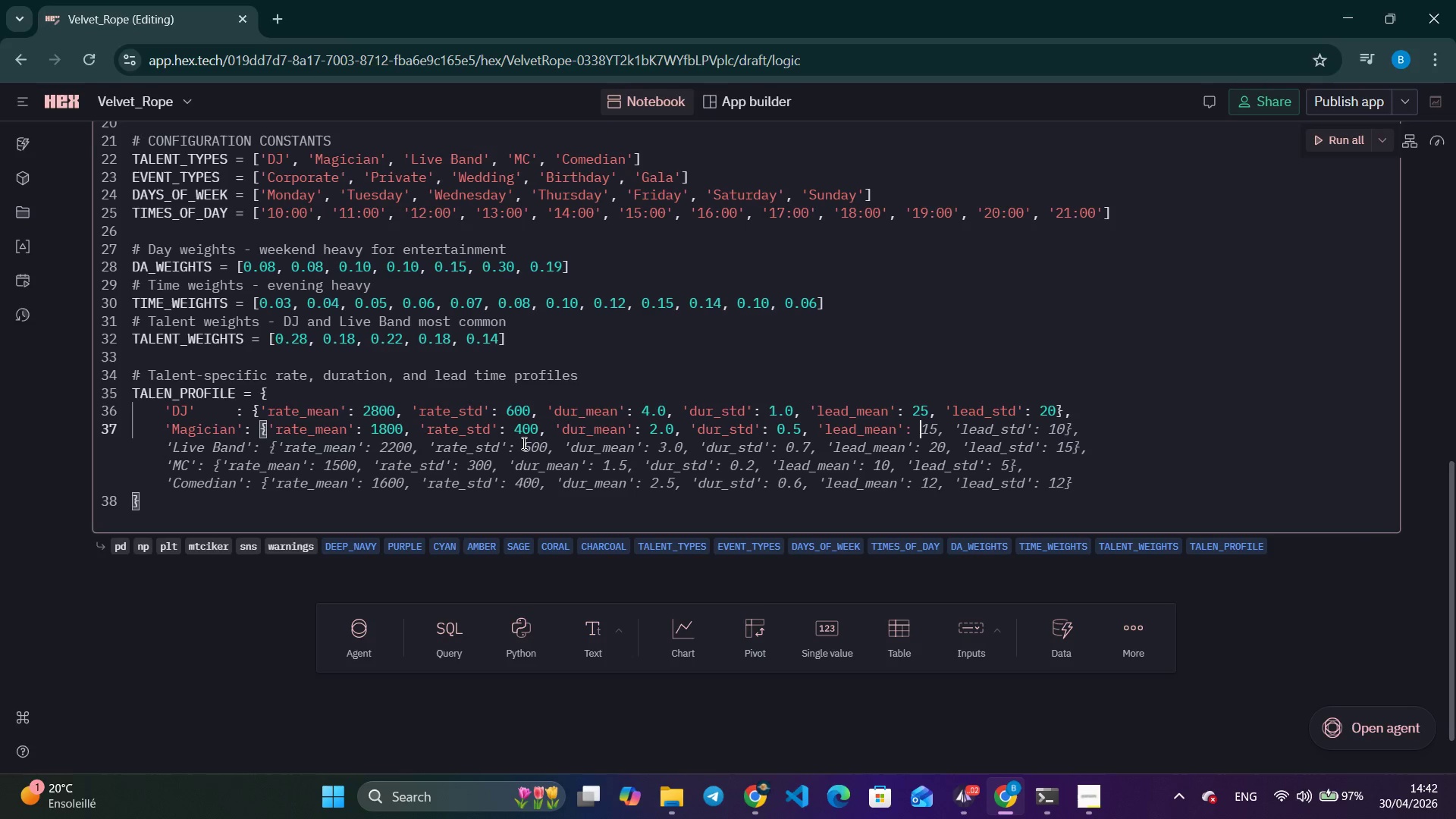 
key(Control+ArrowRight)
 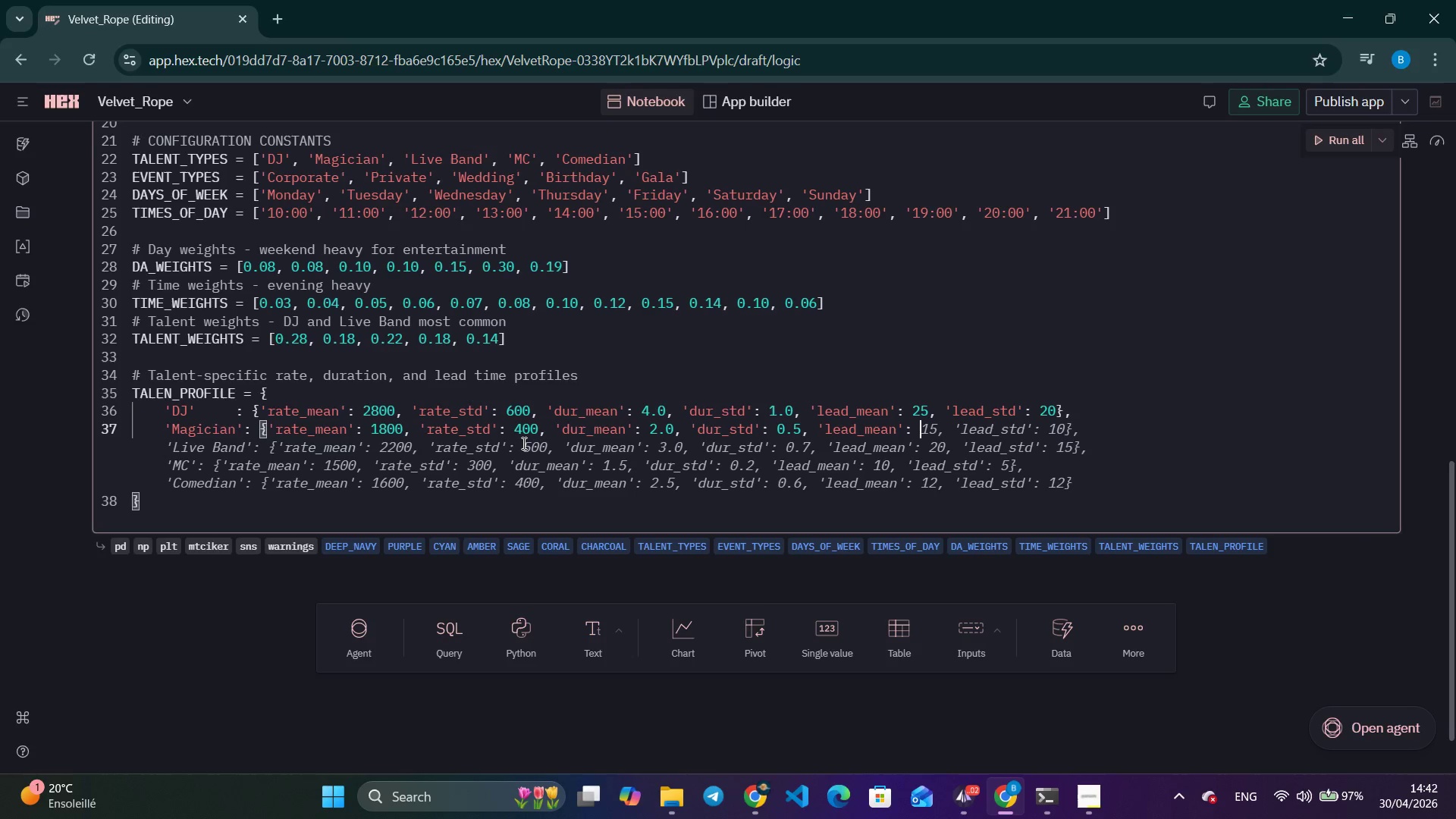 
type(12)
 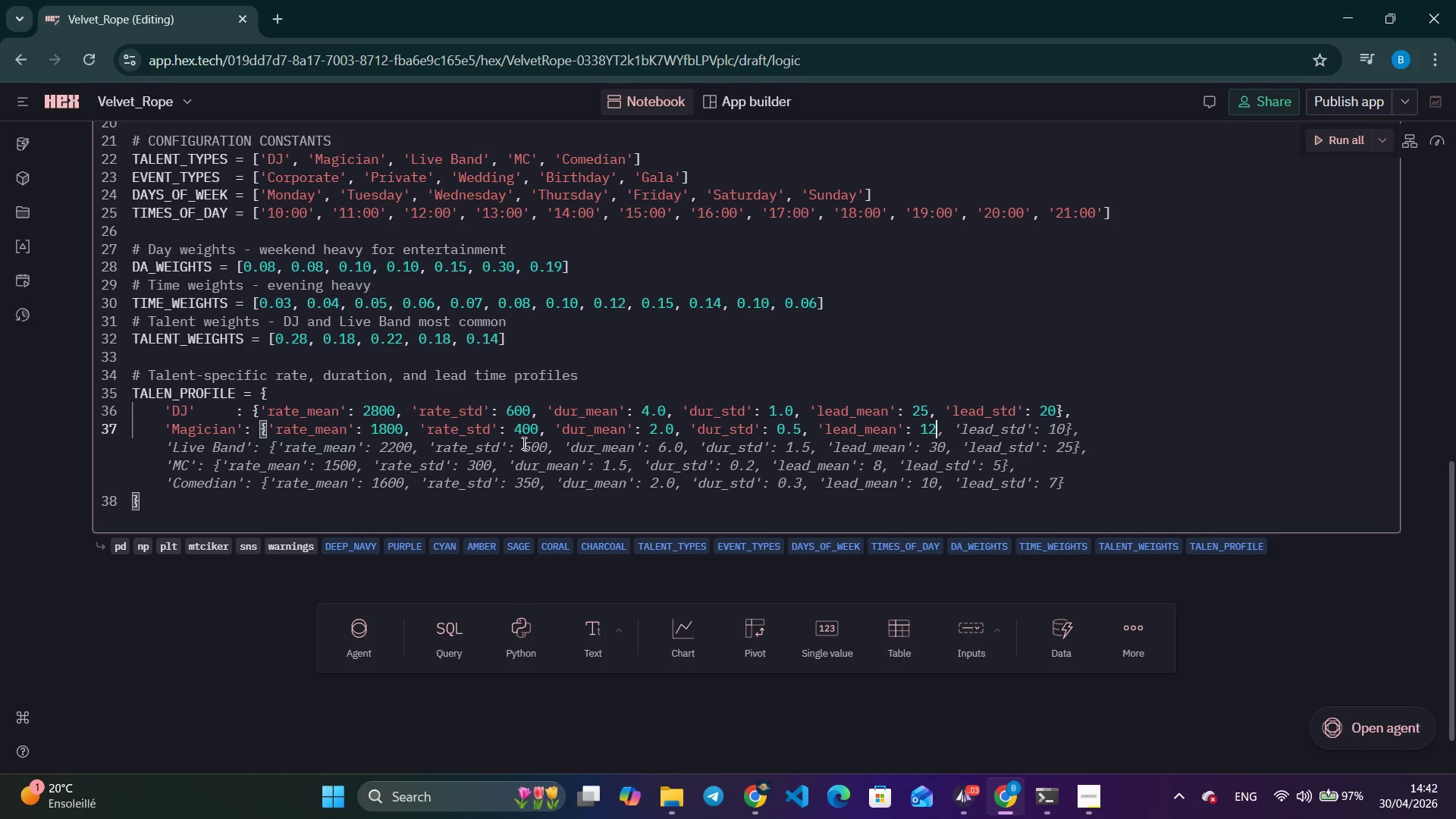 
key(Control+ArrowRight)
 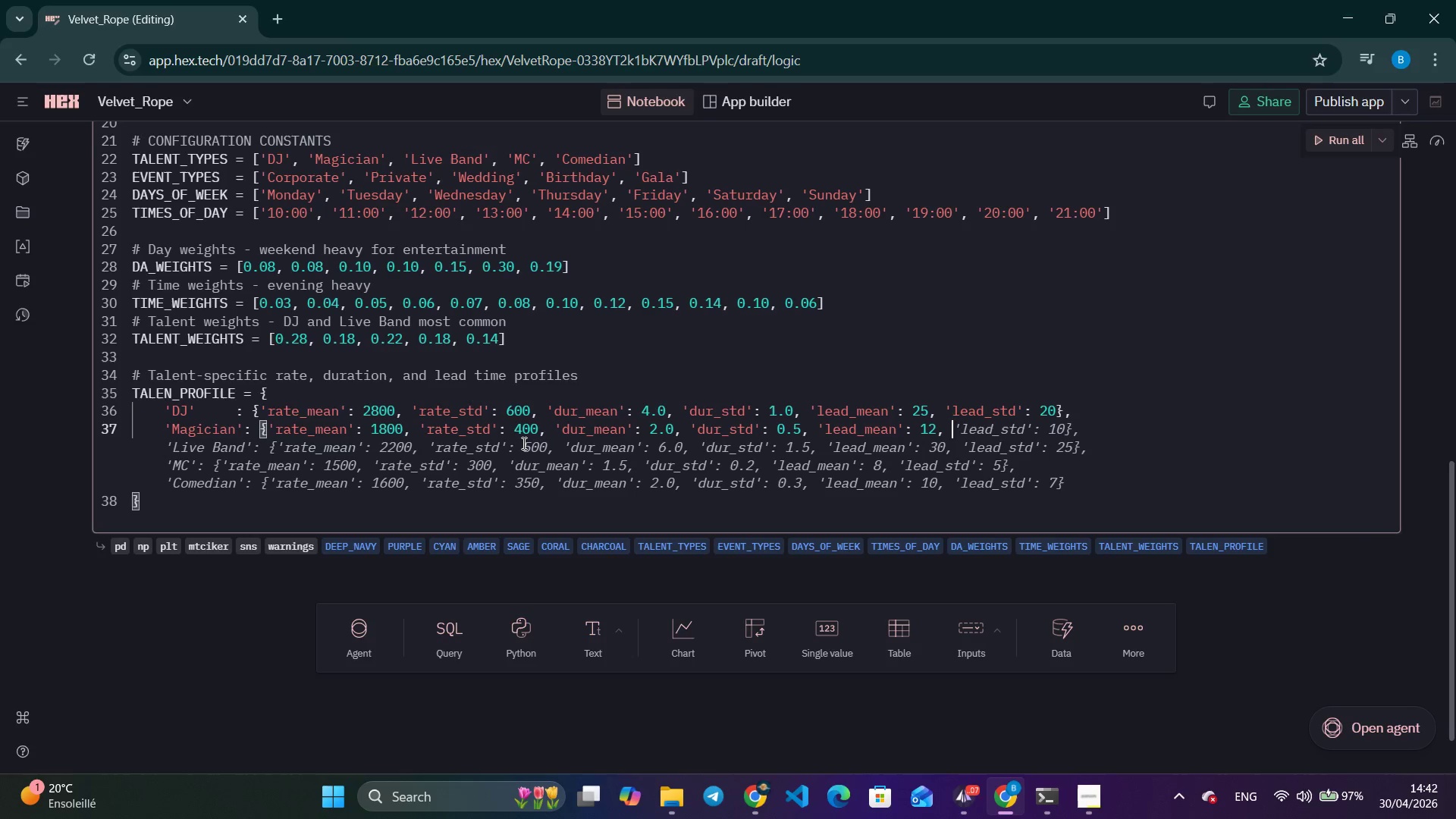 
key(Control+ArrowRight)
 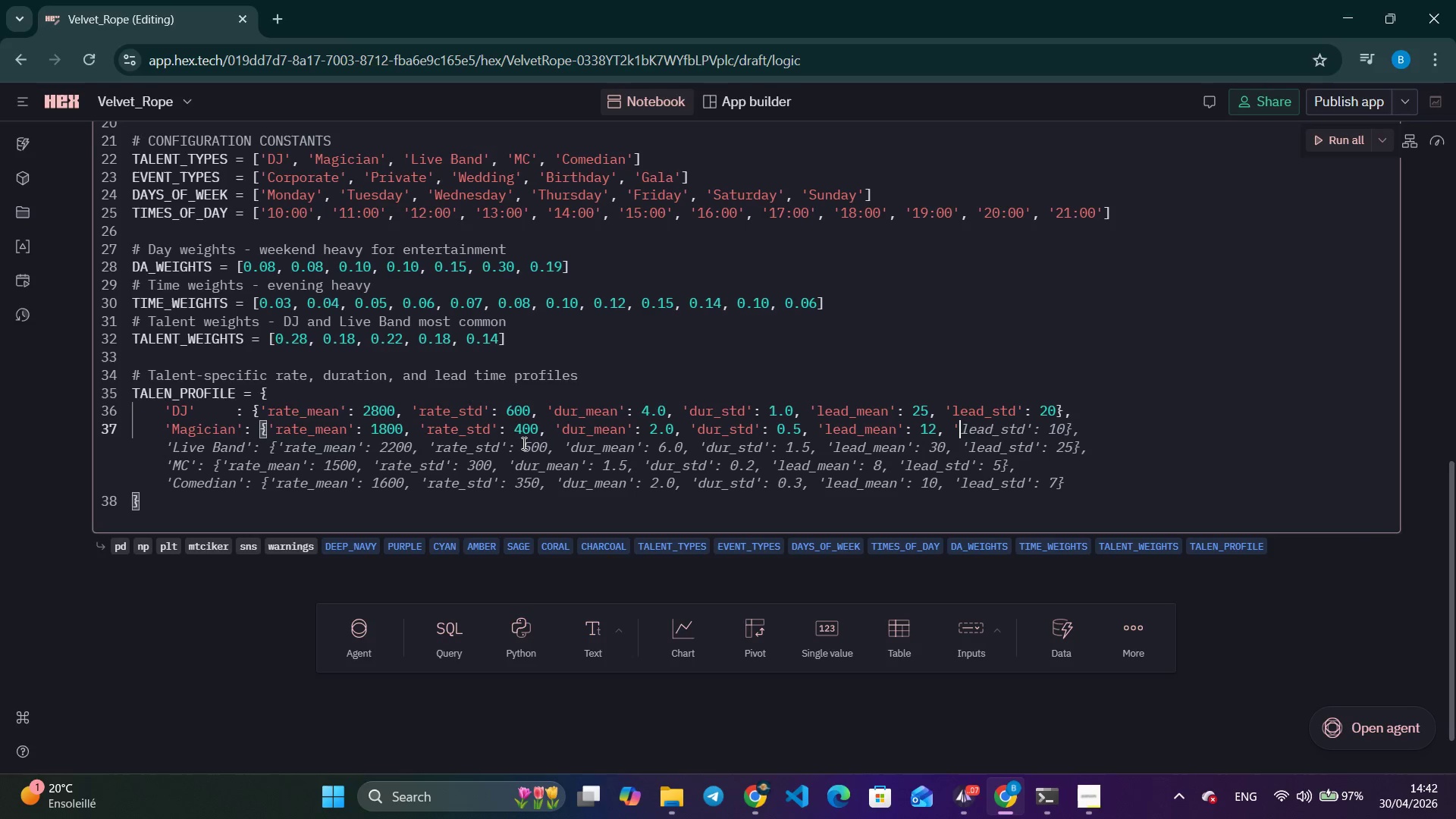 
key(Control+ArrowRight)
 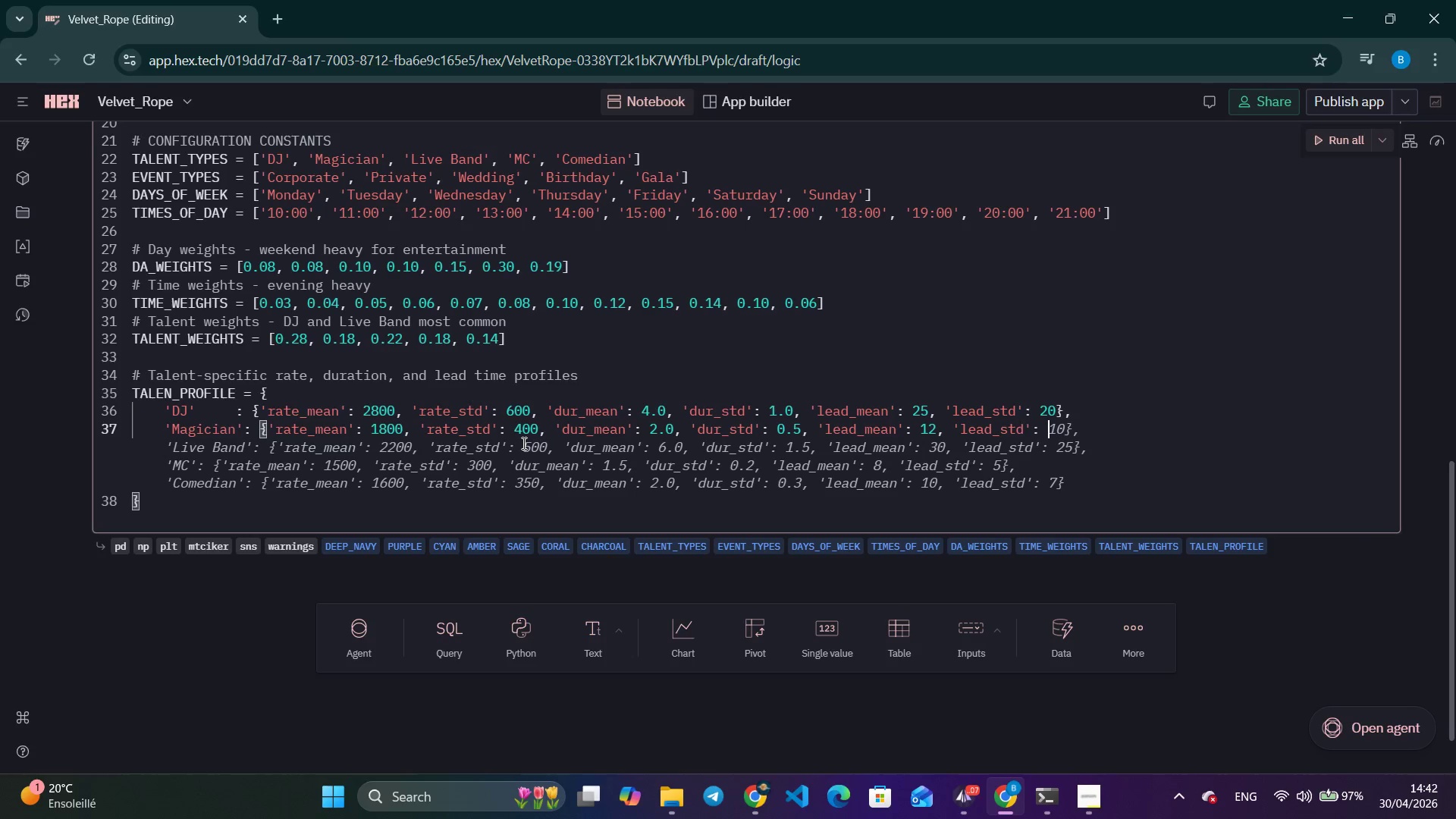 
key(Control+ArrowRight)
 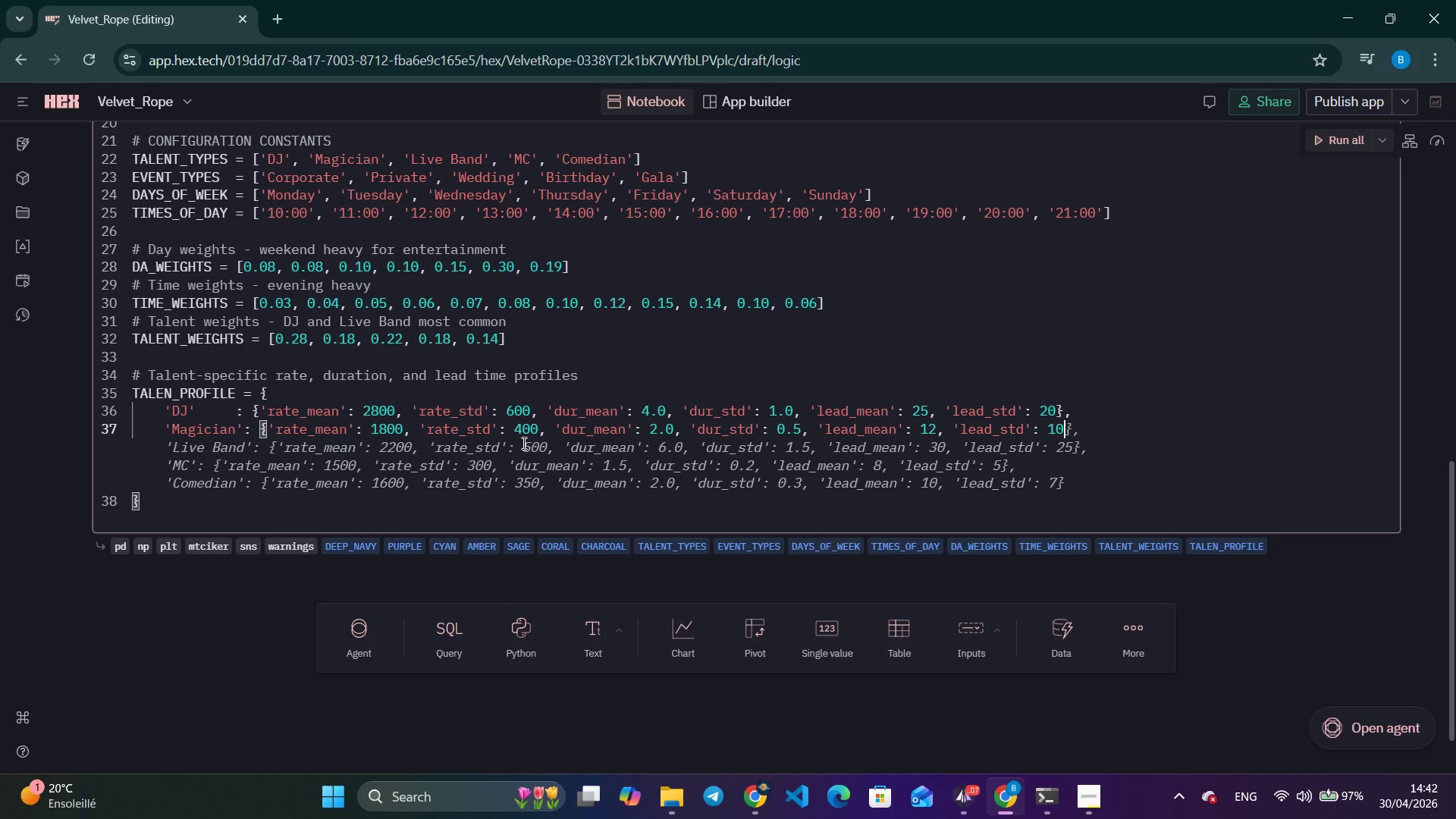 
key(Control+ArrowRight)
 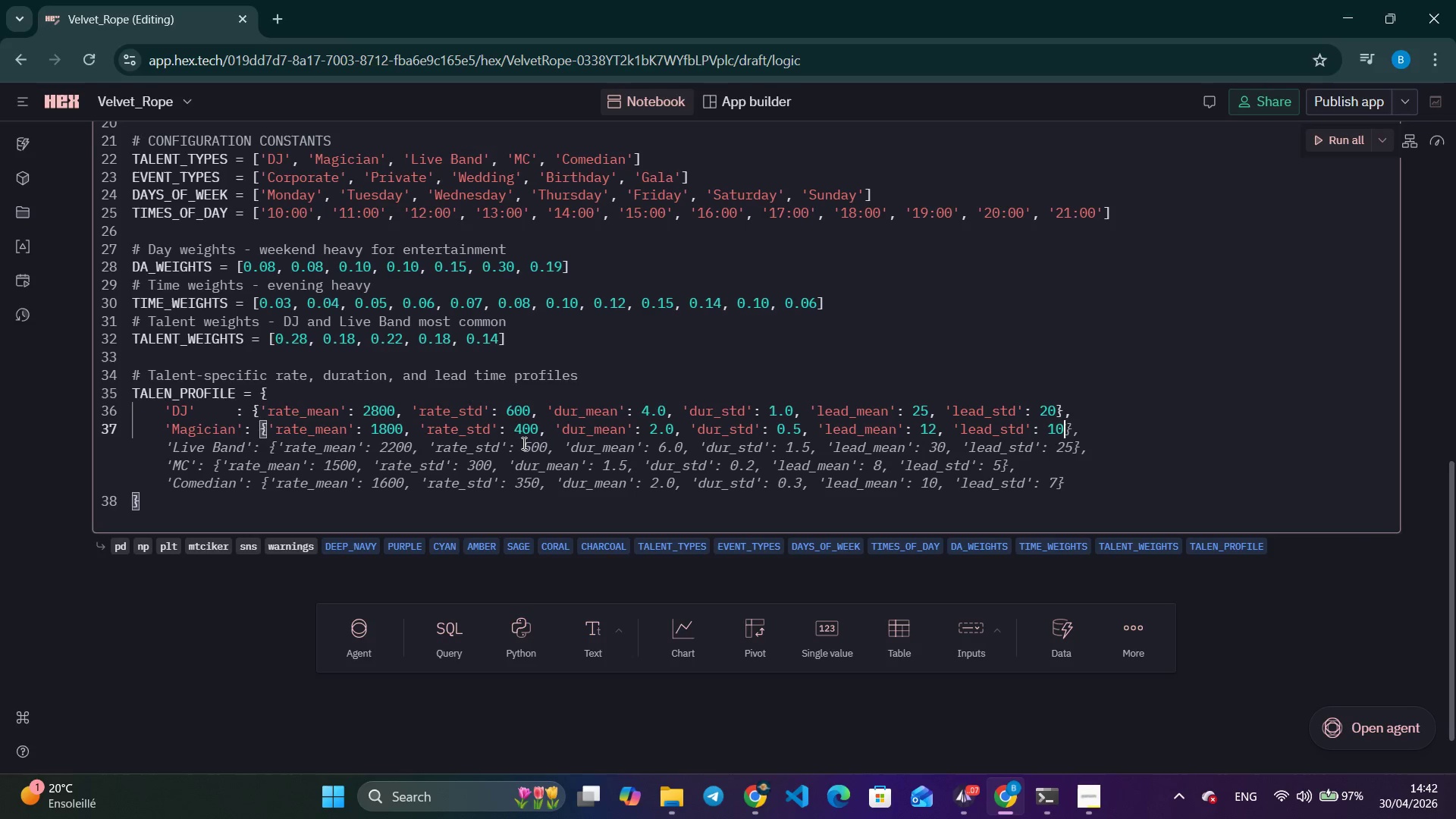 
key(Control+ArrowRight)
 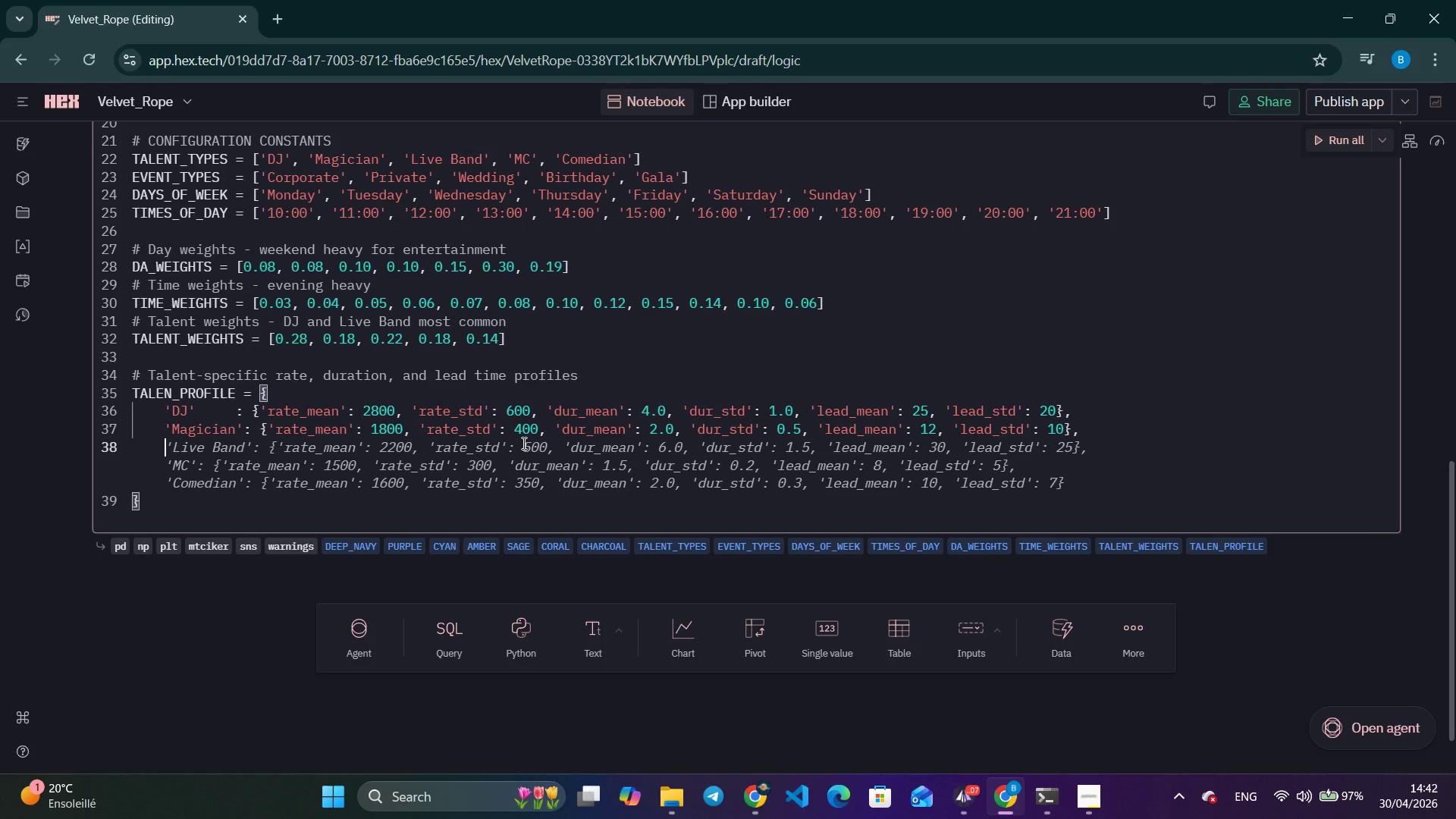 
wait(5.56)
 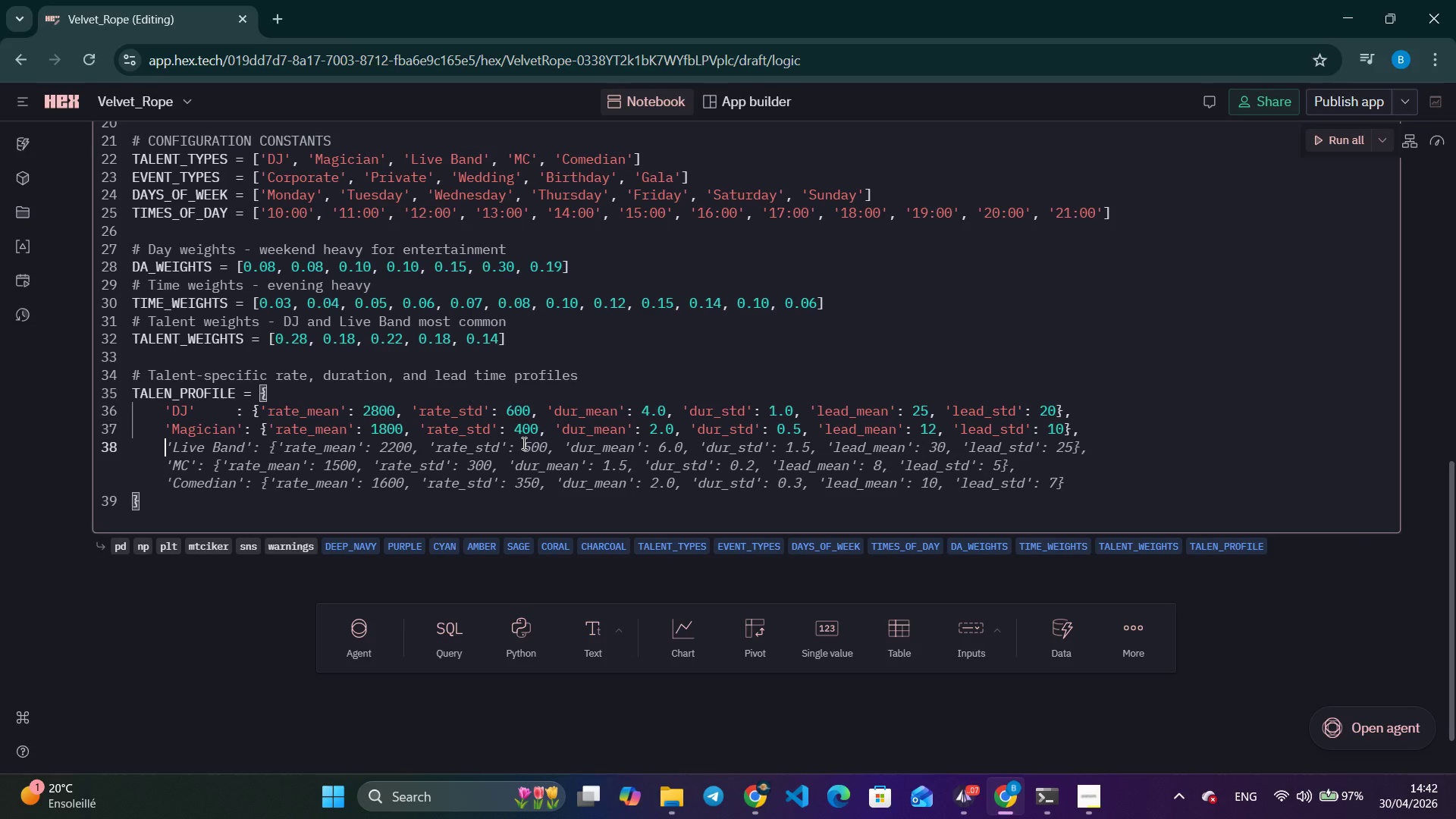 
key(Control+ArrowRight)
 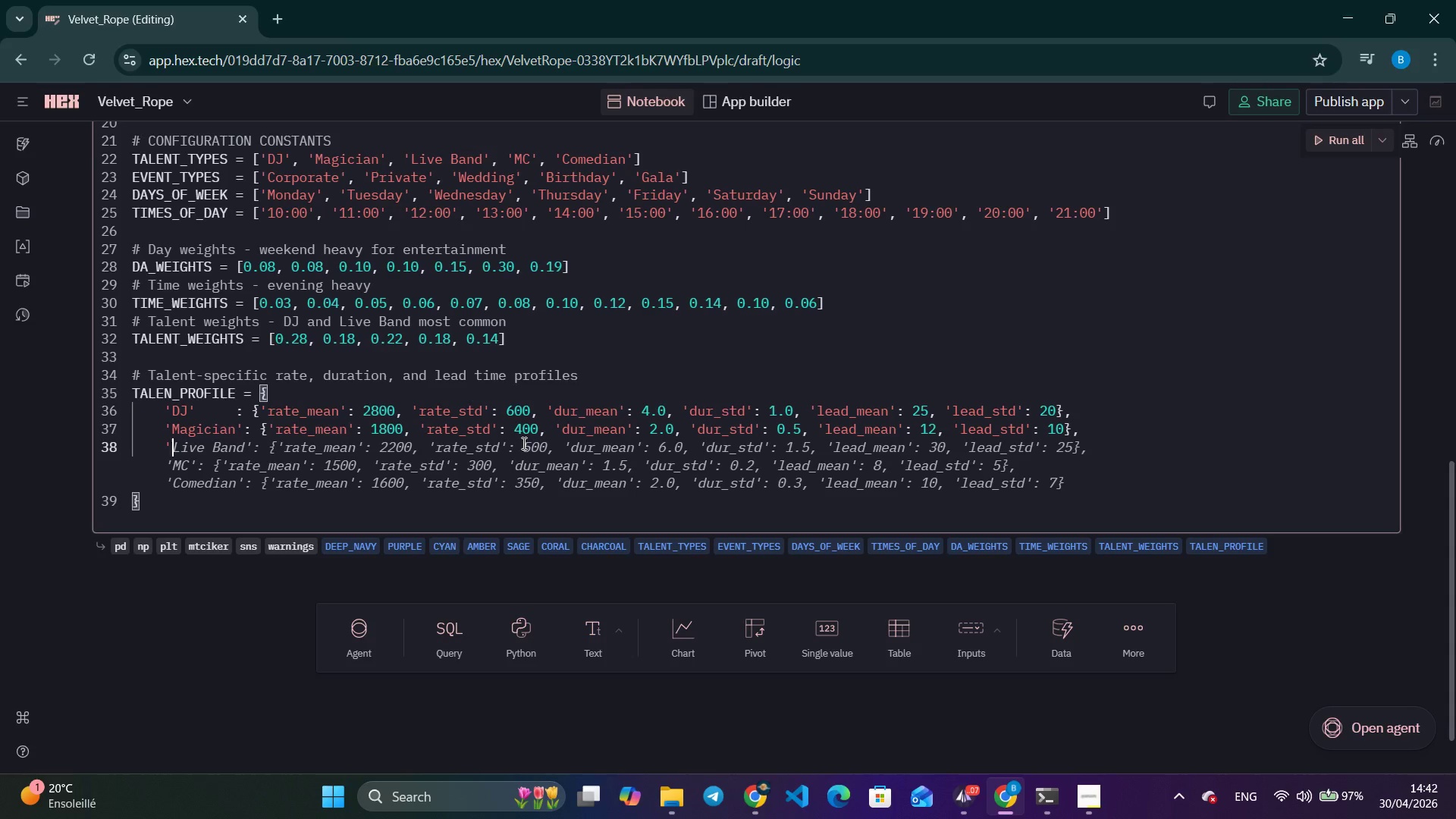 
key(Control+ArrowRight)
 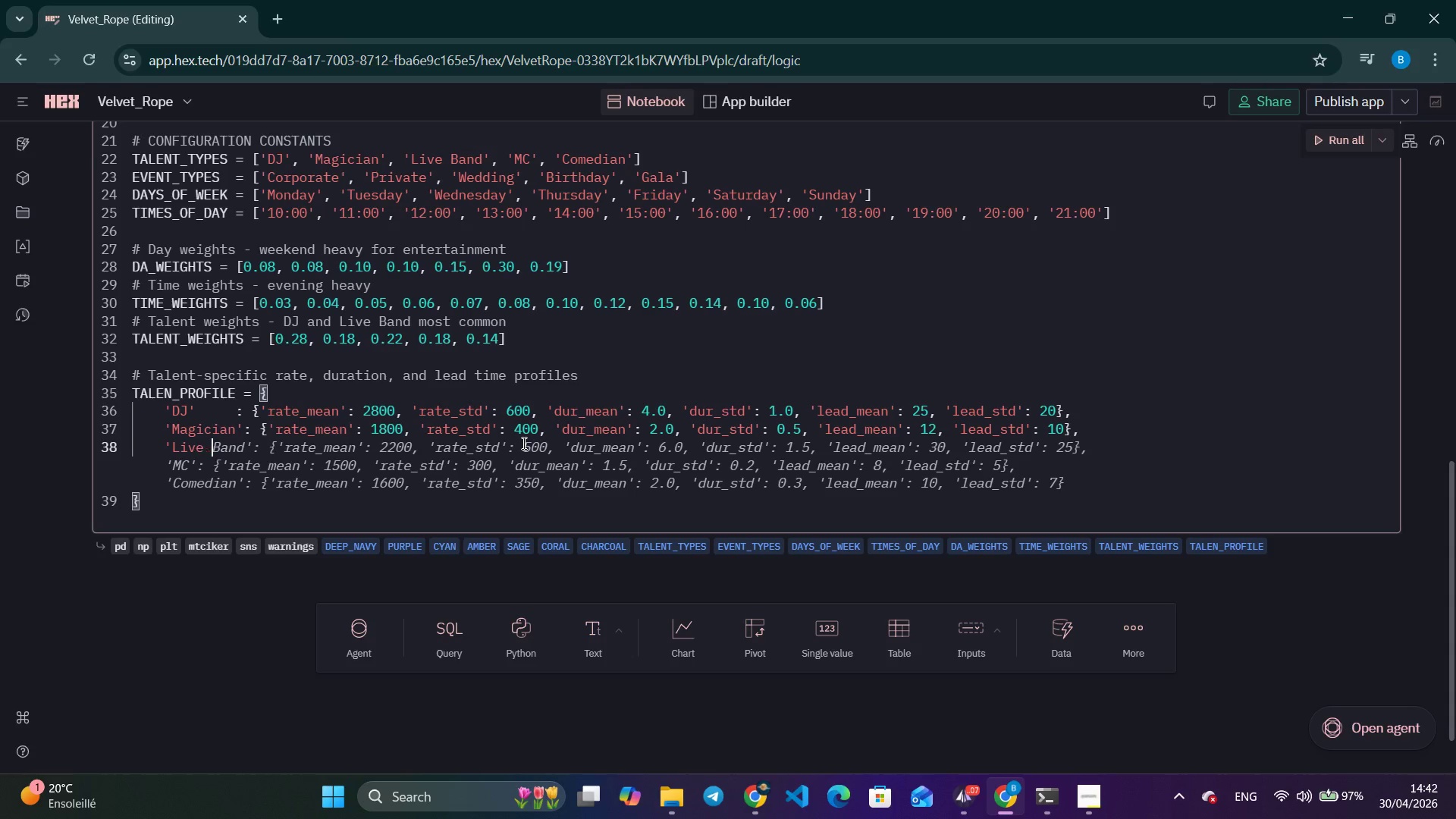 
key(Control+ArrowRight)
 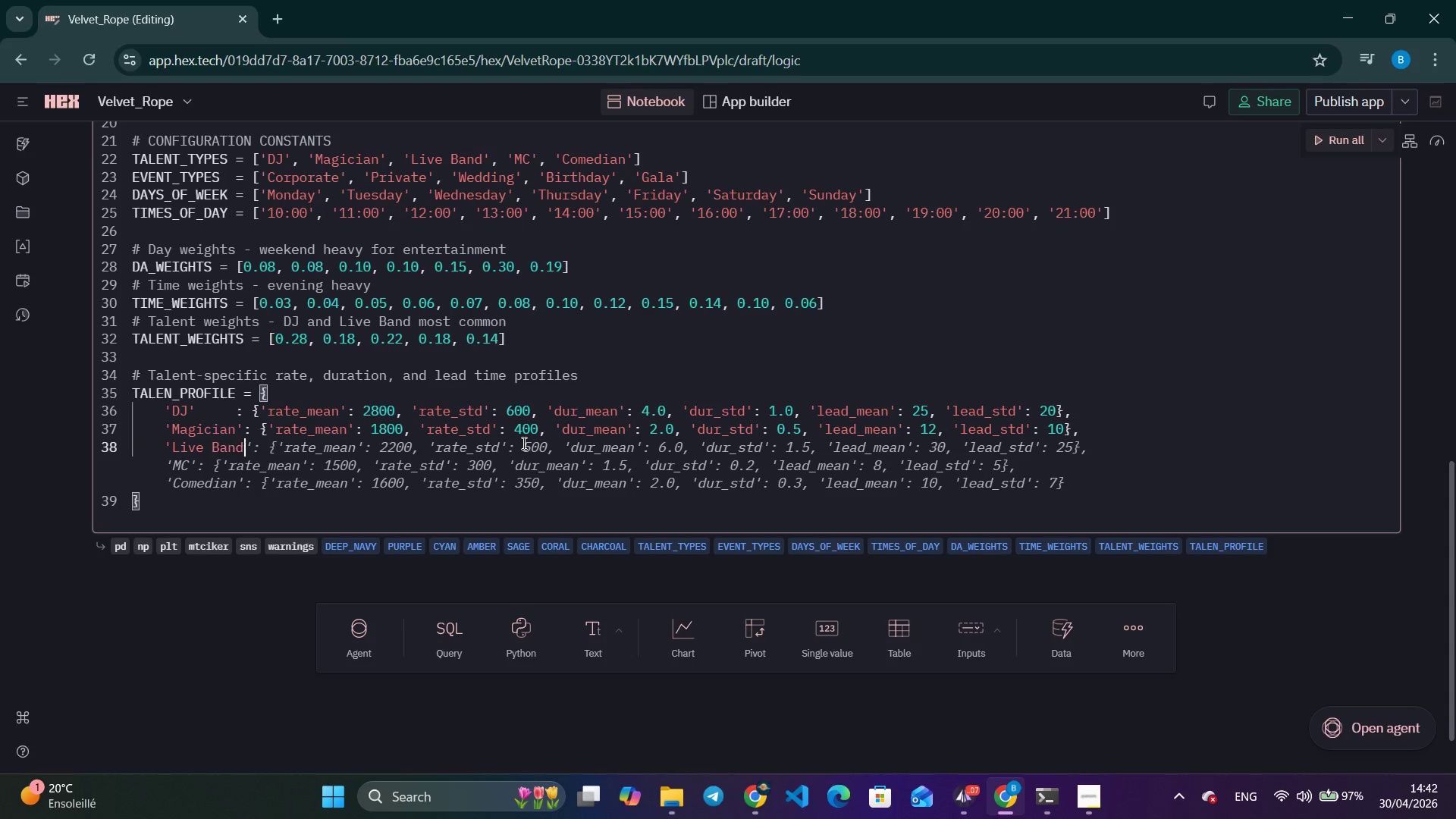 
key(Control+ArrowRight)
 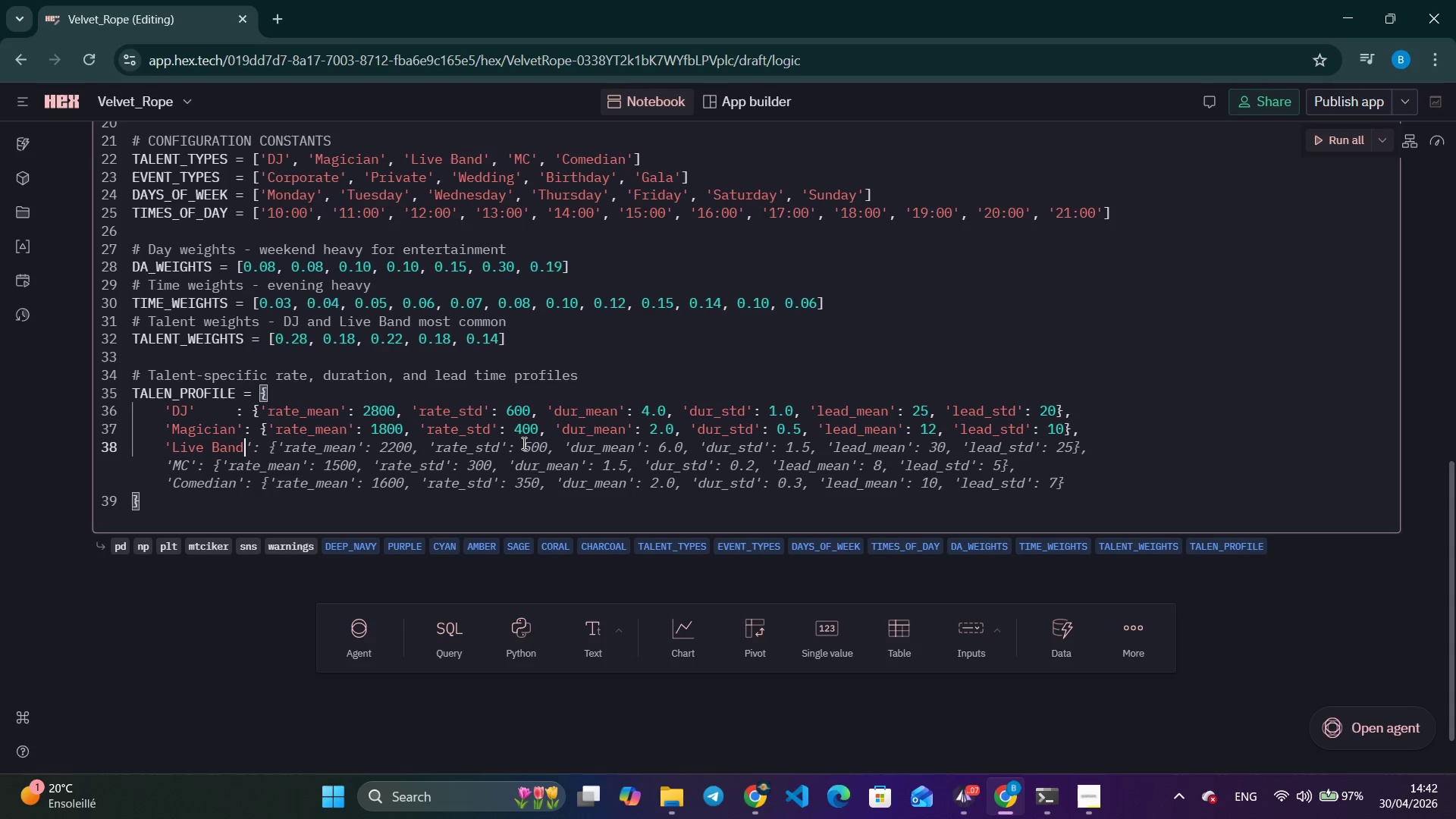 
key(Control+ArrowRight)
 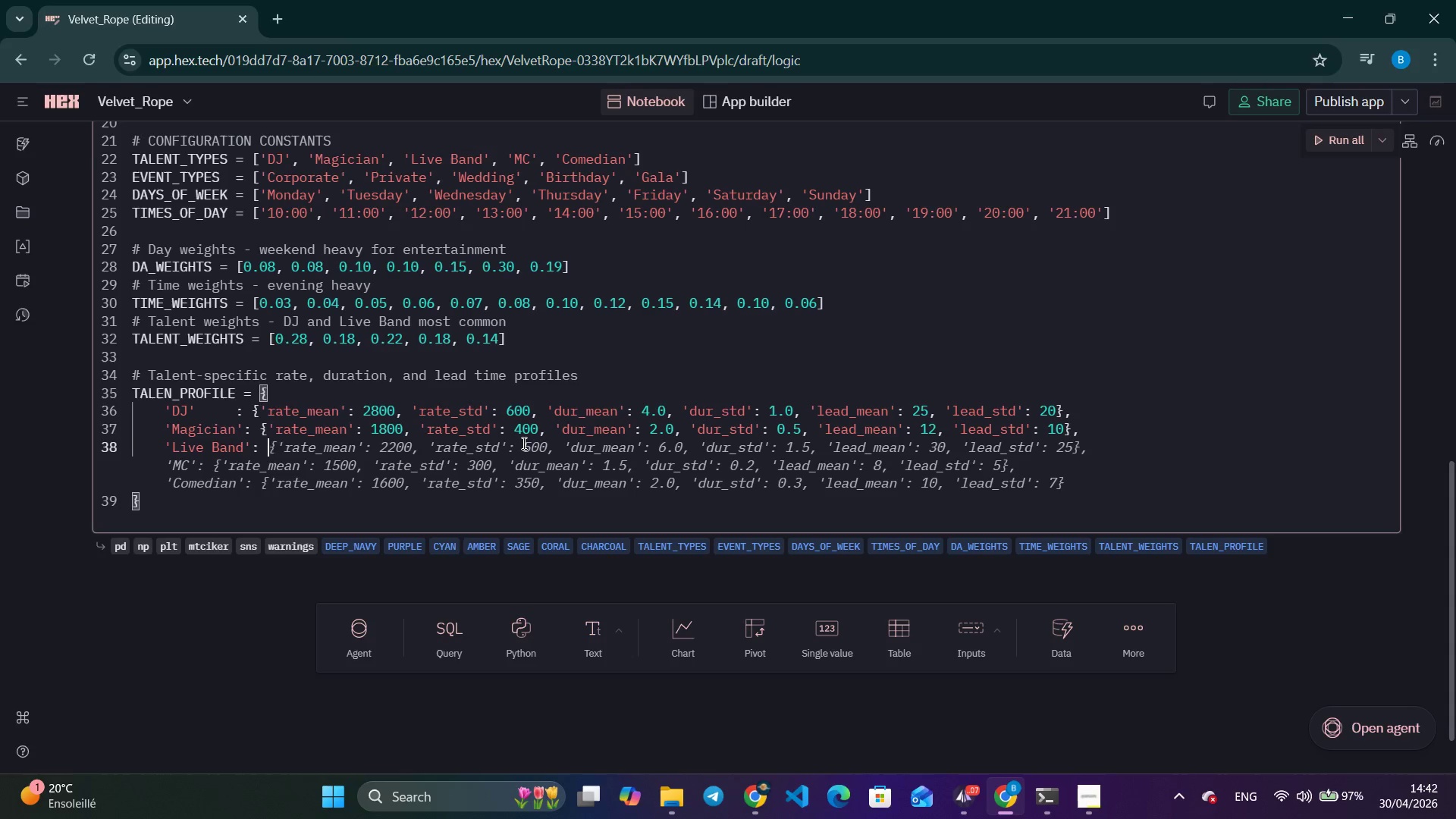 
key(Control+ArrowRight)
 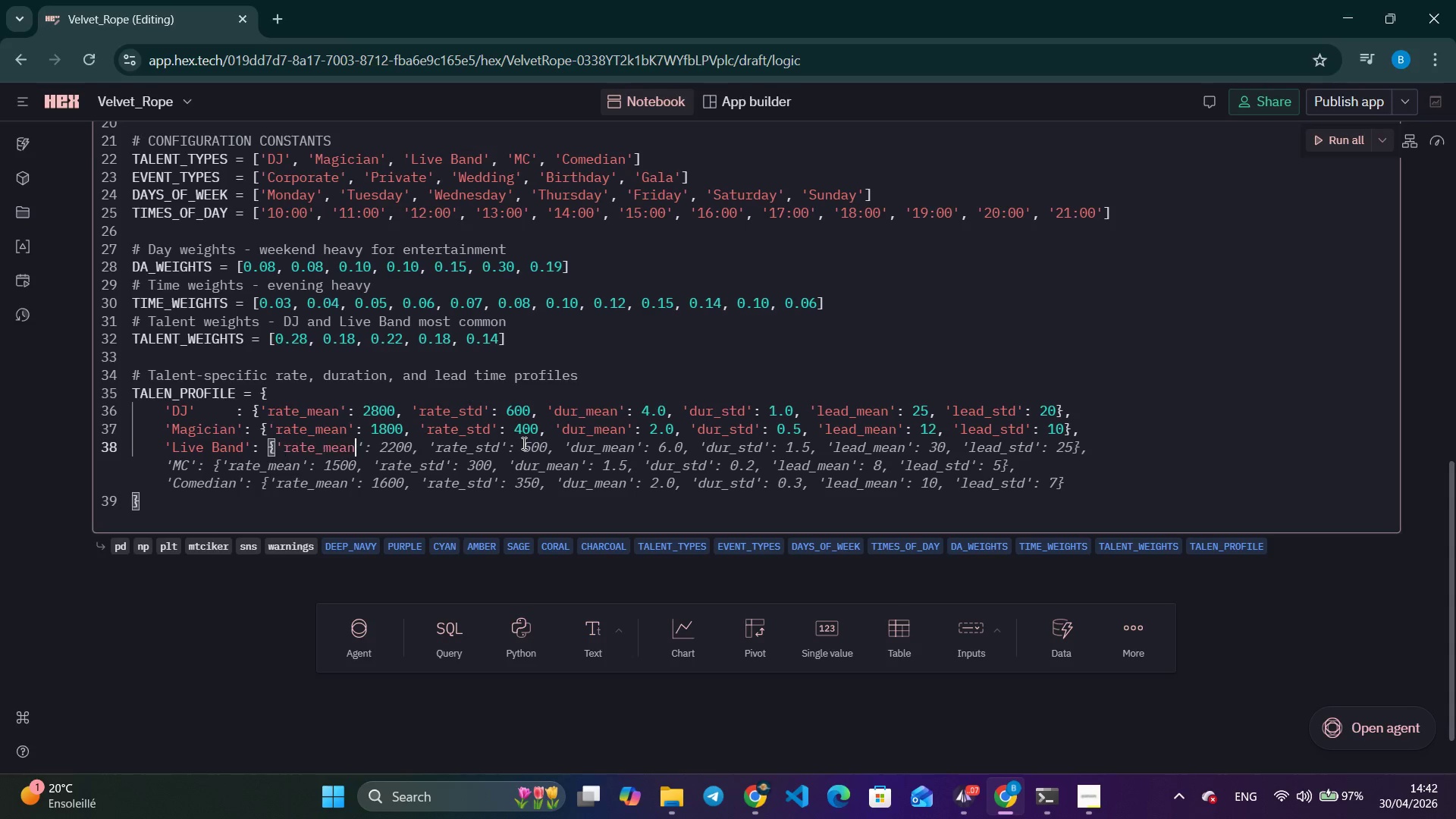 
key(Control+ArrowRight)
 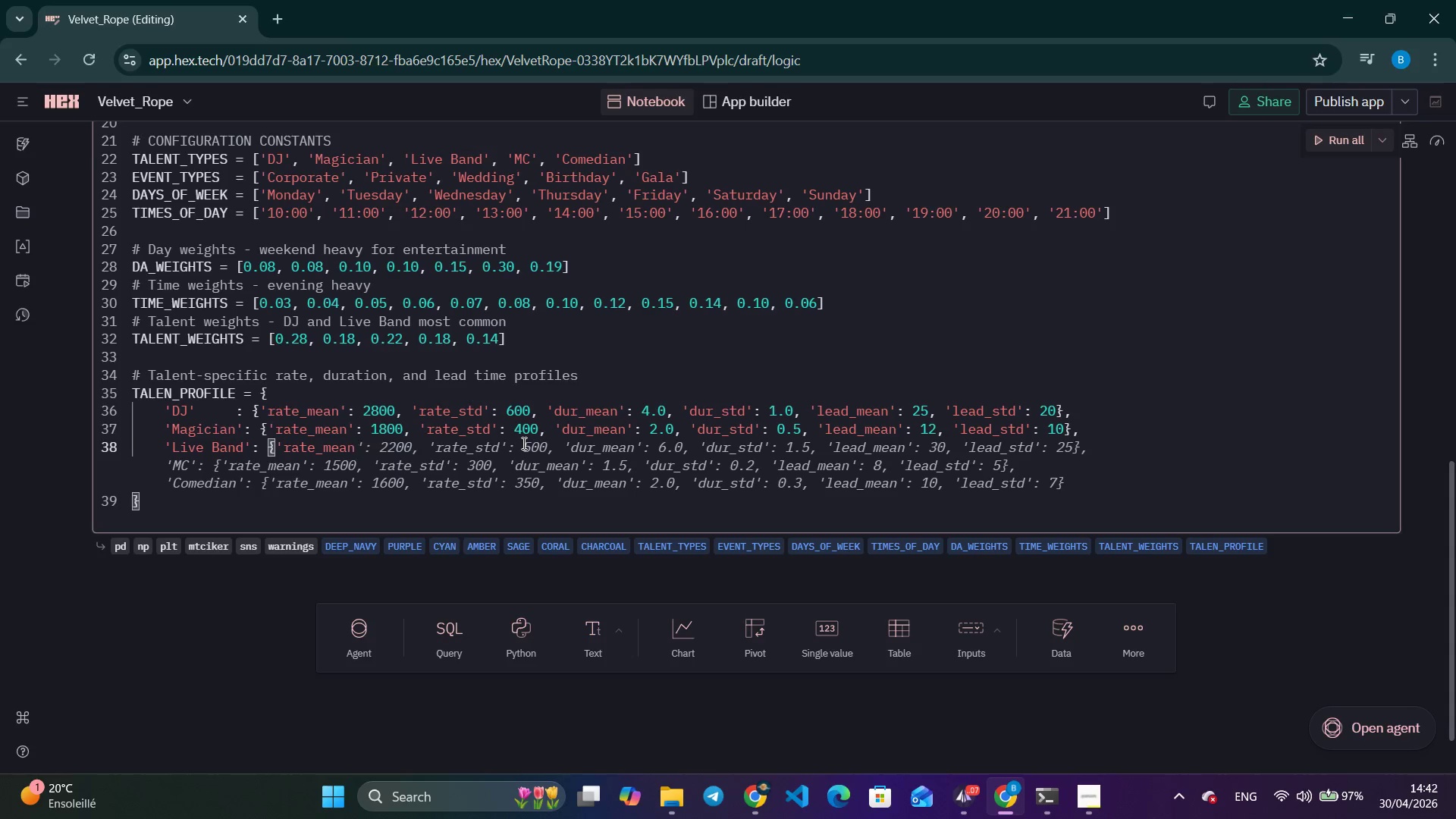 
key(Control+ArrowRight)
 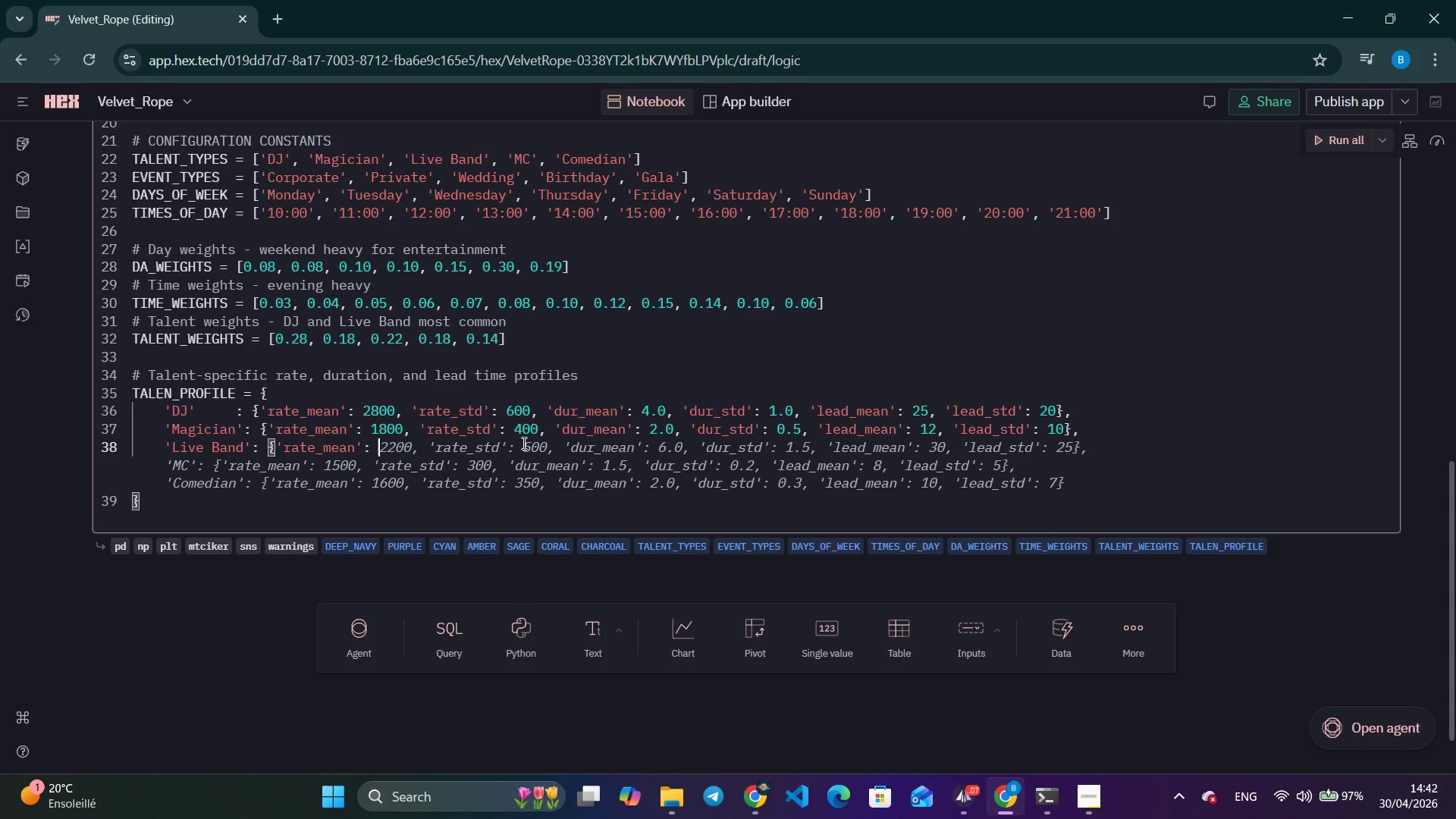 
type(550-0)
key(Backspace)
key(Backspace)
type(00)
key(Backspace)
 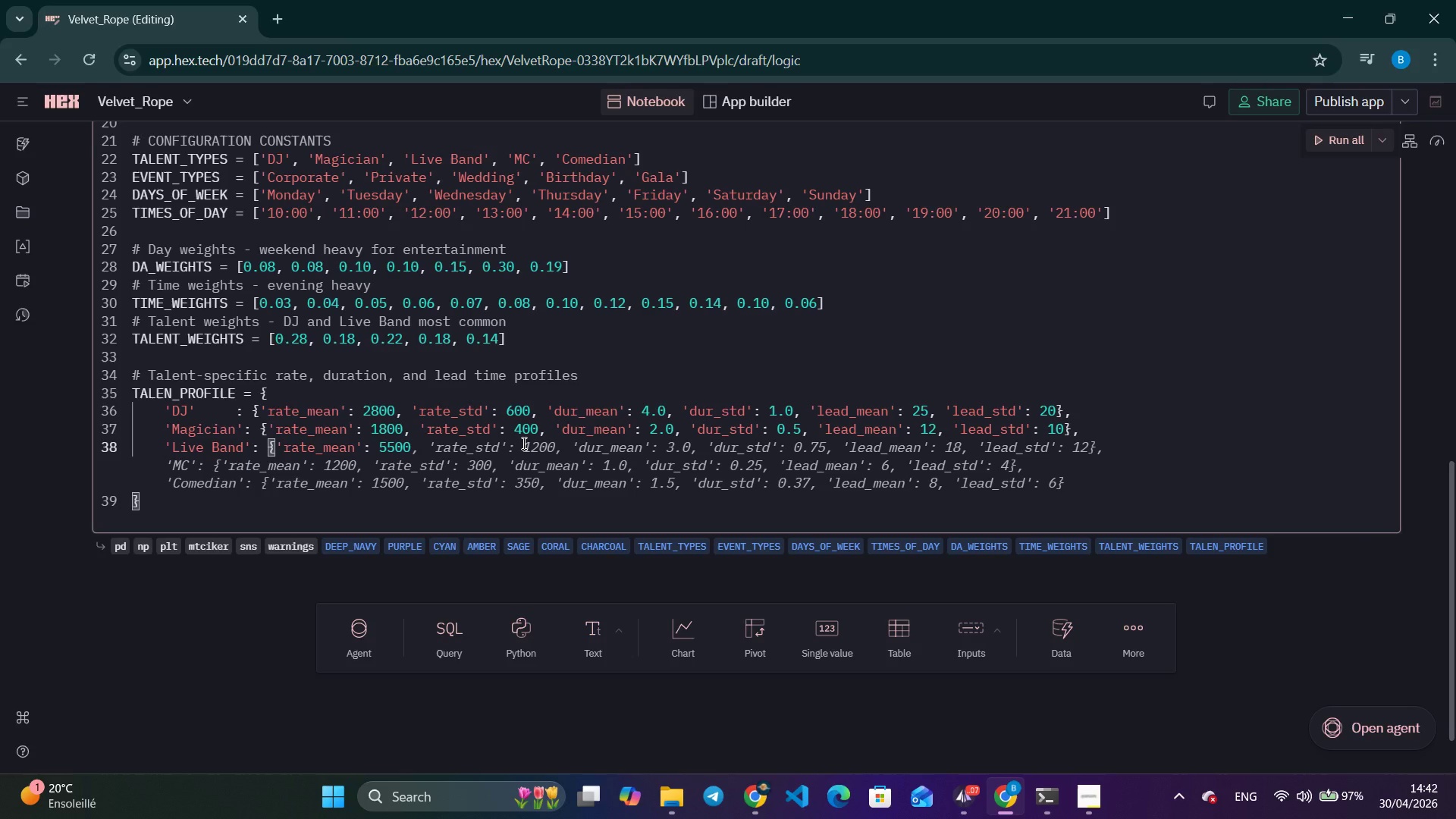 
key(Control+ArrowRight)
 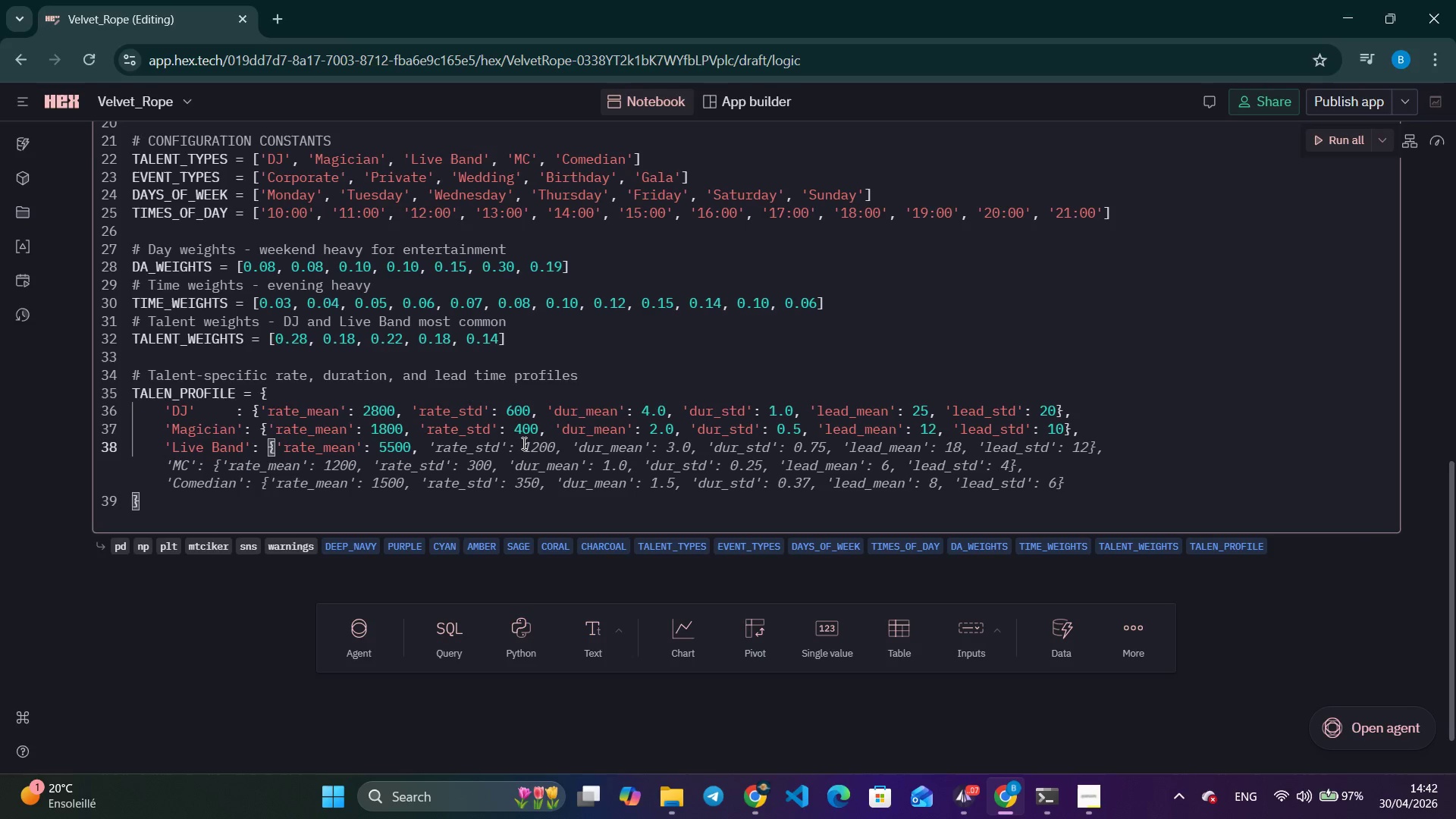 
key(Control+ArrowRight)
 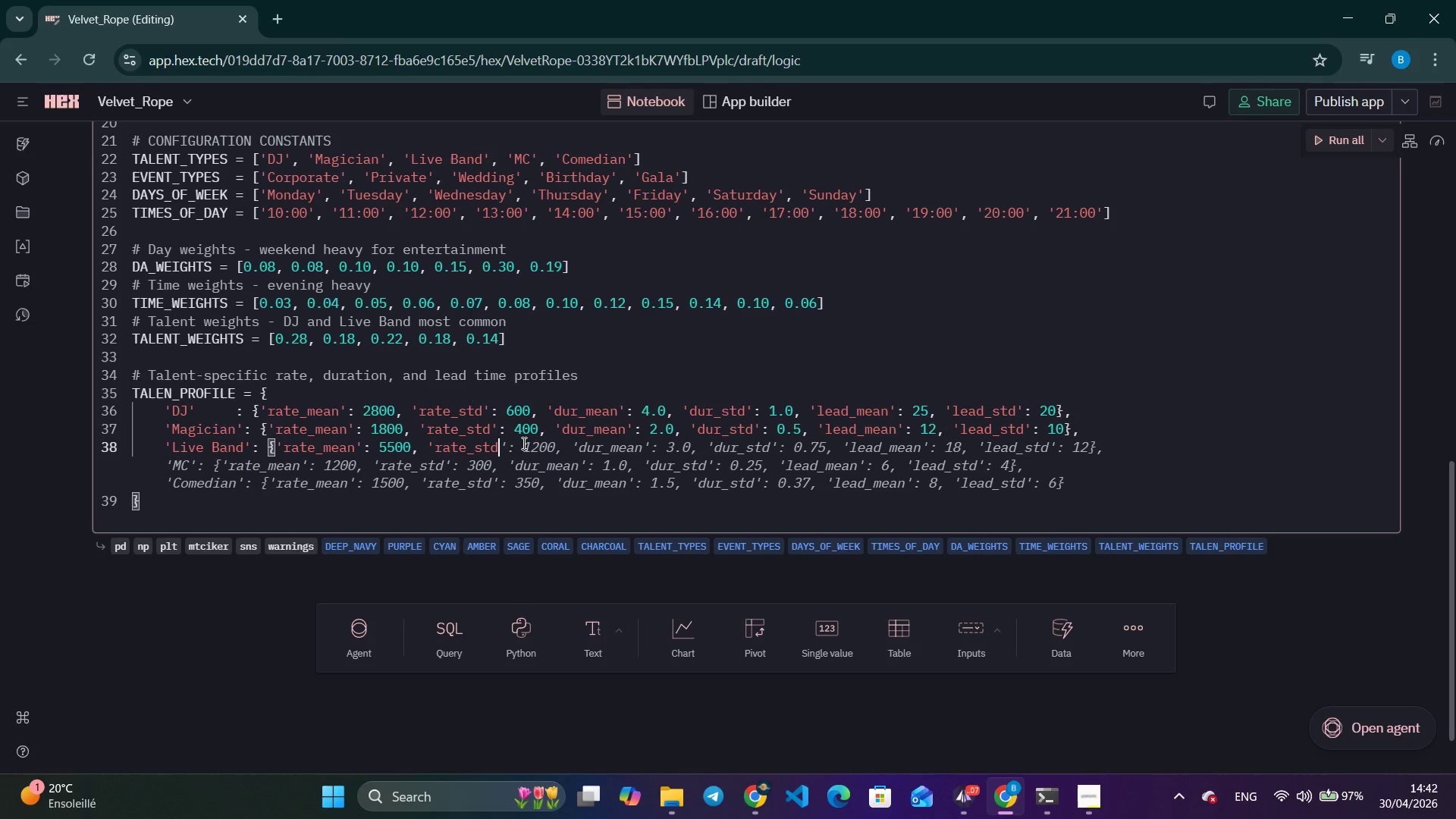 
key(Control+ArrowRight)
 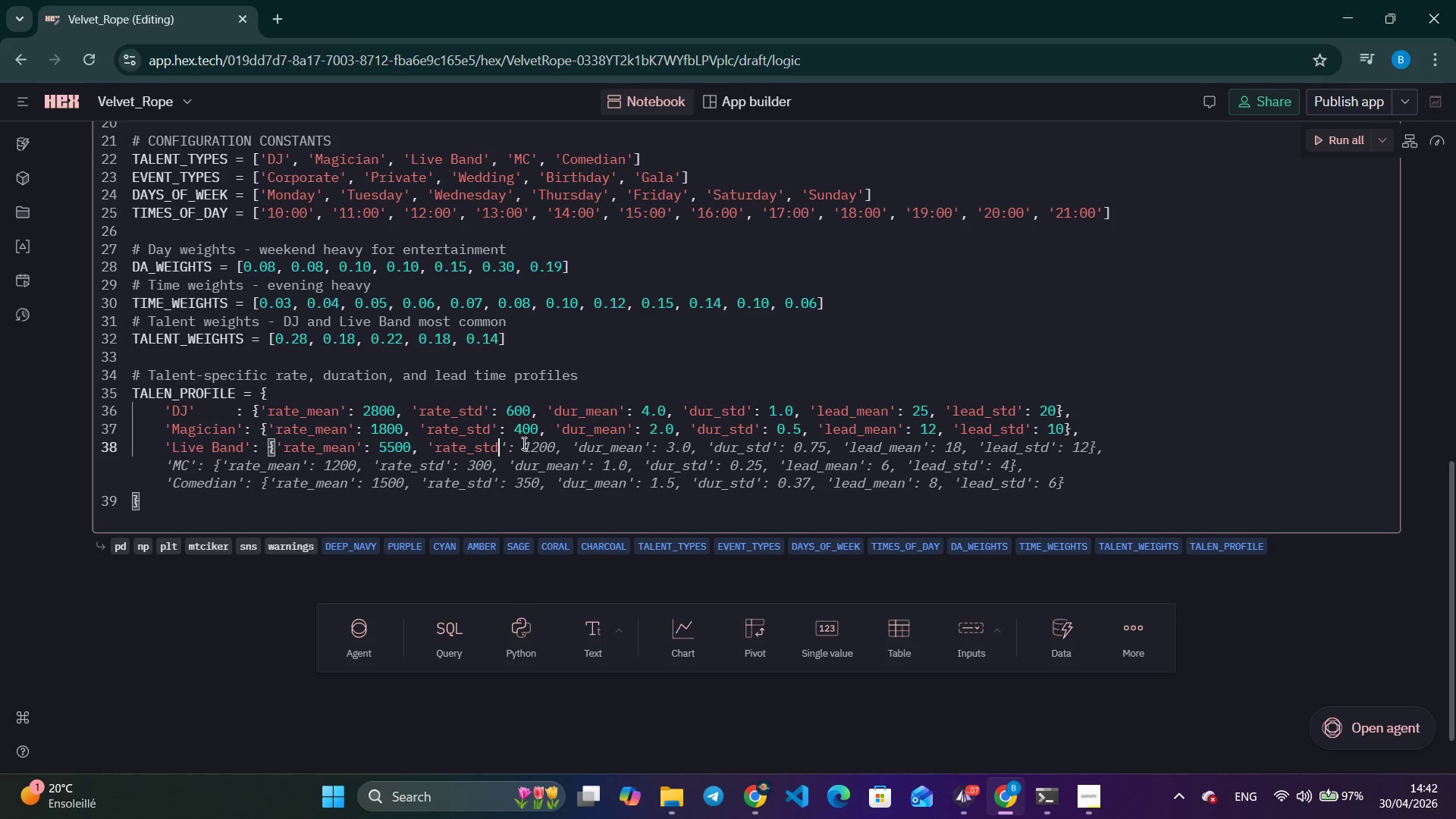 
key(Control+ArrowRight)
 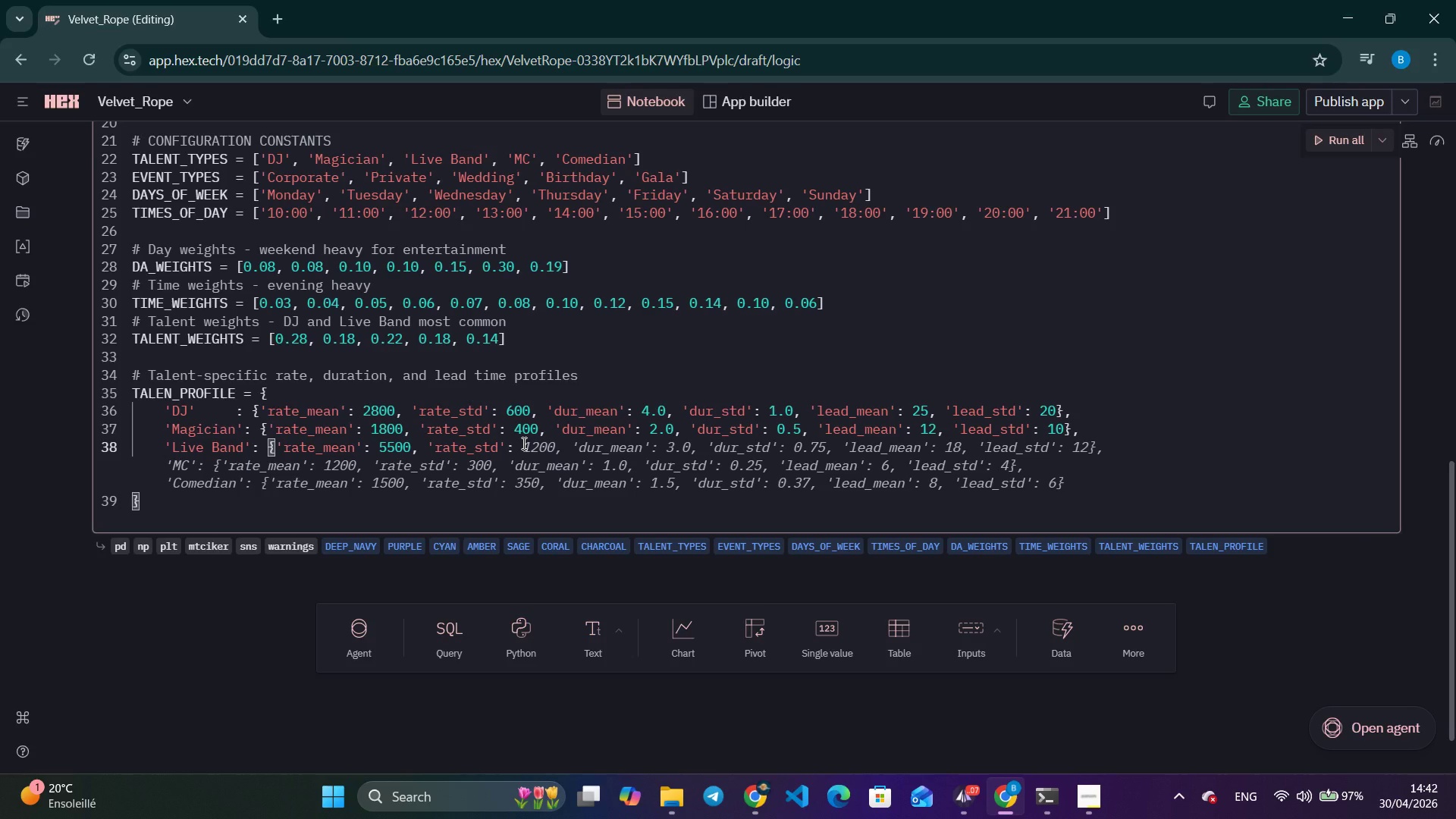 
key(Control+ArrowRight)
 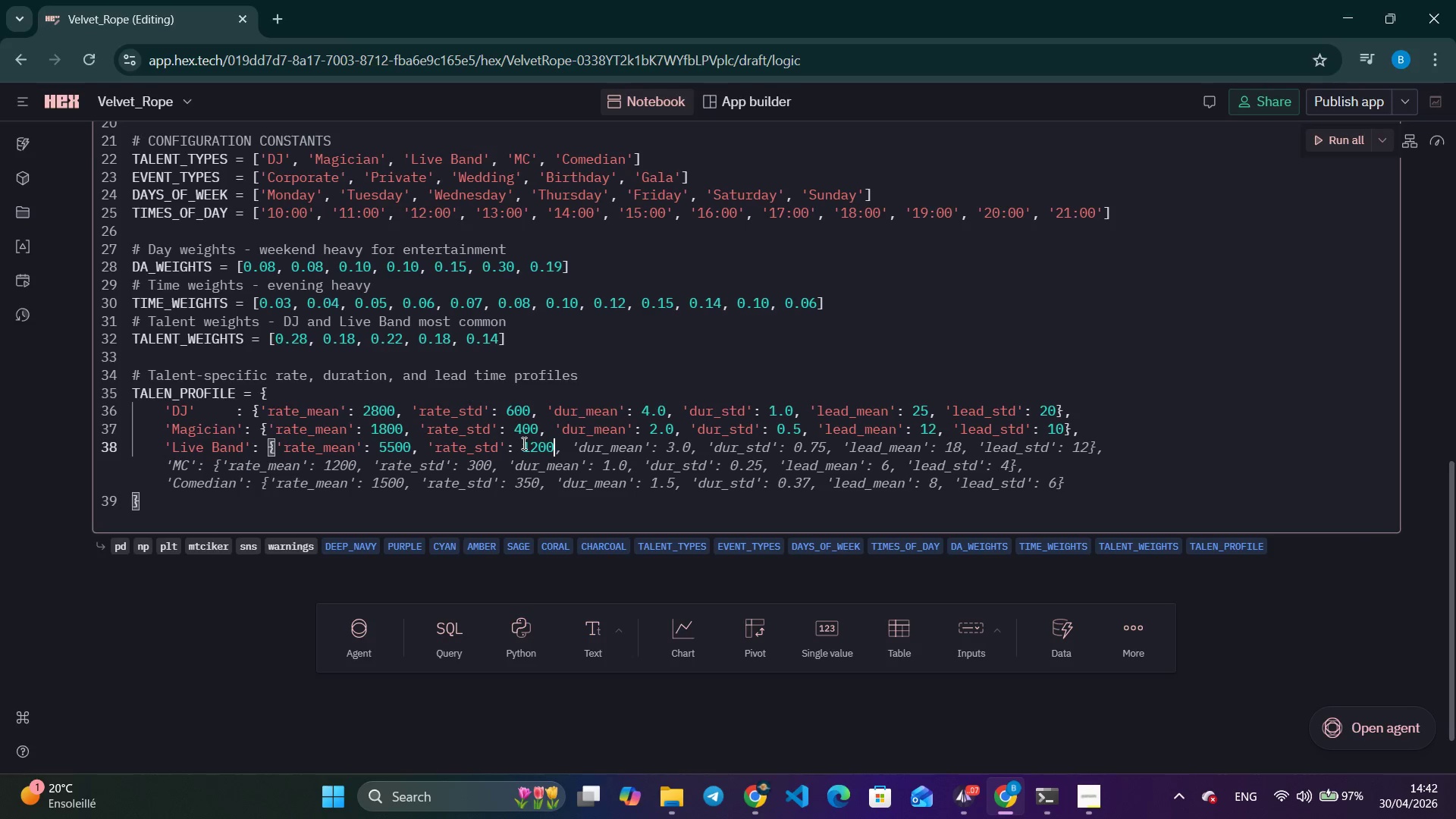 
key(Control+ArrowRight)
 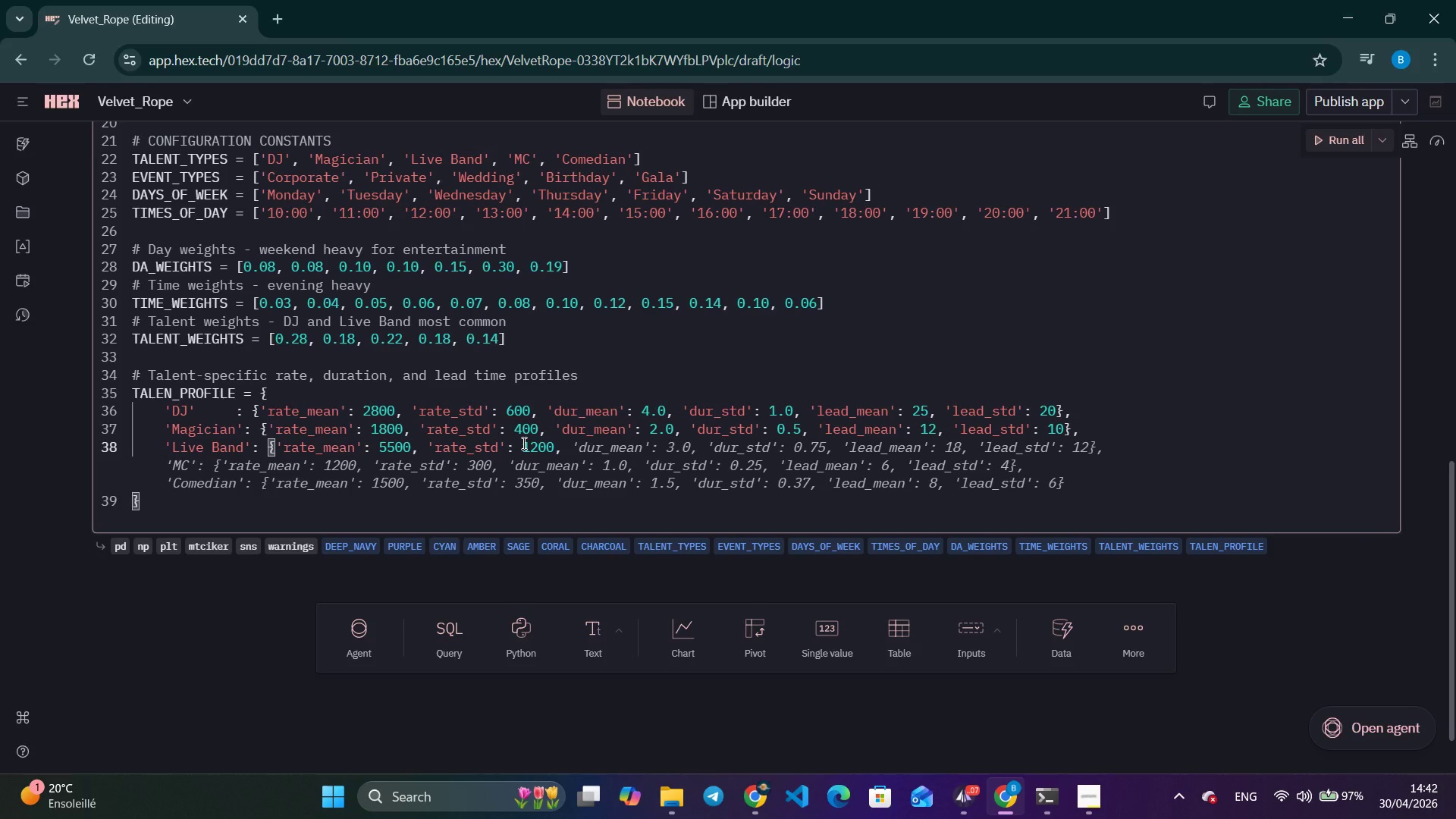 
key(Control+ArrowRight)
 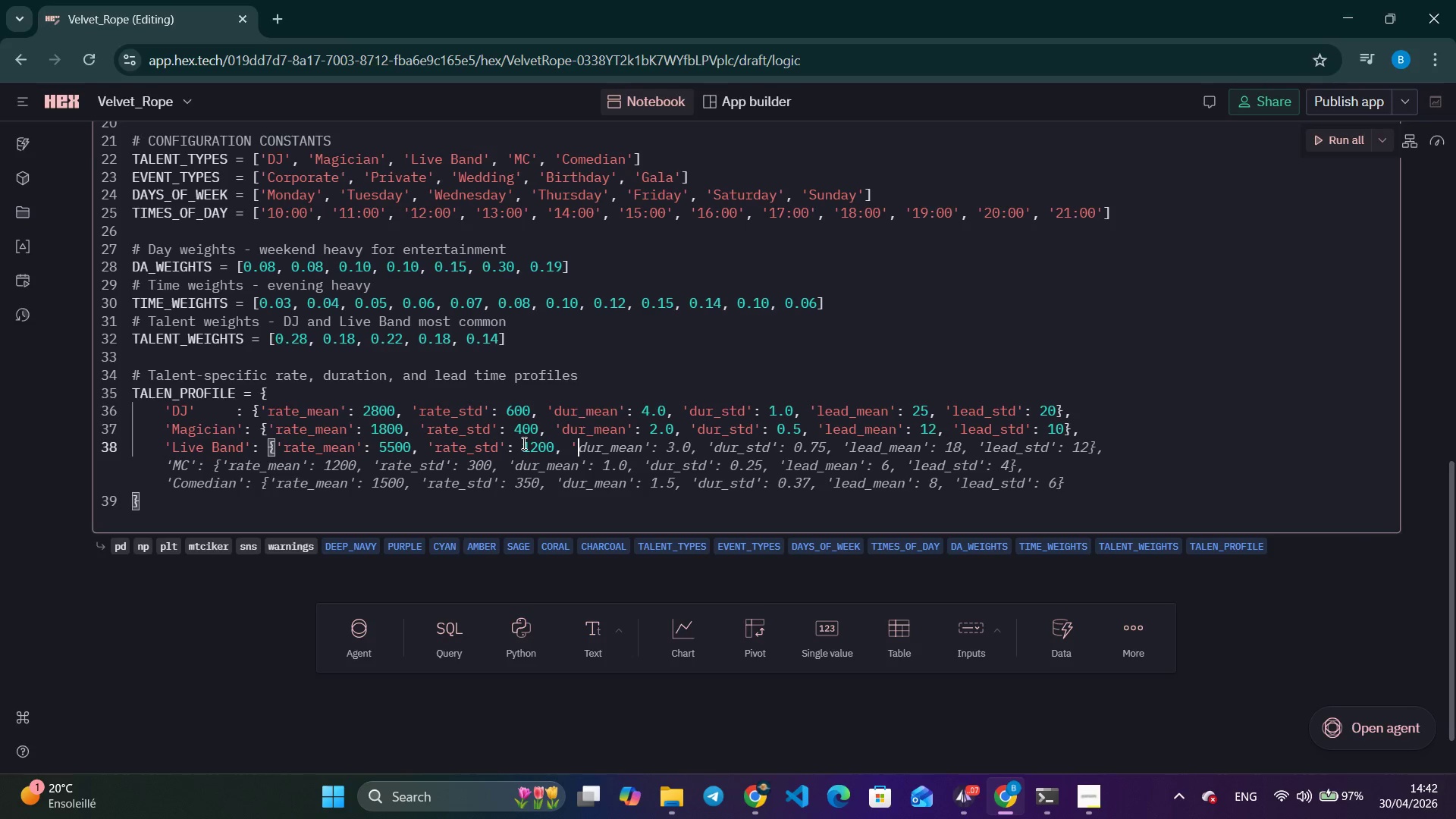 
key(Control+ArrowRight)
 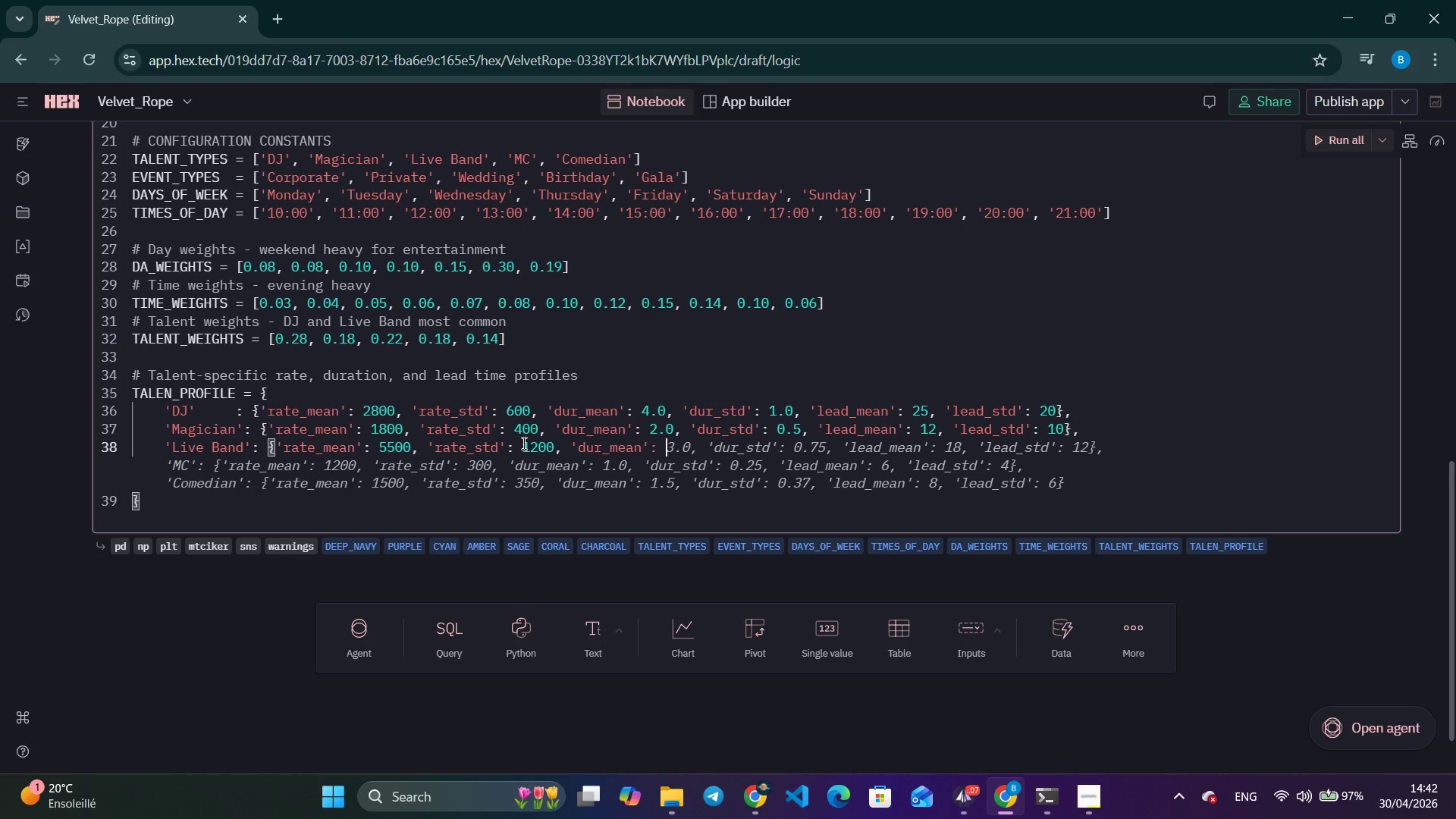 
key(Control+ArrowRight)
 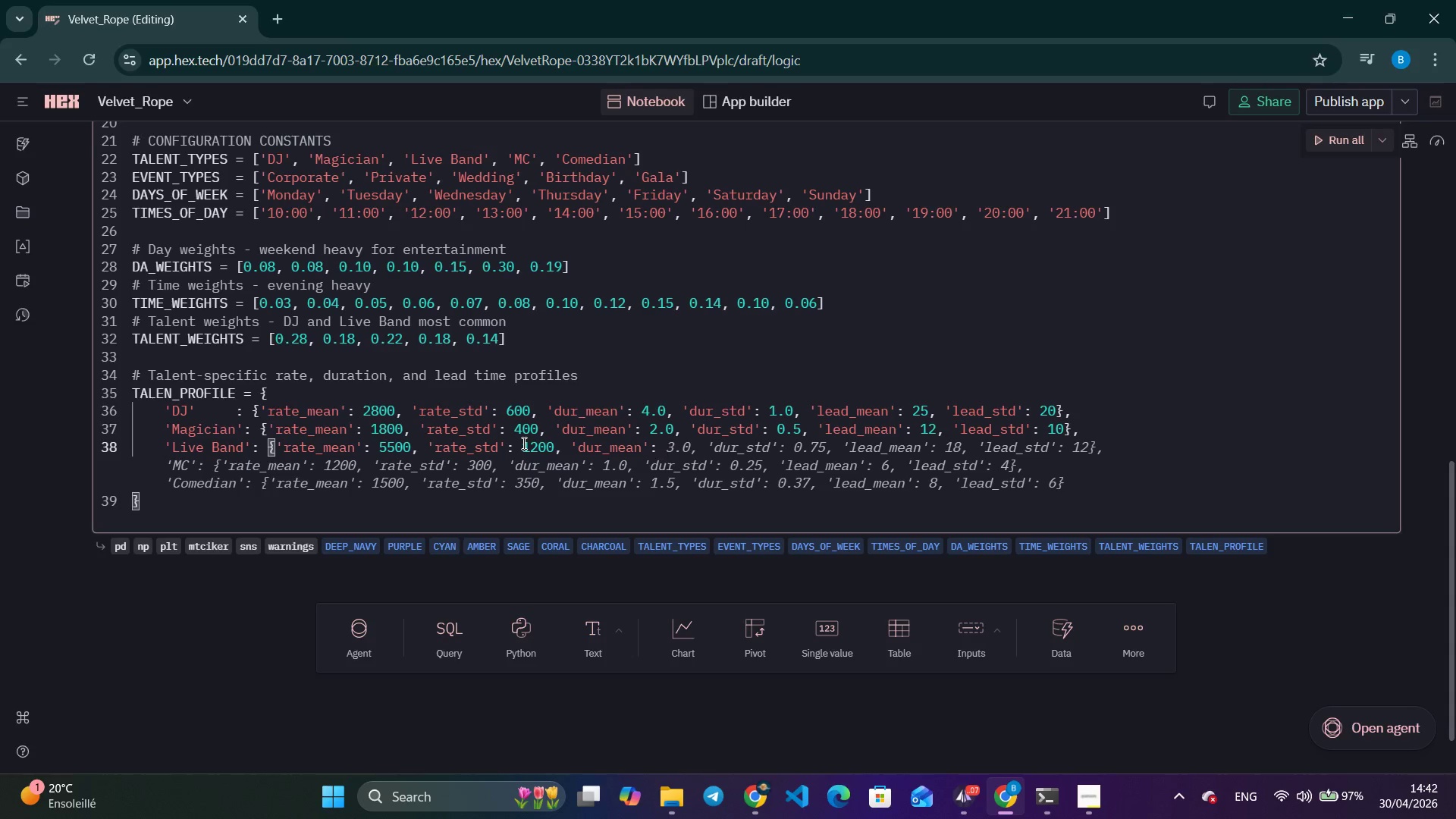 
key(3)
 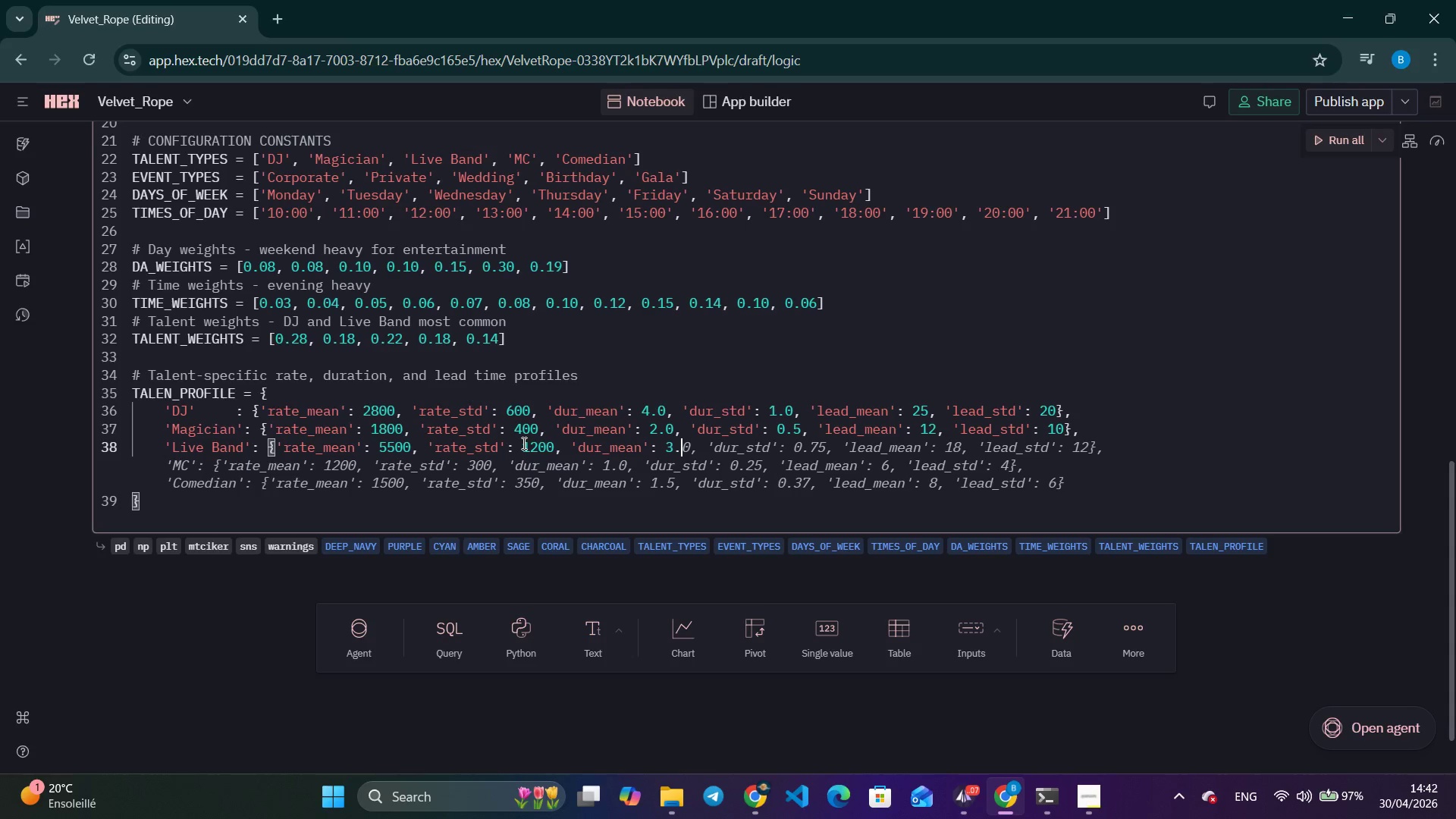 
key(Period)
 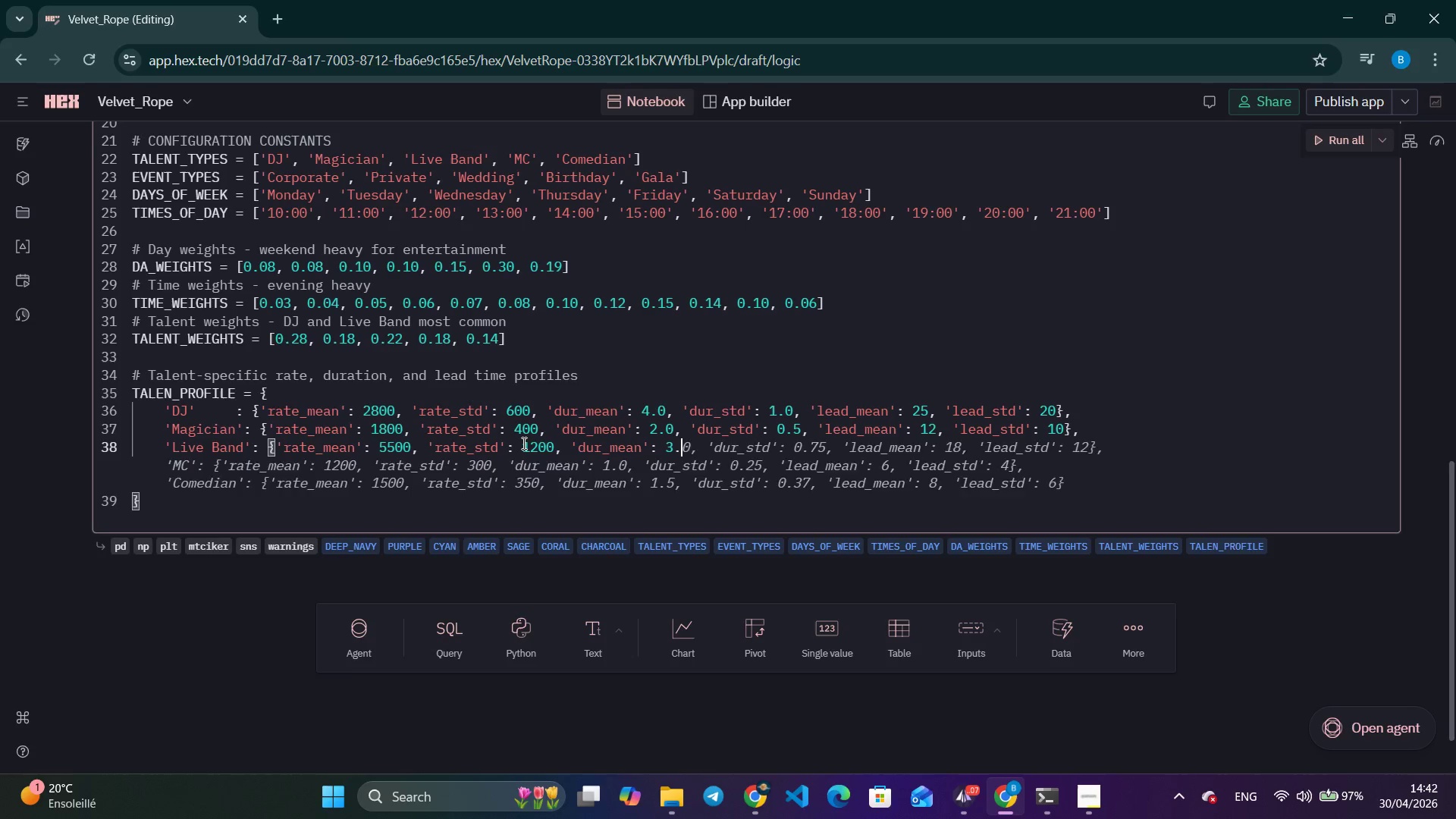 
key(5)
 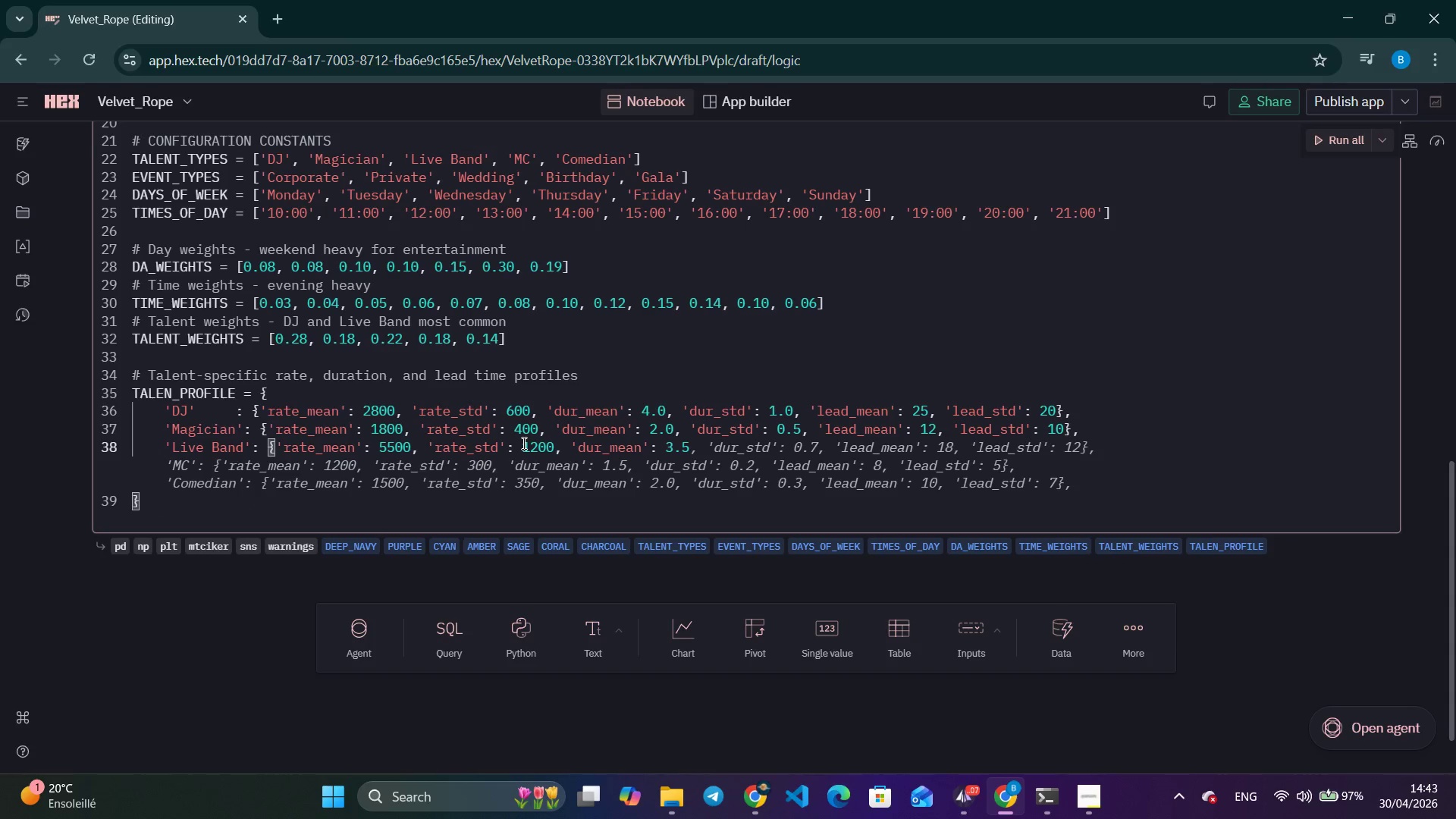 
key(Control+ArrowRight)
 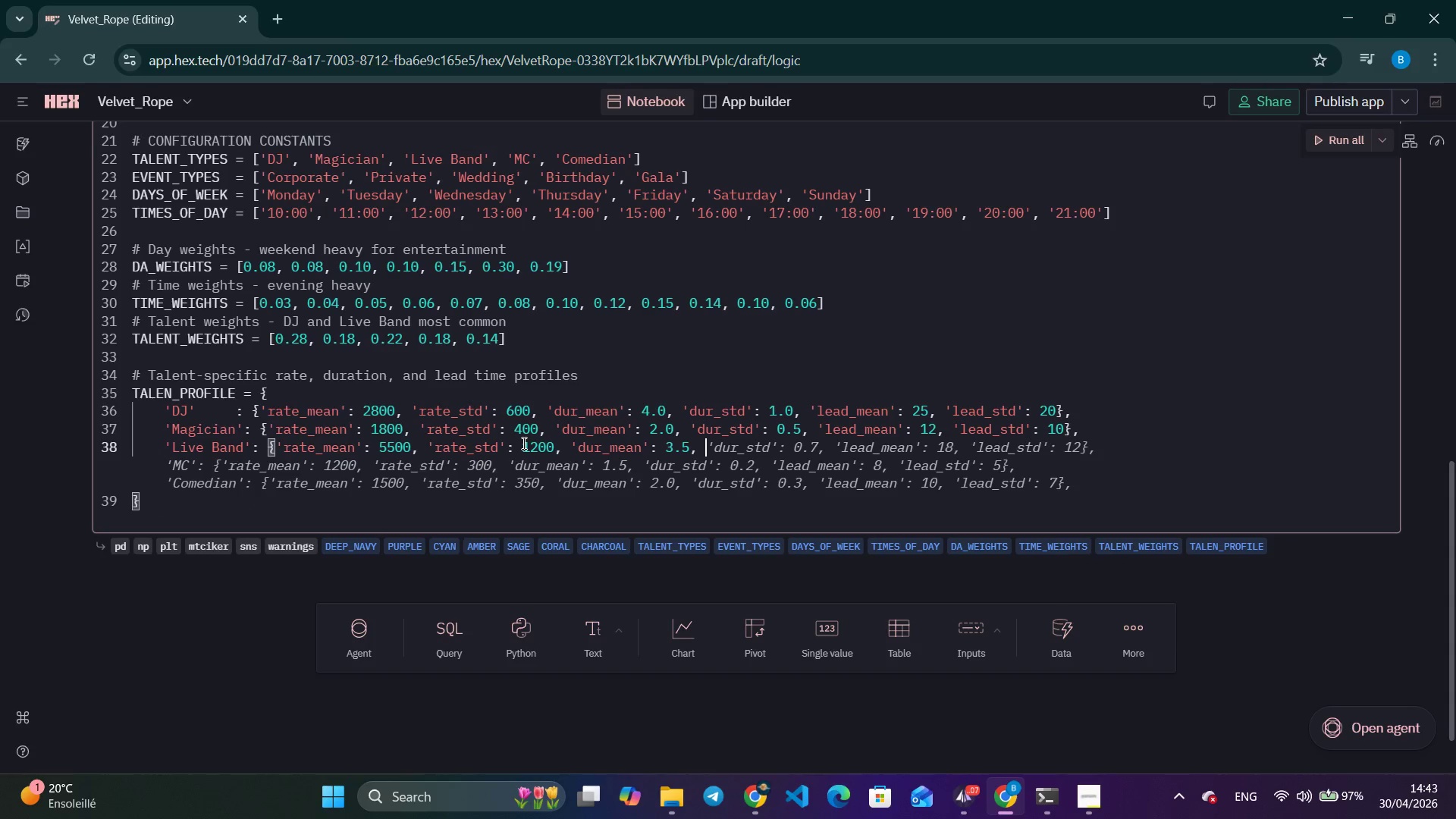 
key(Control+ArrowRight)
 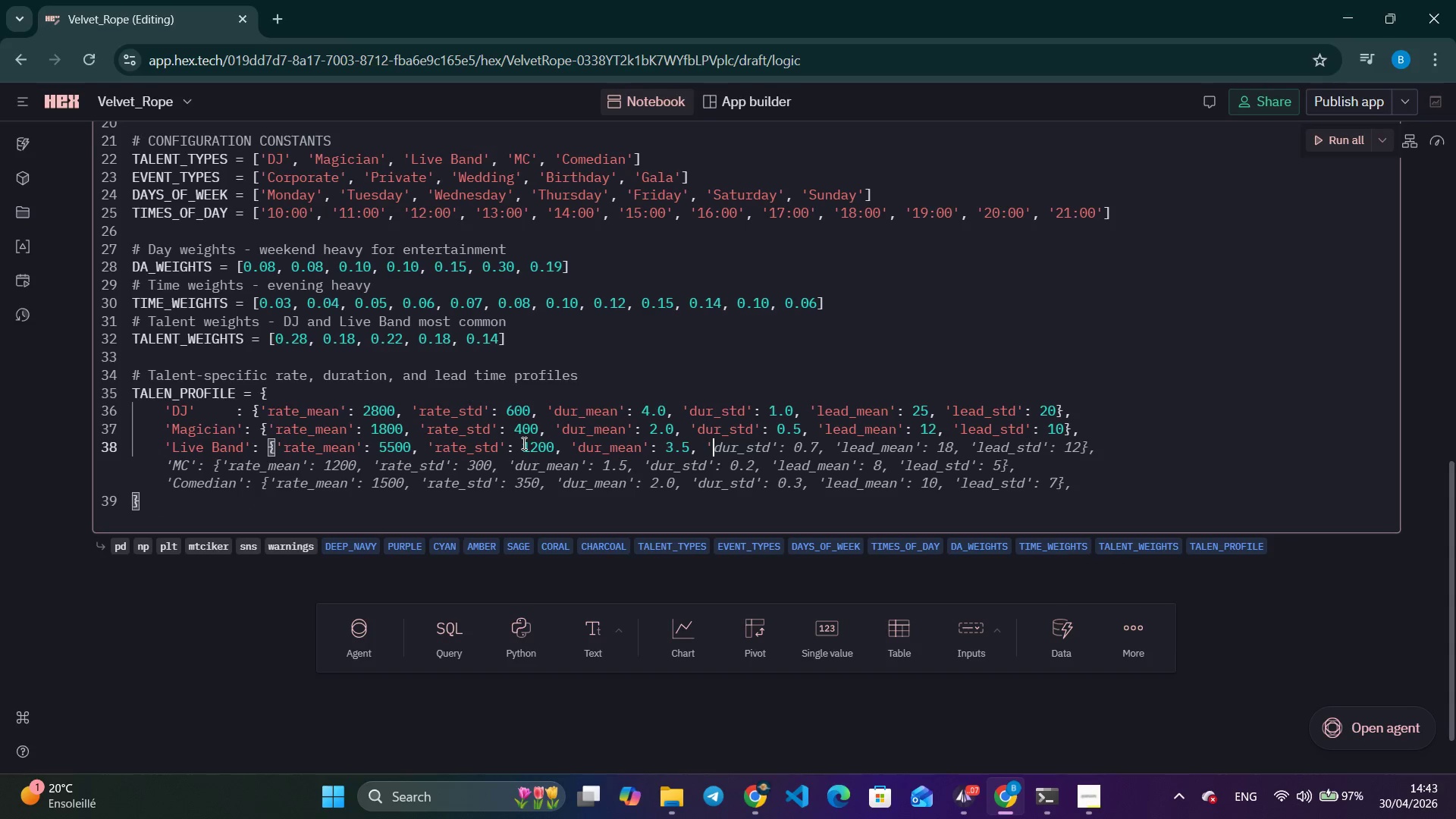 
key(Control+ArrowRight)
 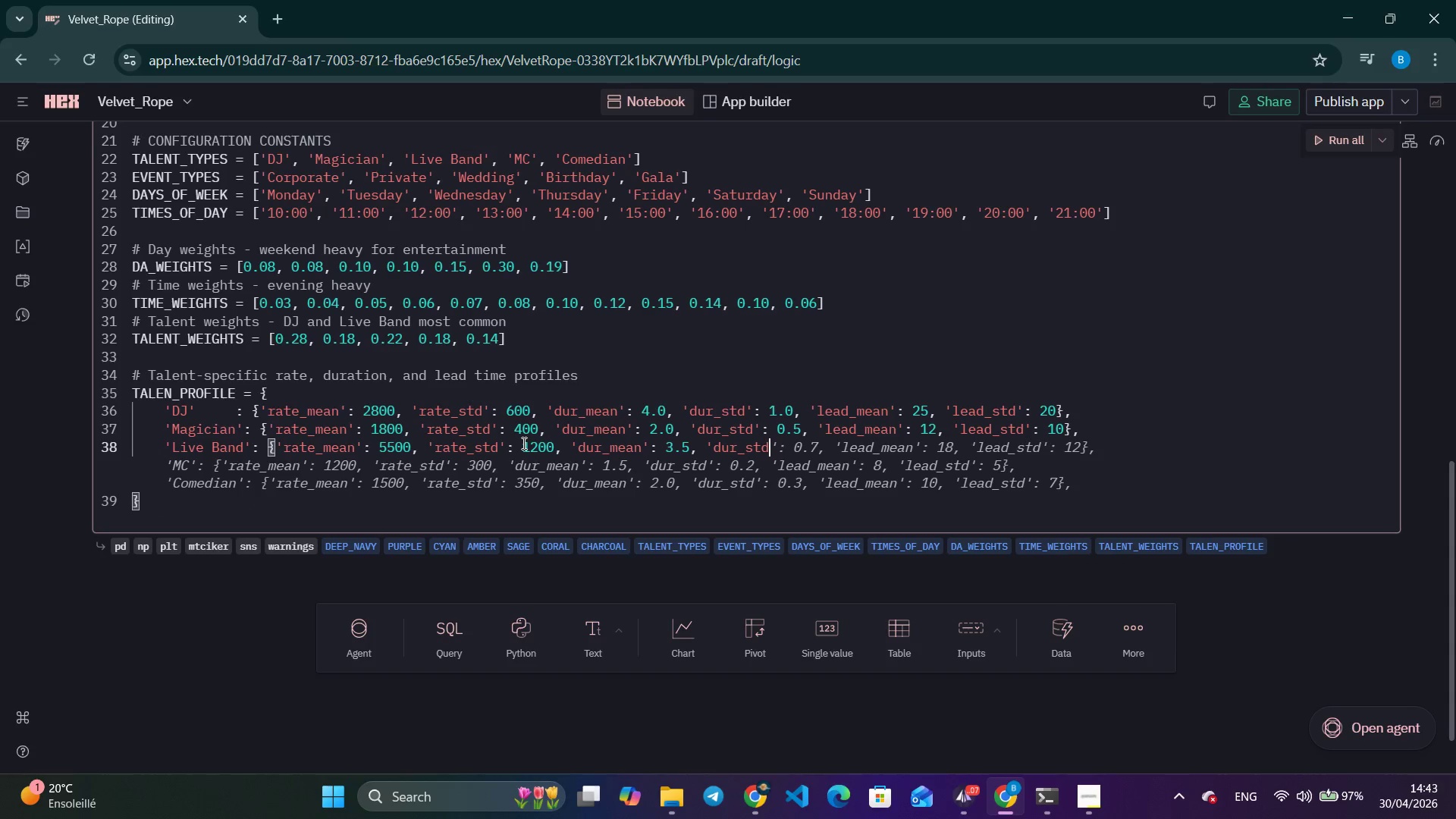 
key(Control+ArrowRight)
 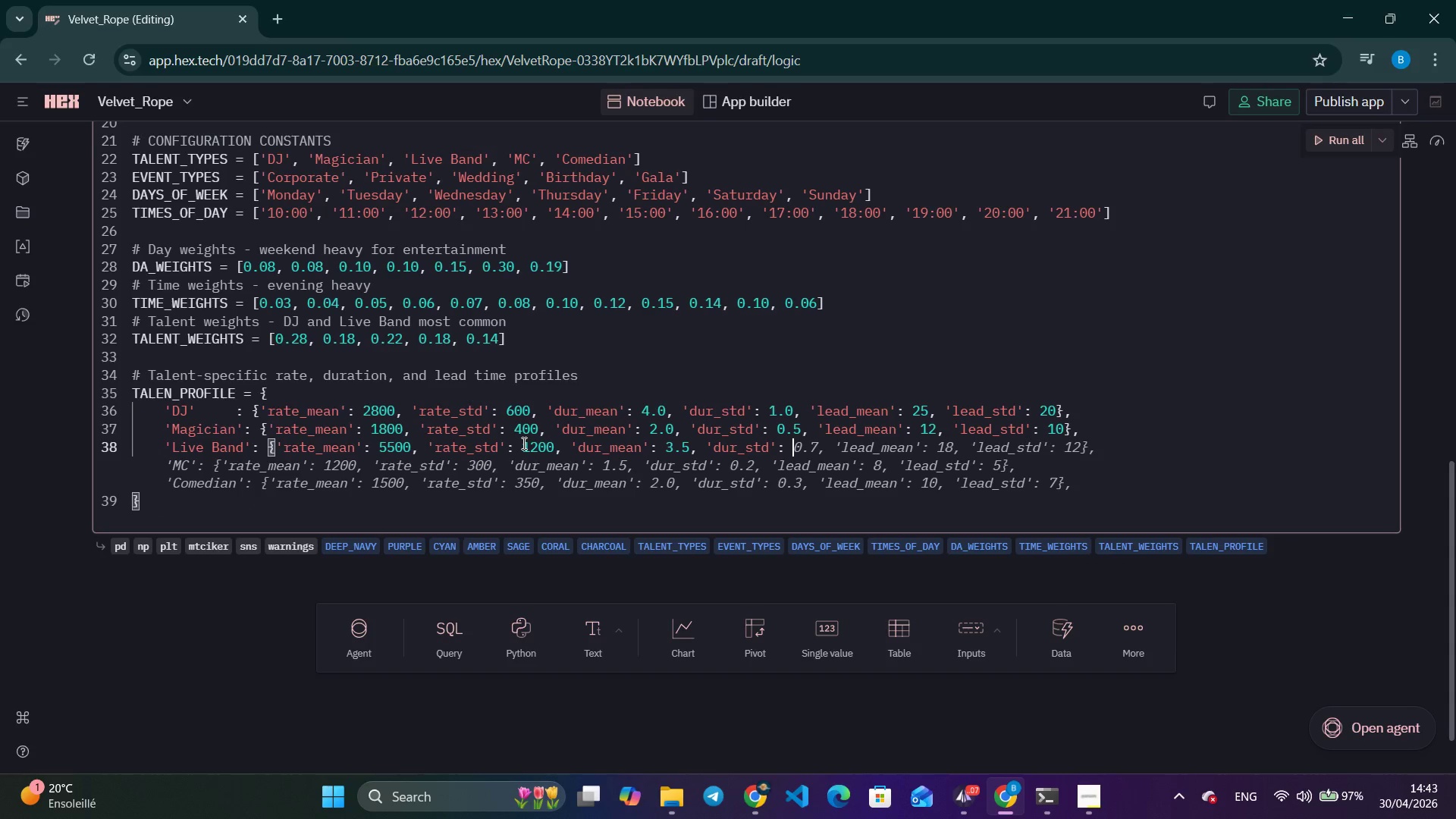 
key(0)
 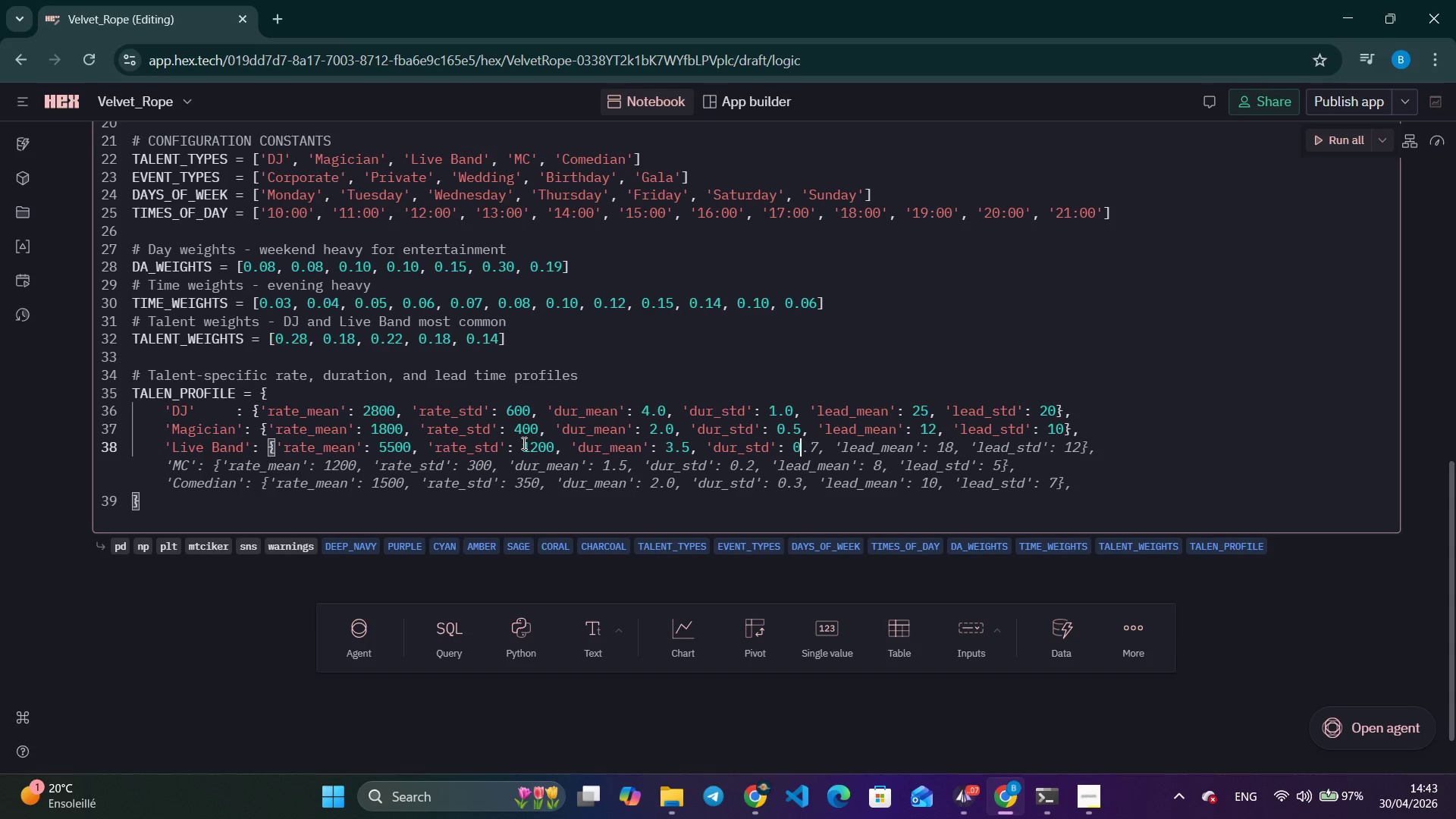 
key(Period)
 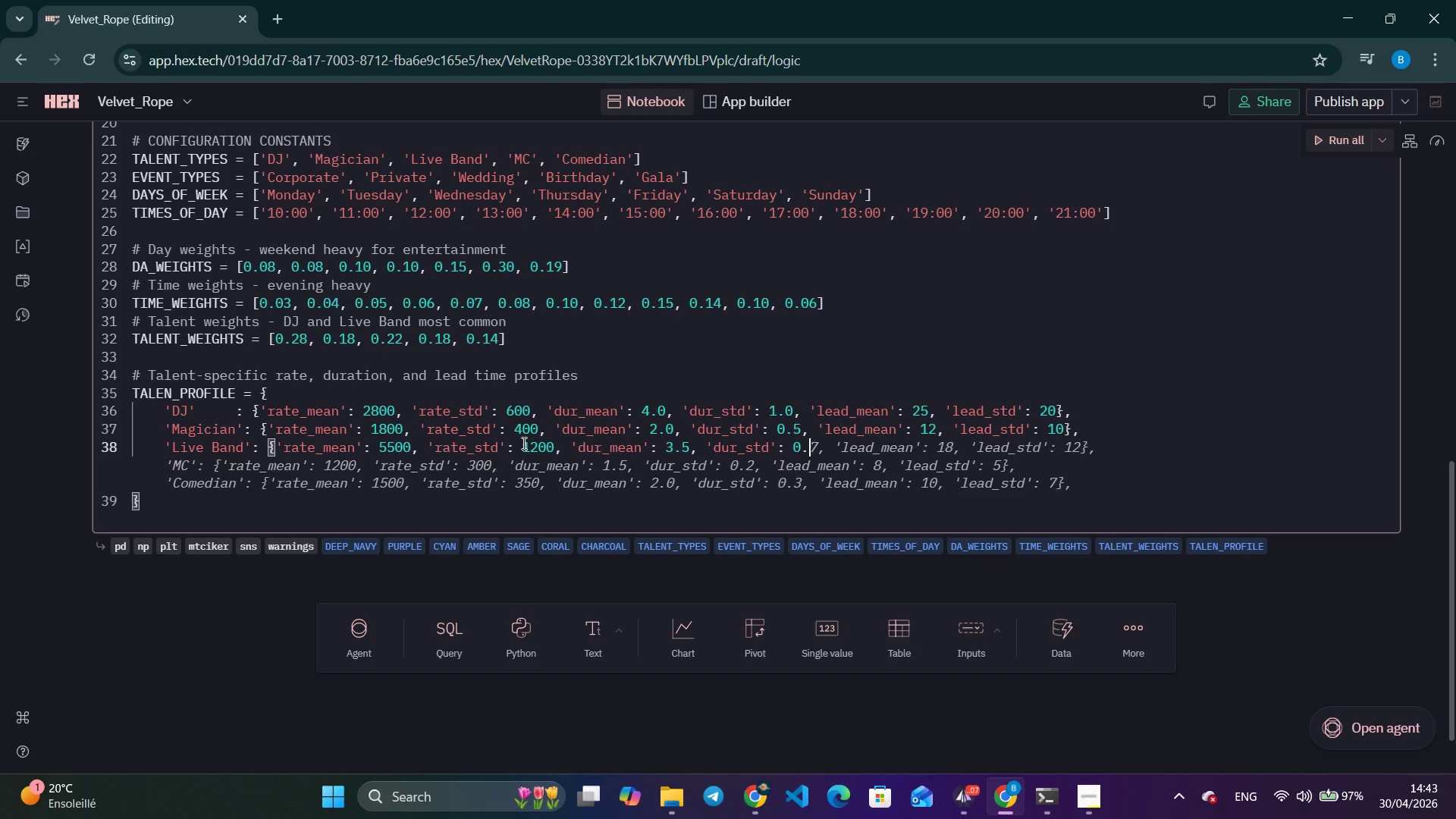 
key(8)
 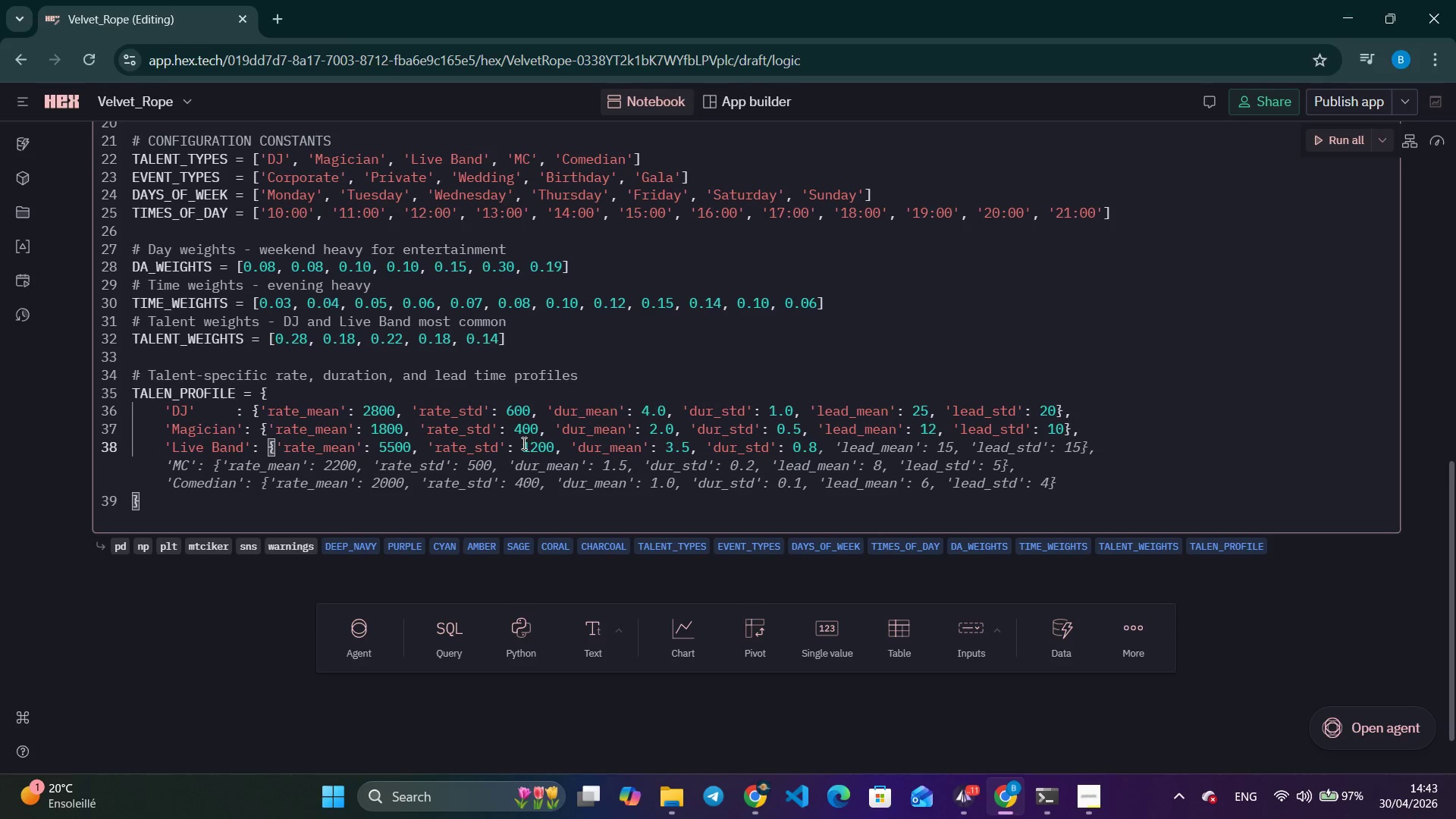 
wait(16.47)
 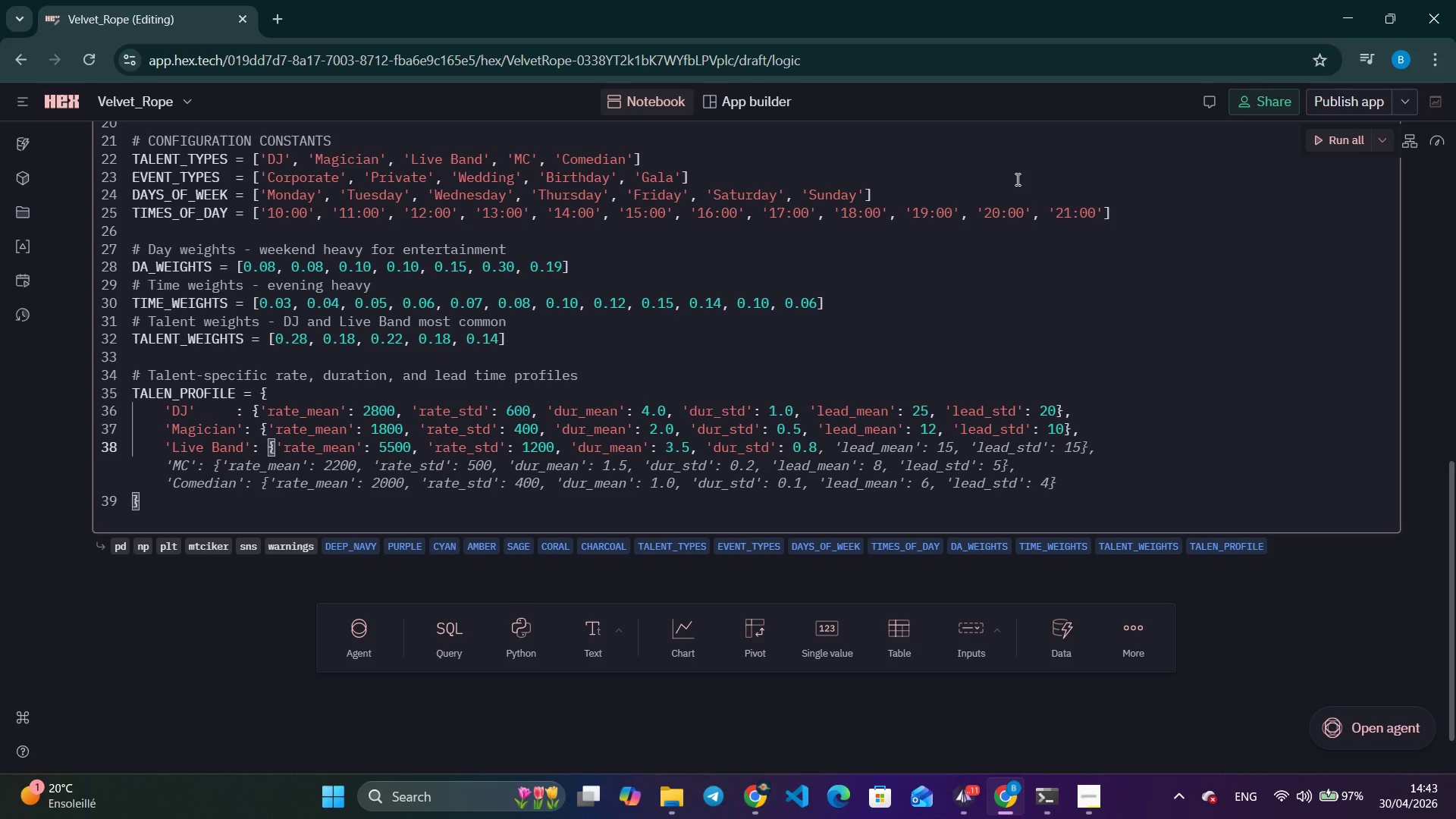 
key(Control+ArrowRight)
 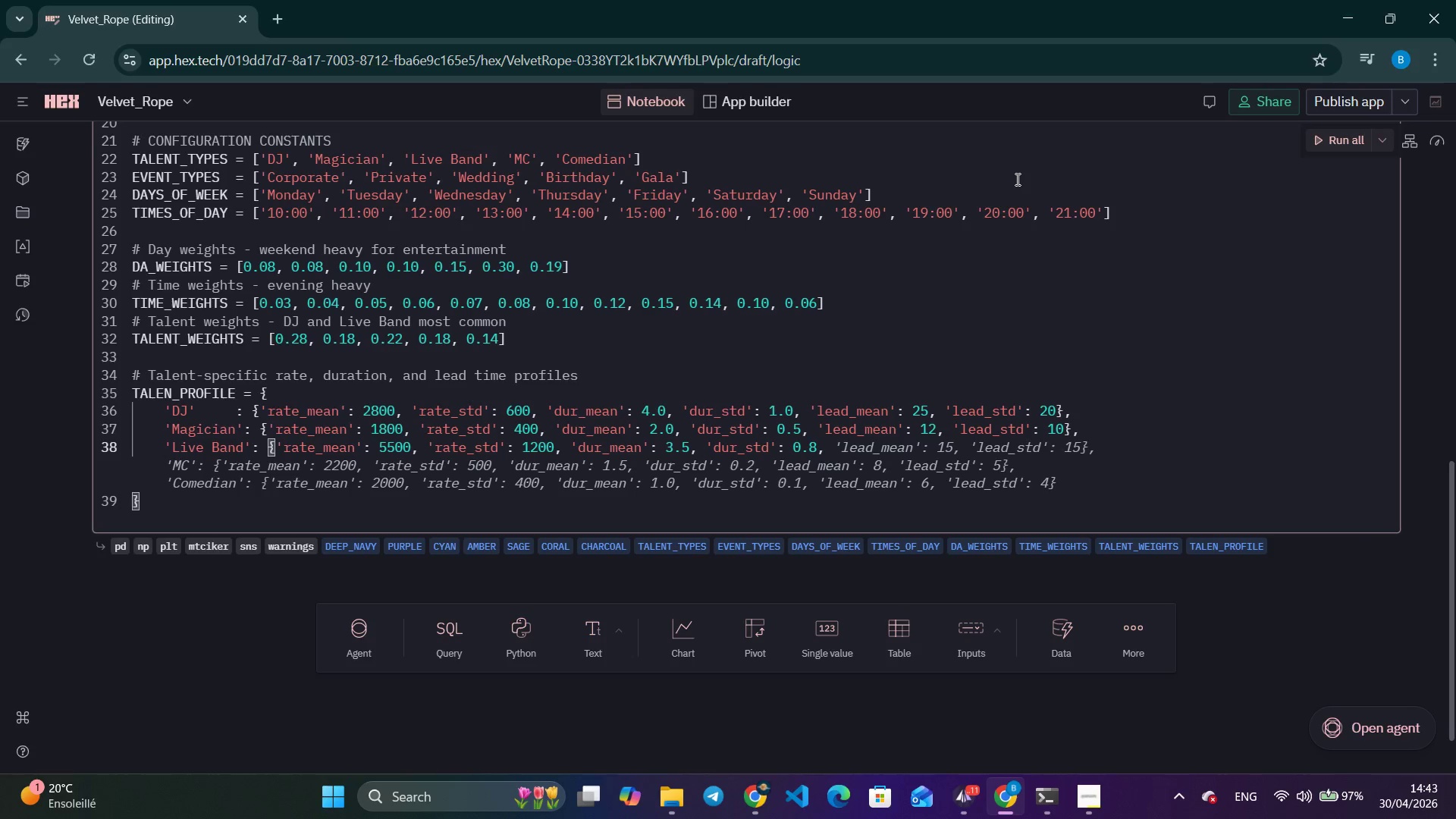 
key(Control+ArrowRight)
 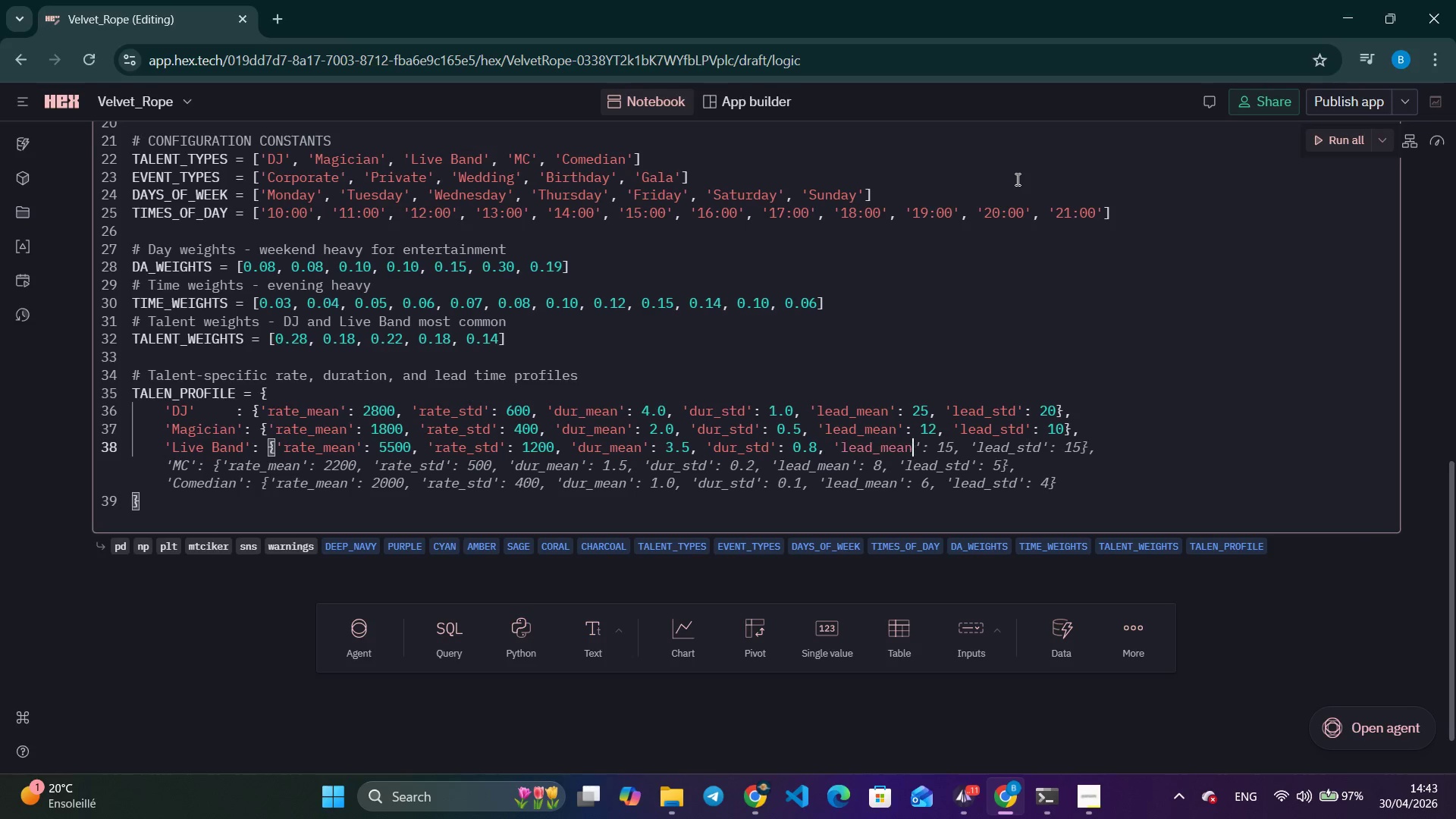 
key(Control+ArrowRight)
 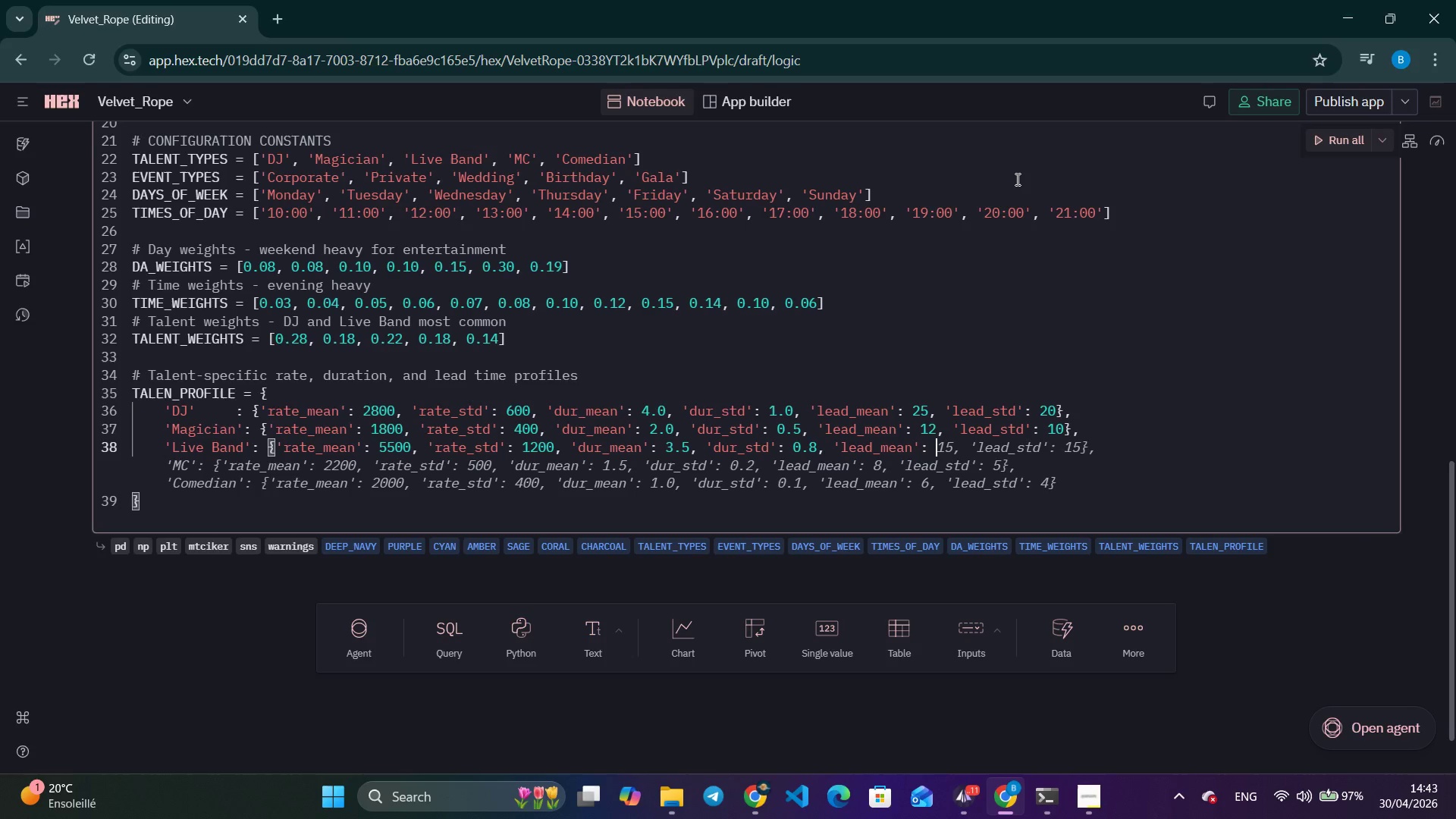 
key(Control+ArrowRight)
 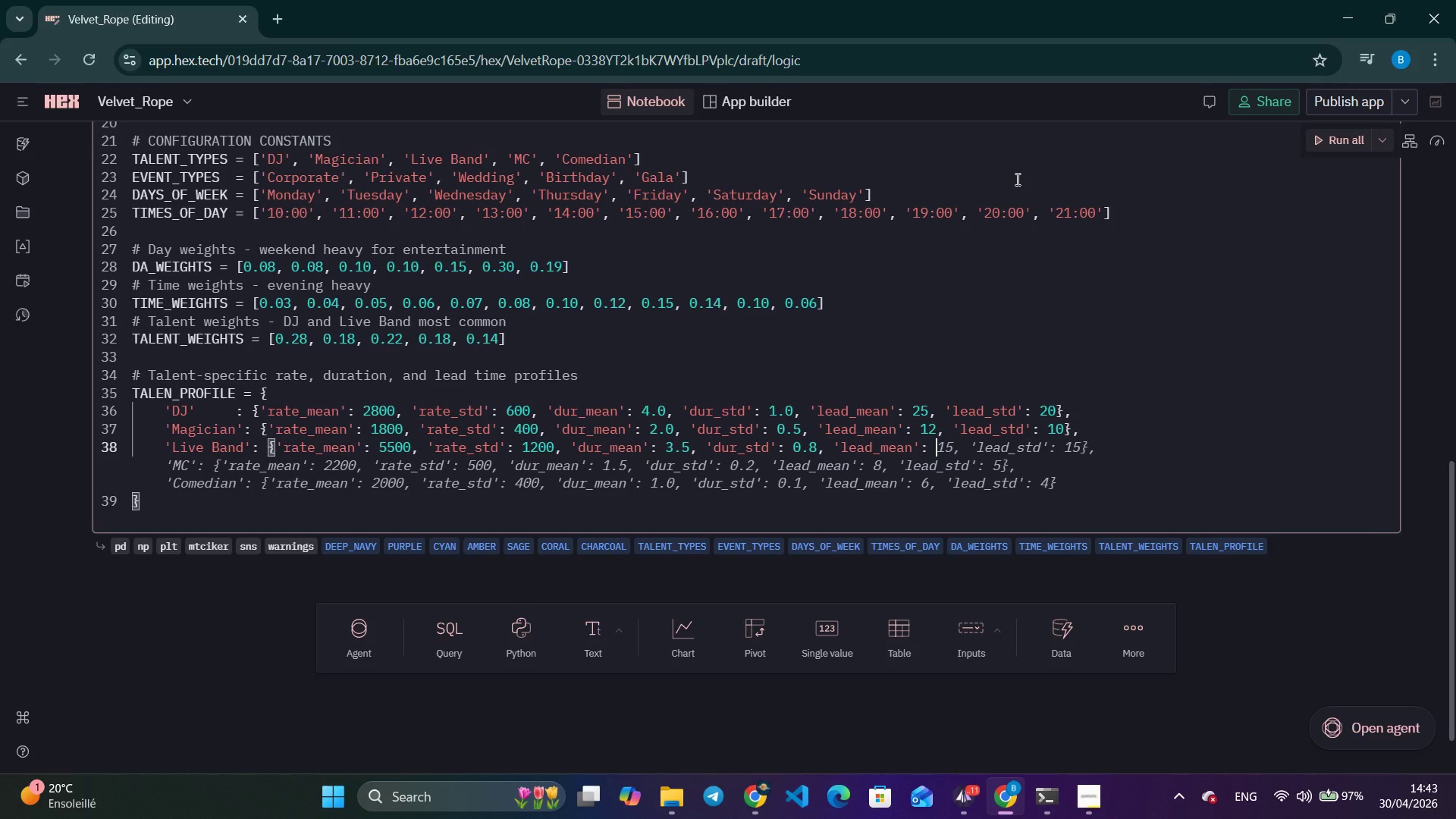 
type(45)
 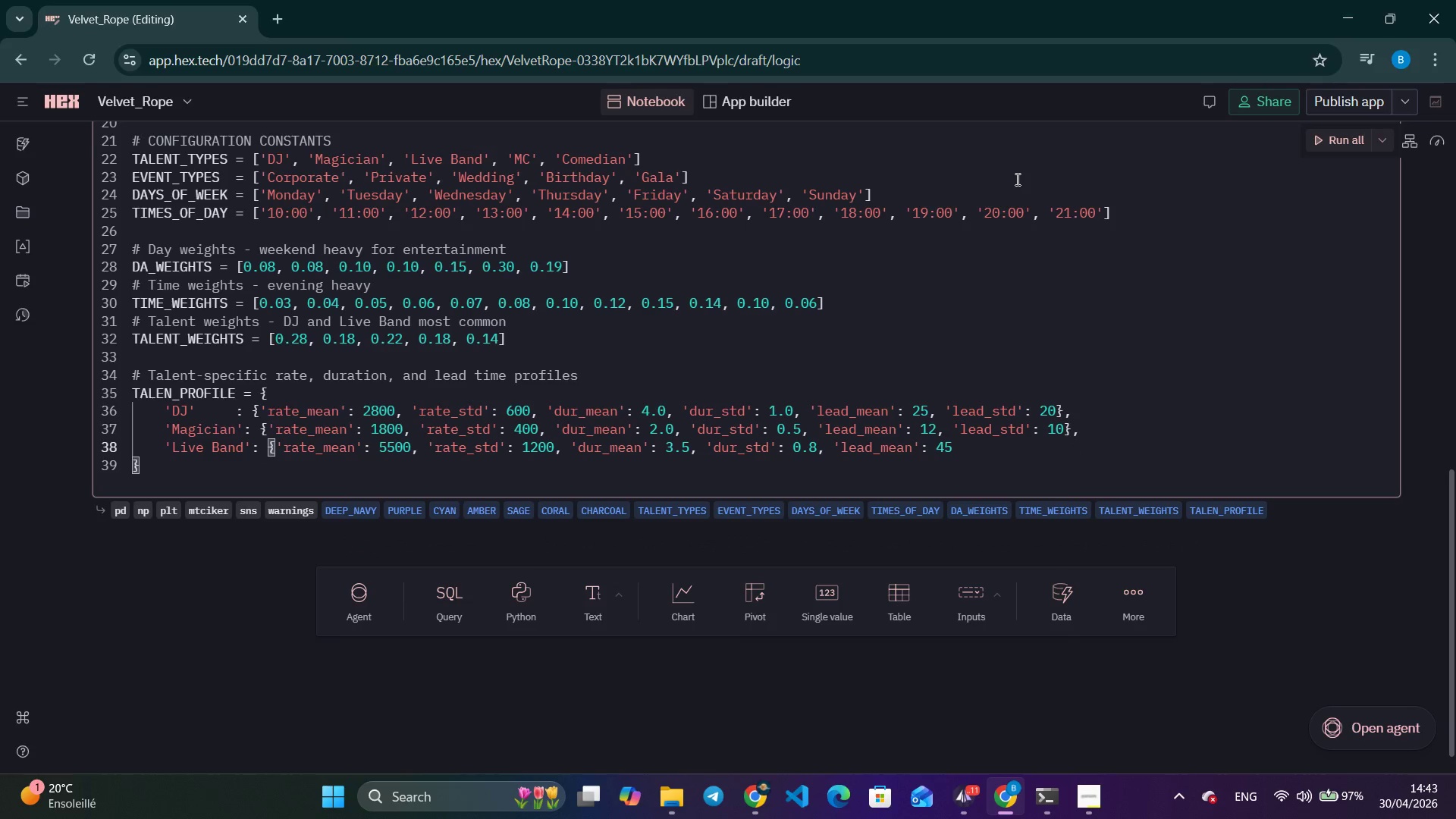 
key(Control+ArrowRight)
 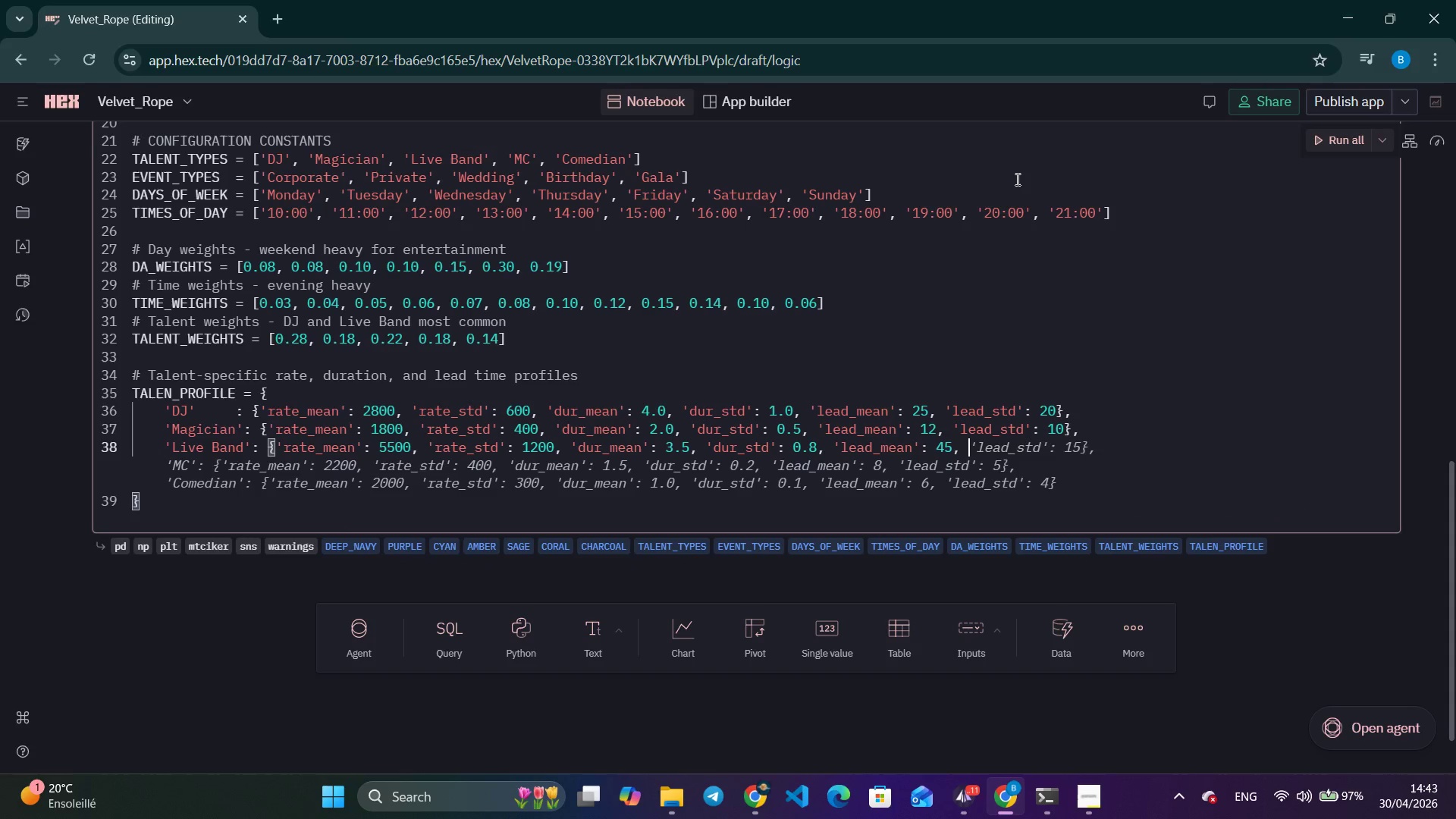 
key(Control+ArrowRight)
 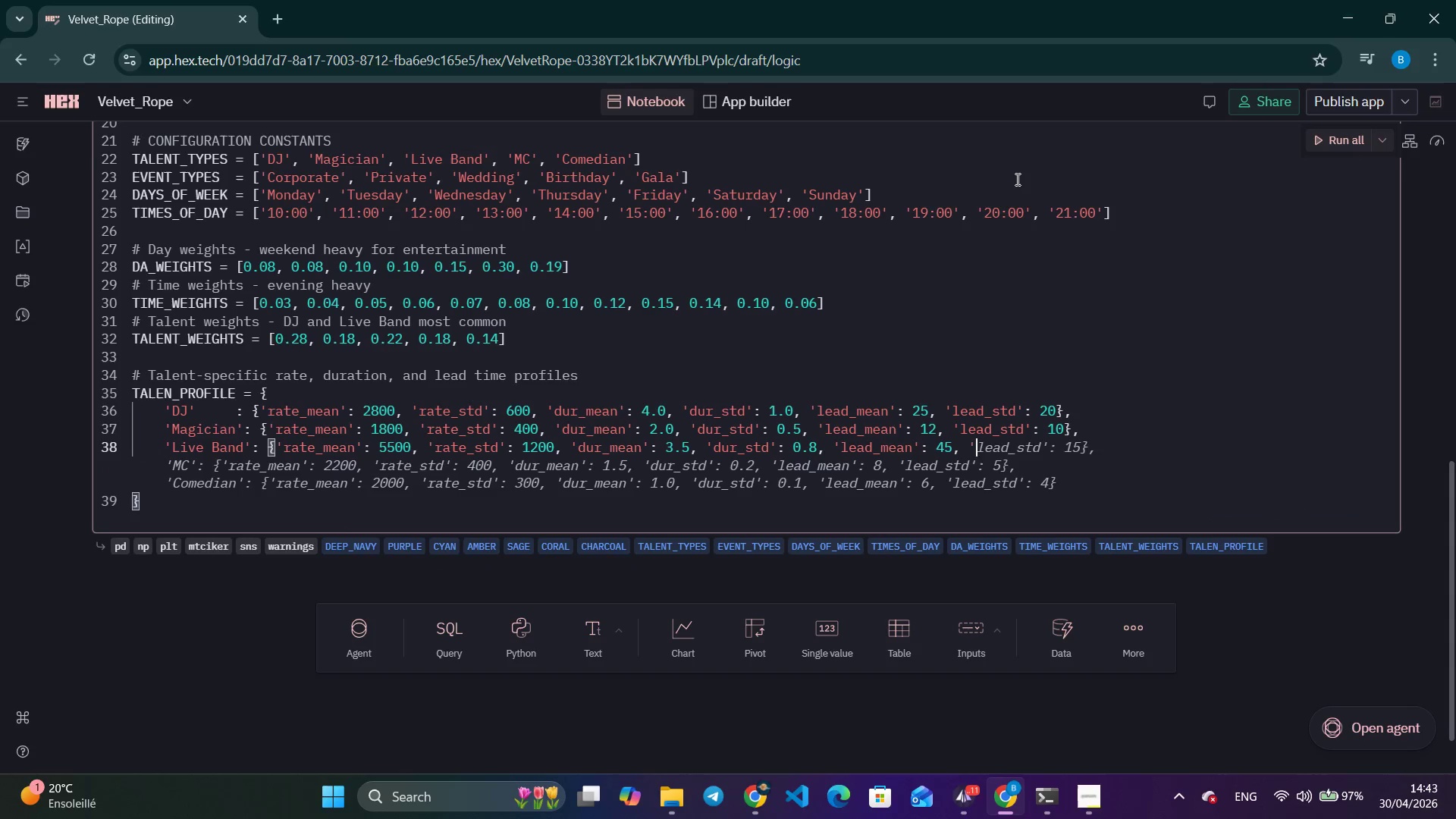 
key(Control+ArrowRight)
 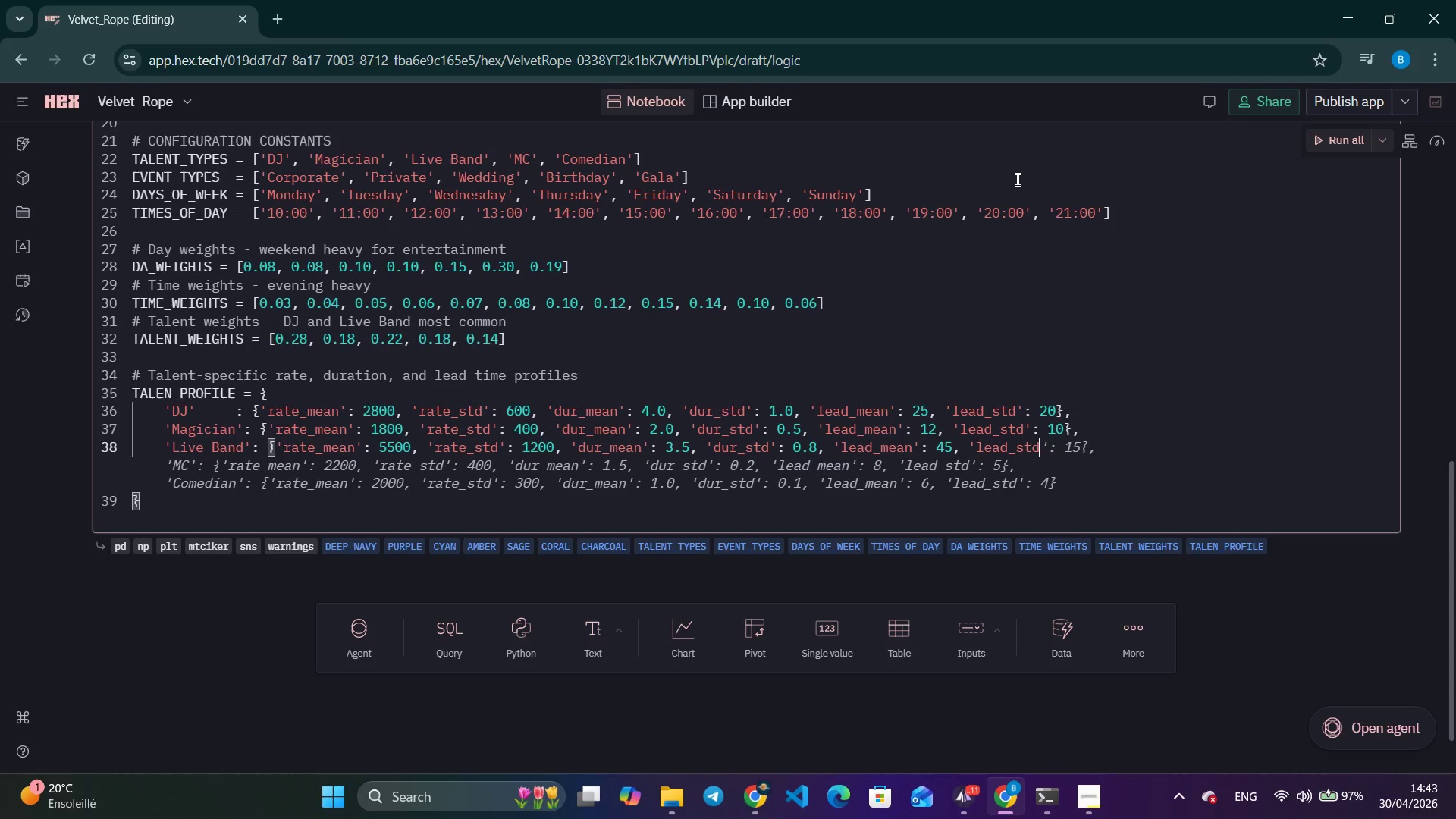 
key(Control+ArrowRight)
 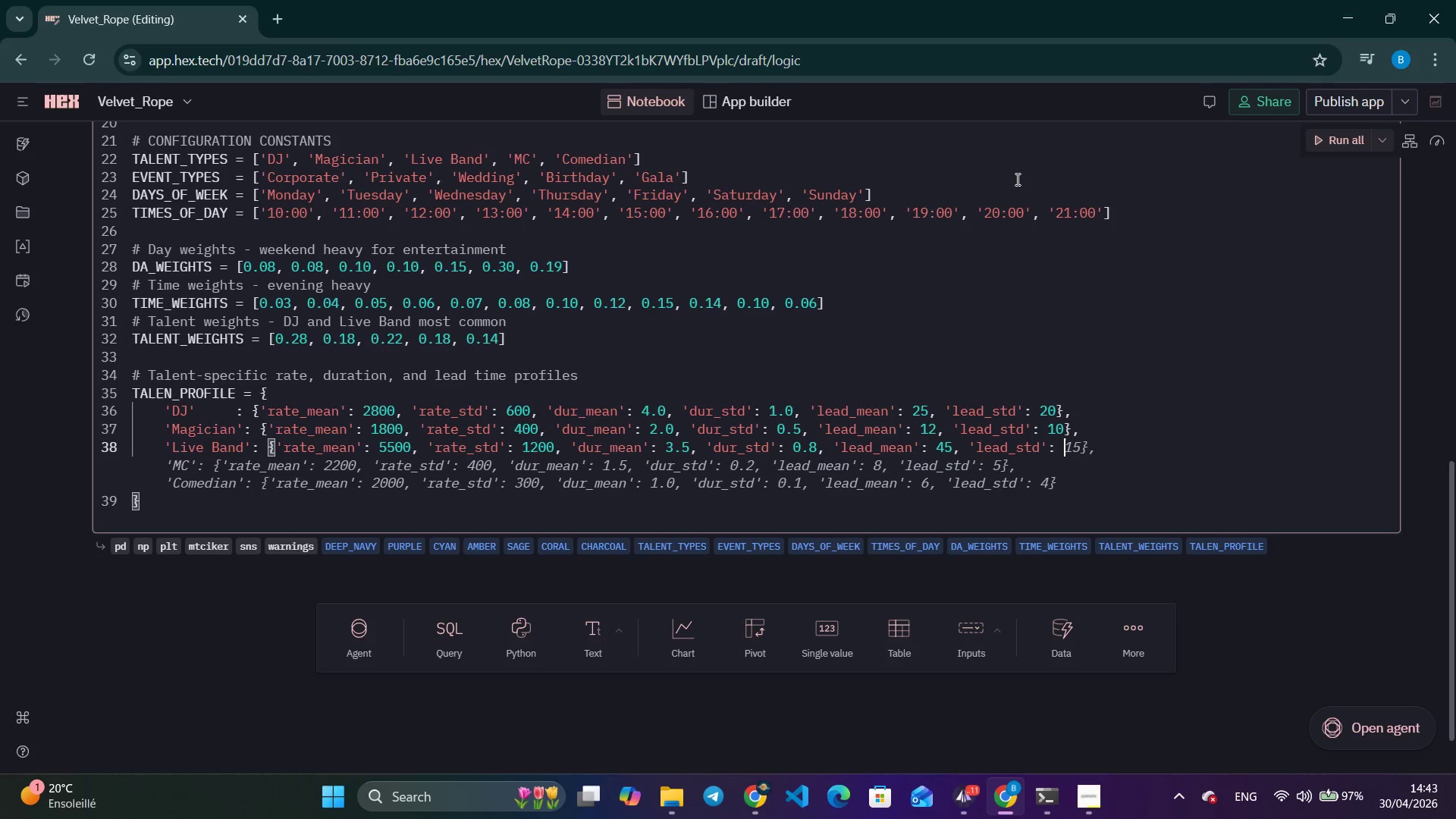 
type(25)
 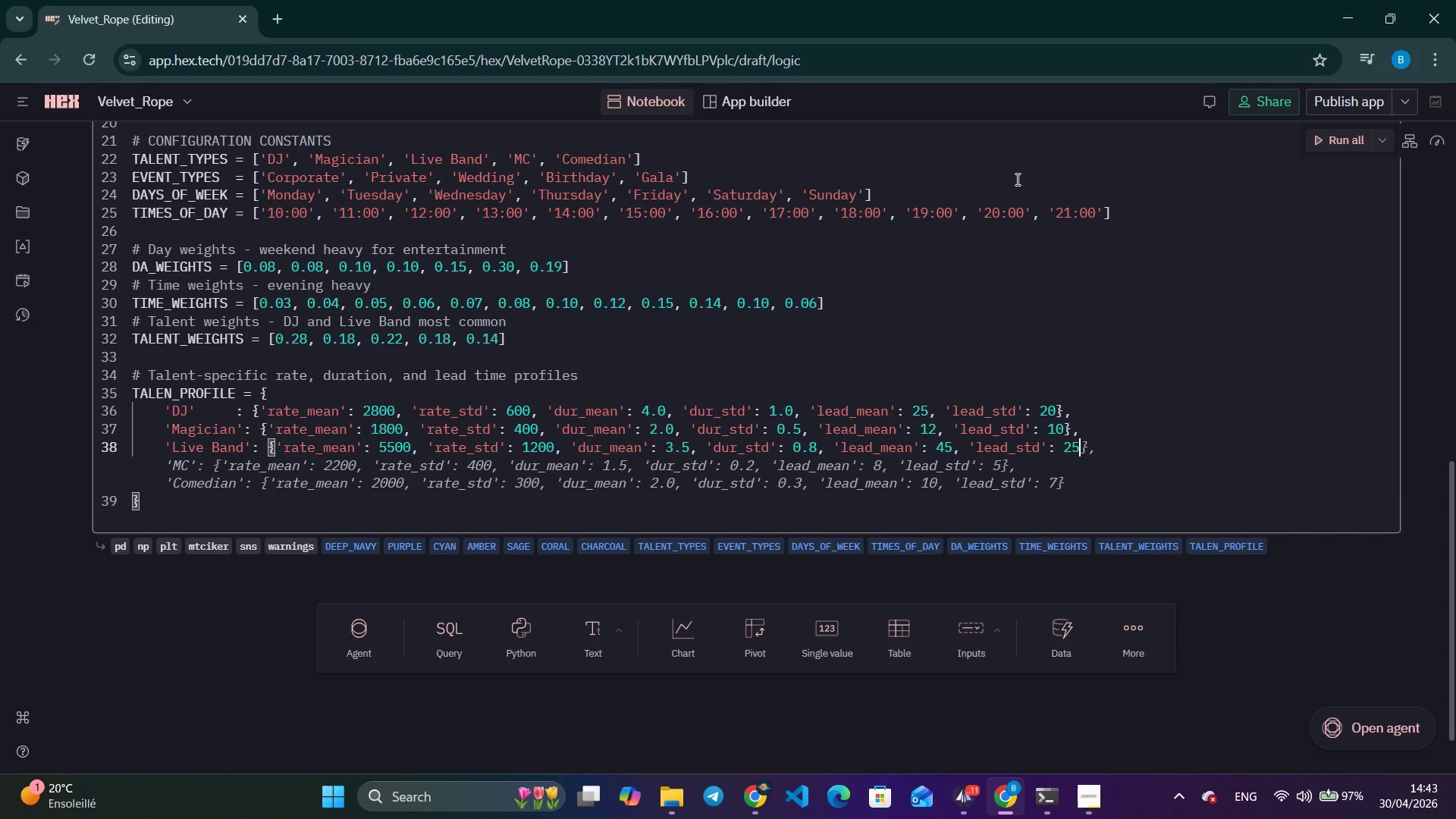 
key(Control+ArrowRight)
 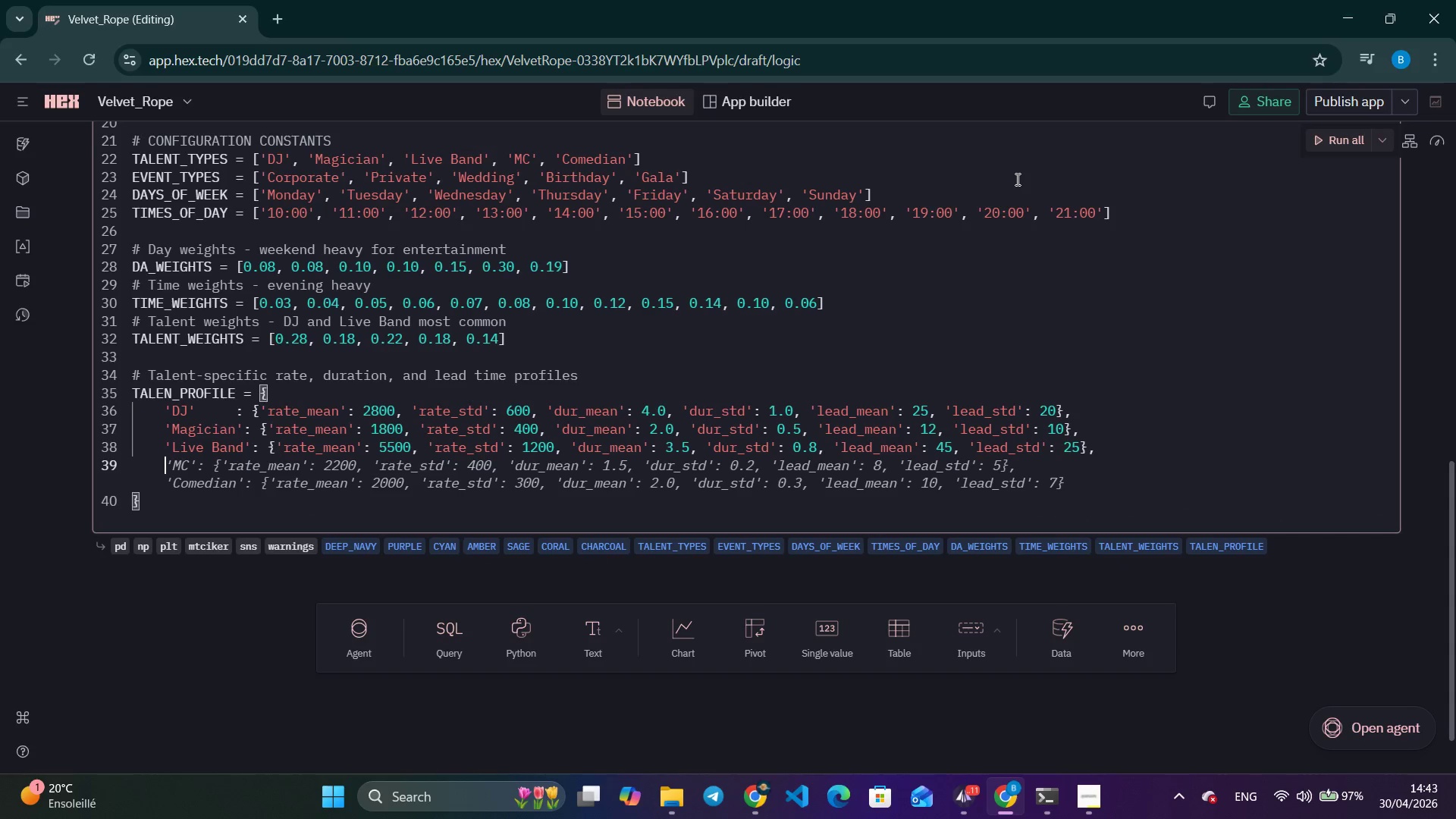 
key(Control+ArrowRight)
 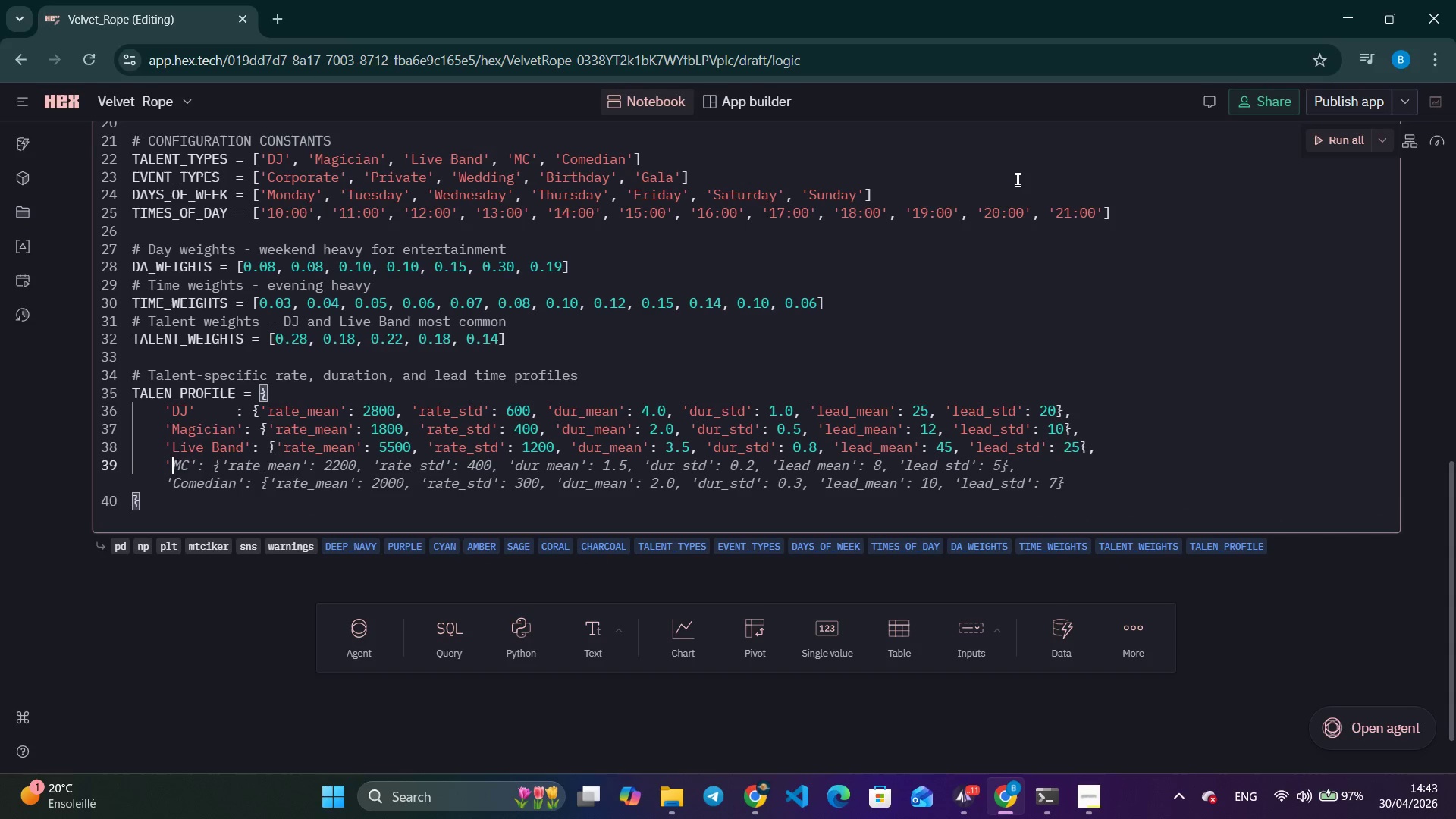 
key(Control+ArrowRight)
 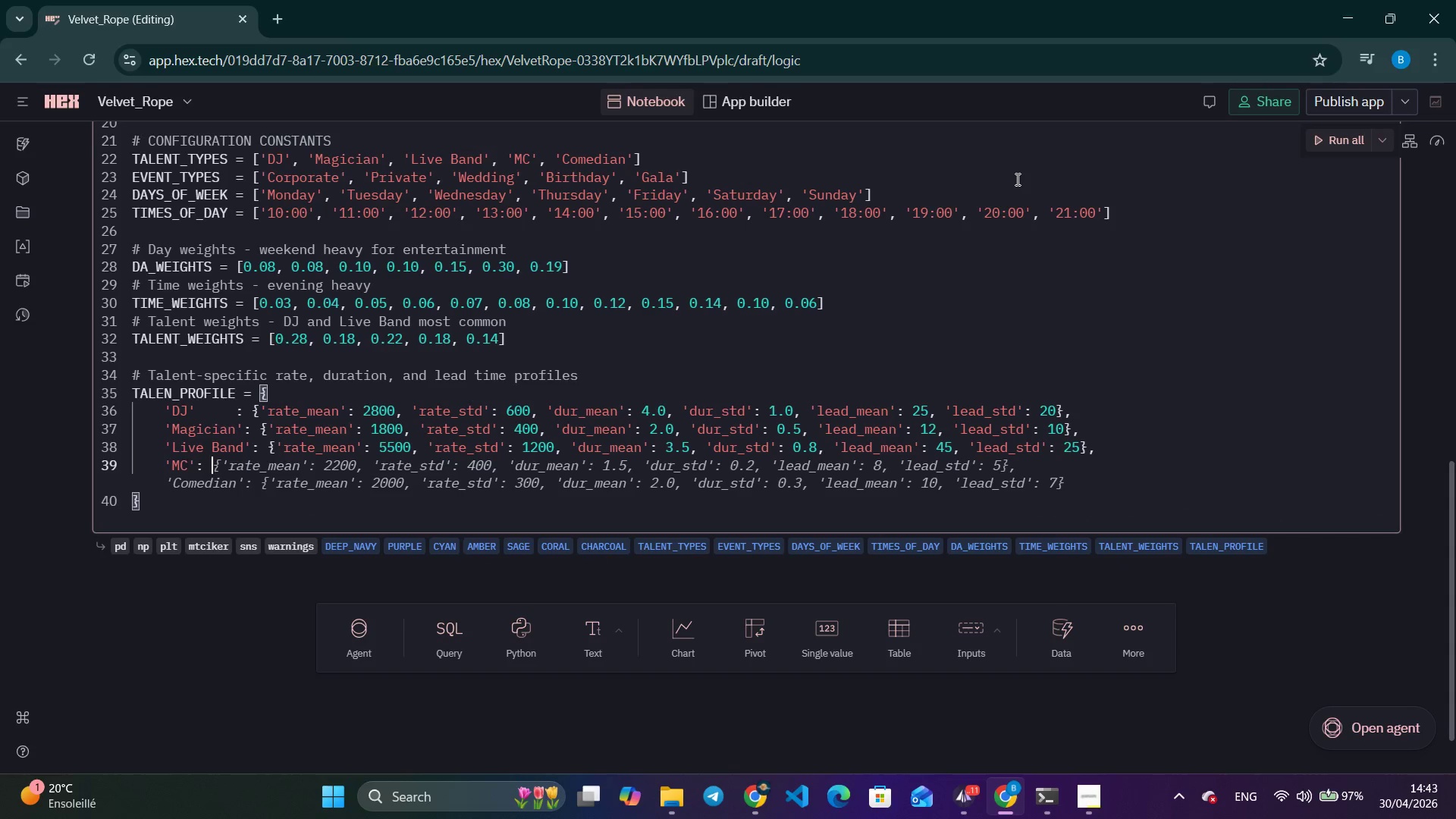 
key(Control+ArrowRight)
 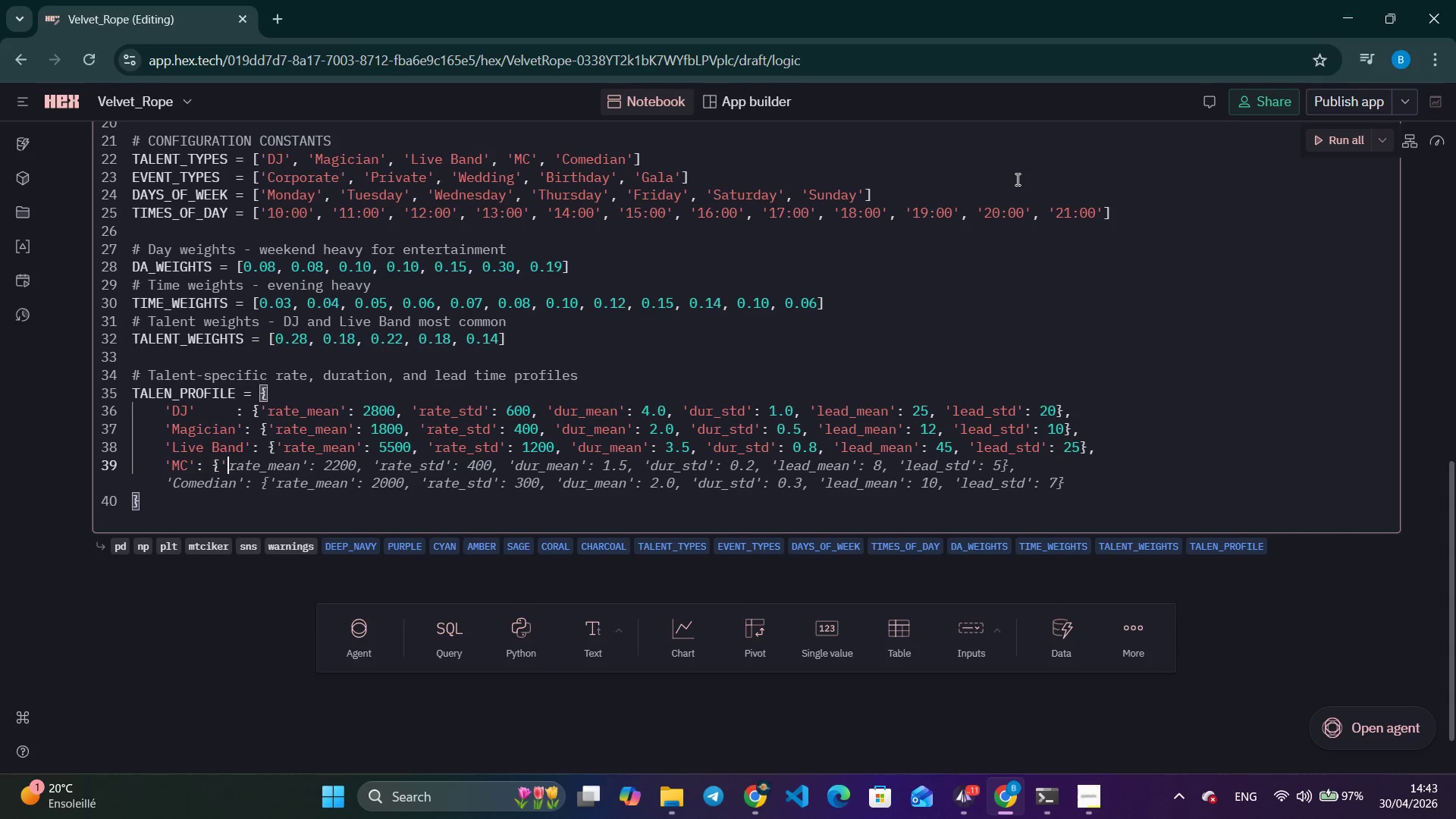 
key(Control+ArrowRight)
 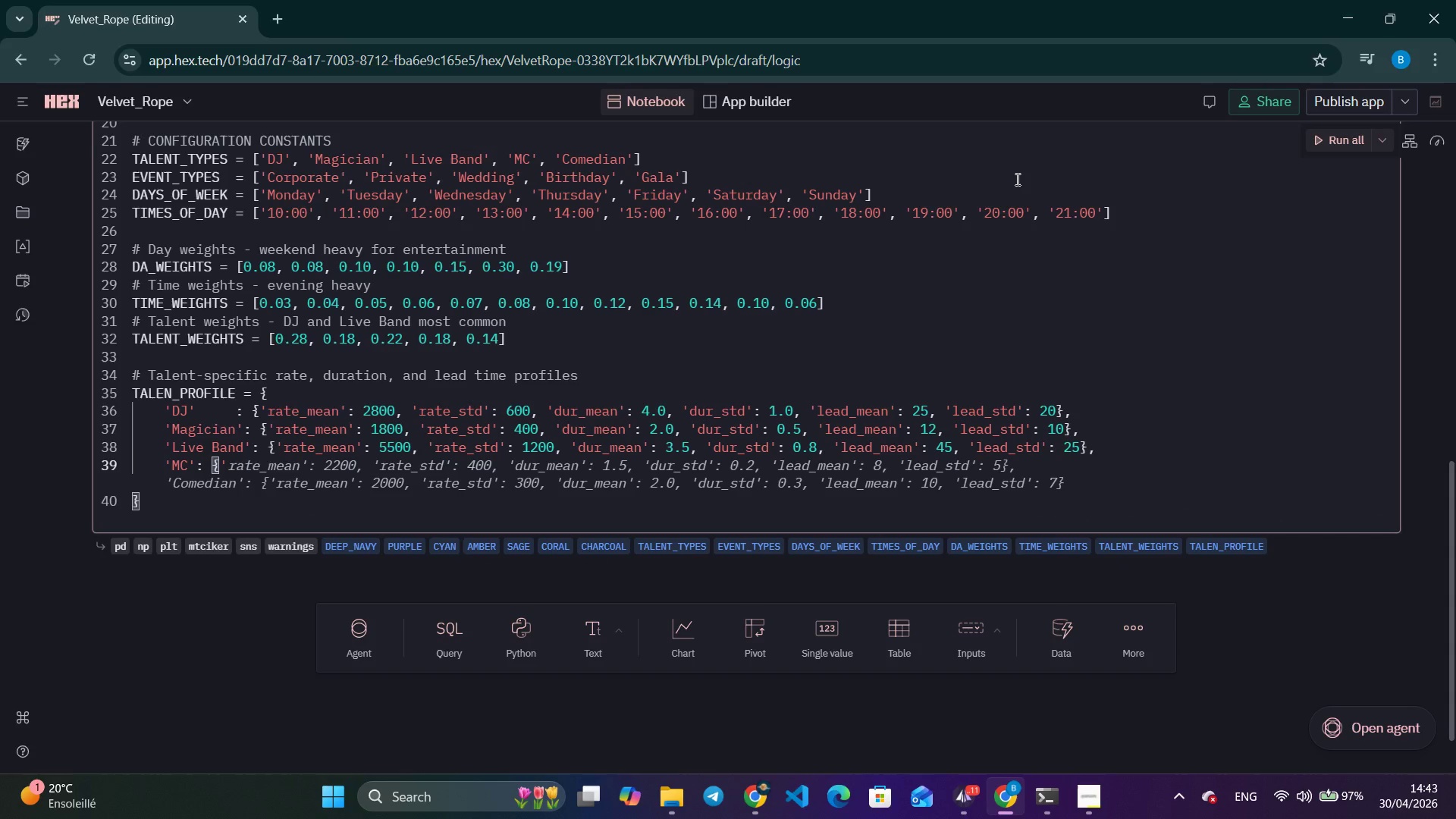 
key(Control+ArrowRight)
 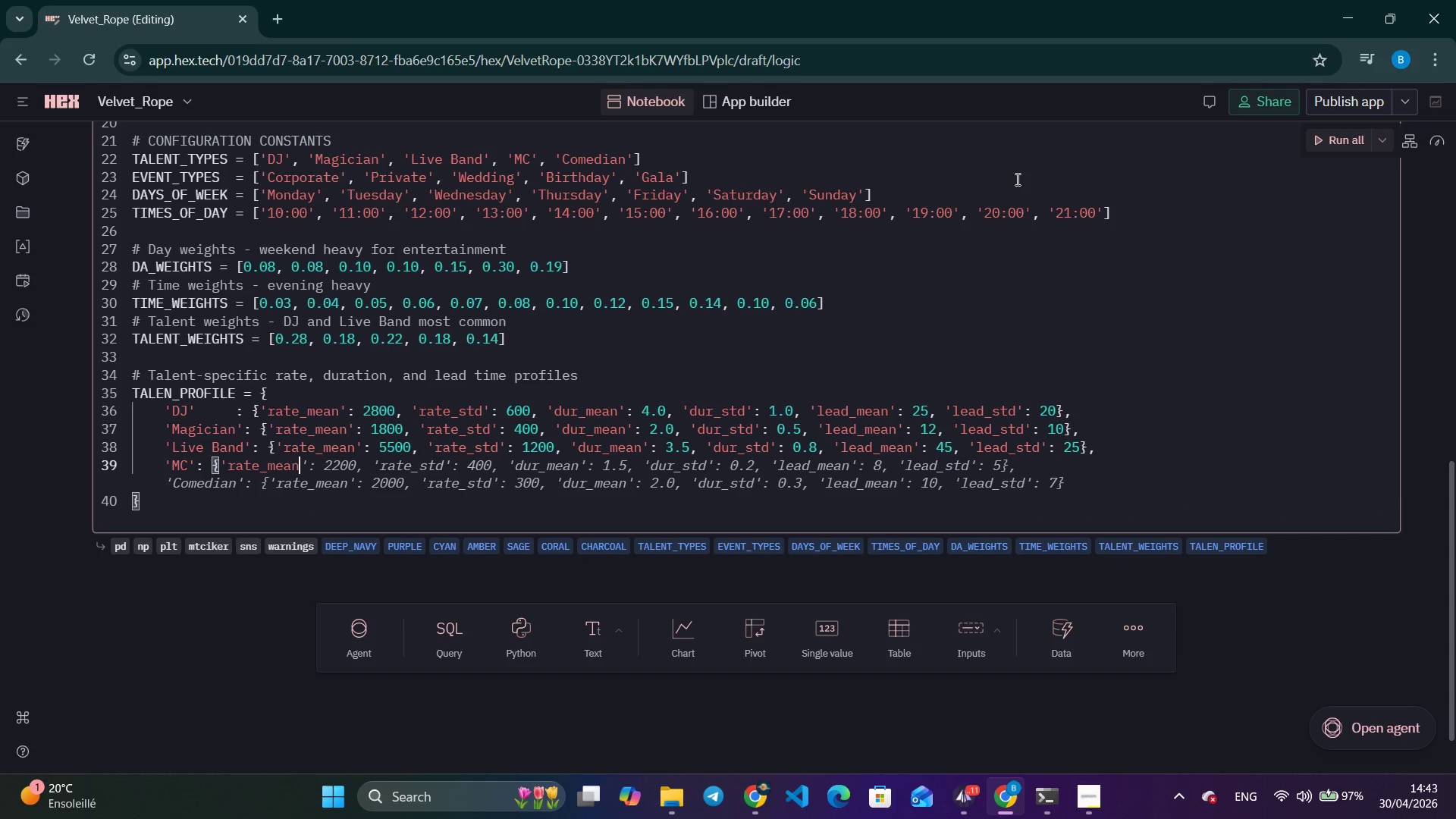 
key(Control+ArrowRight)
 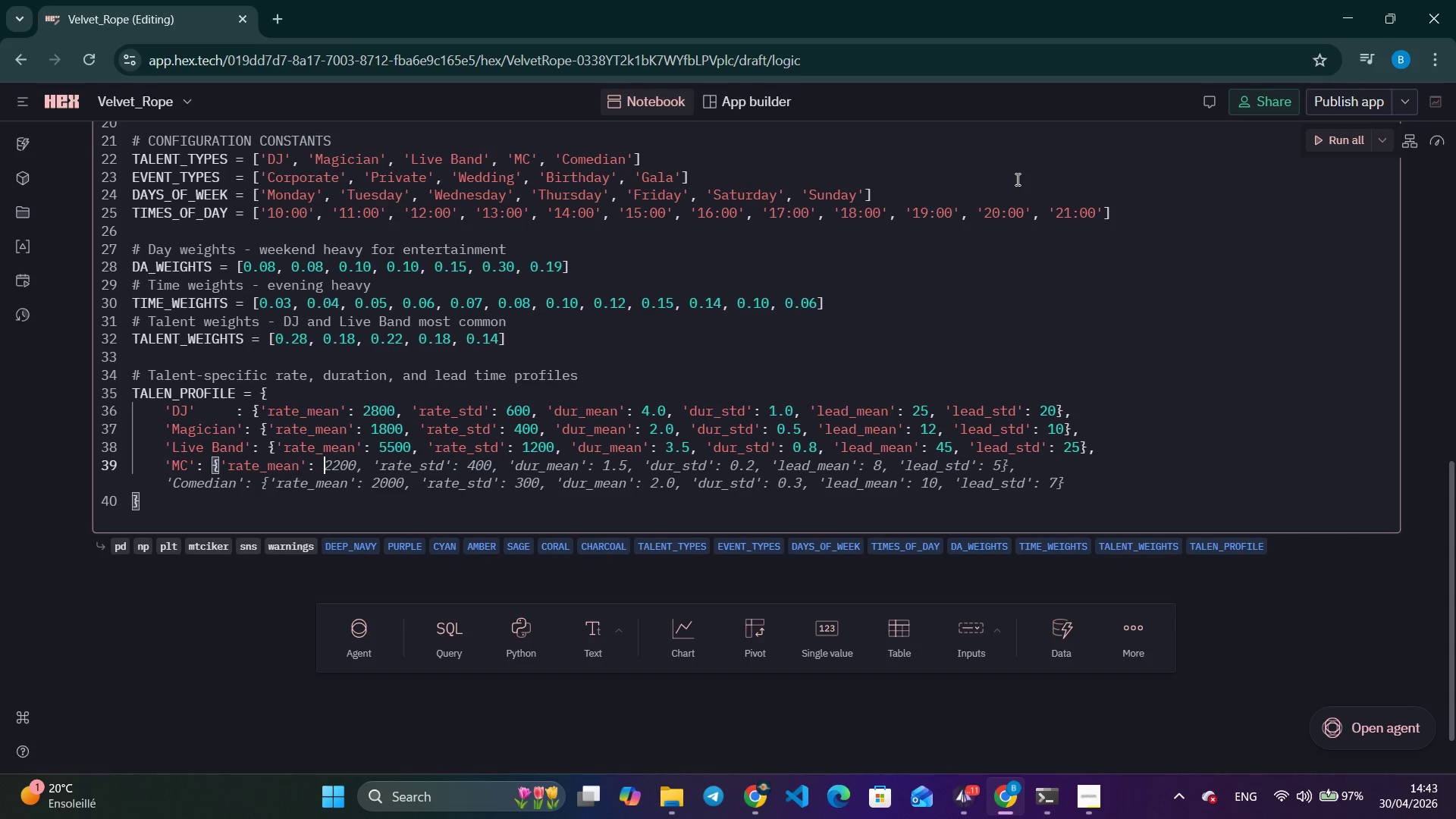 
key(Control+ArrowRight)
 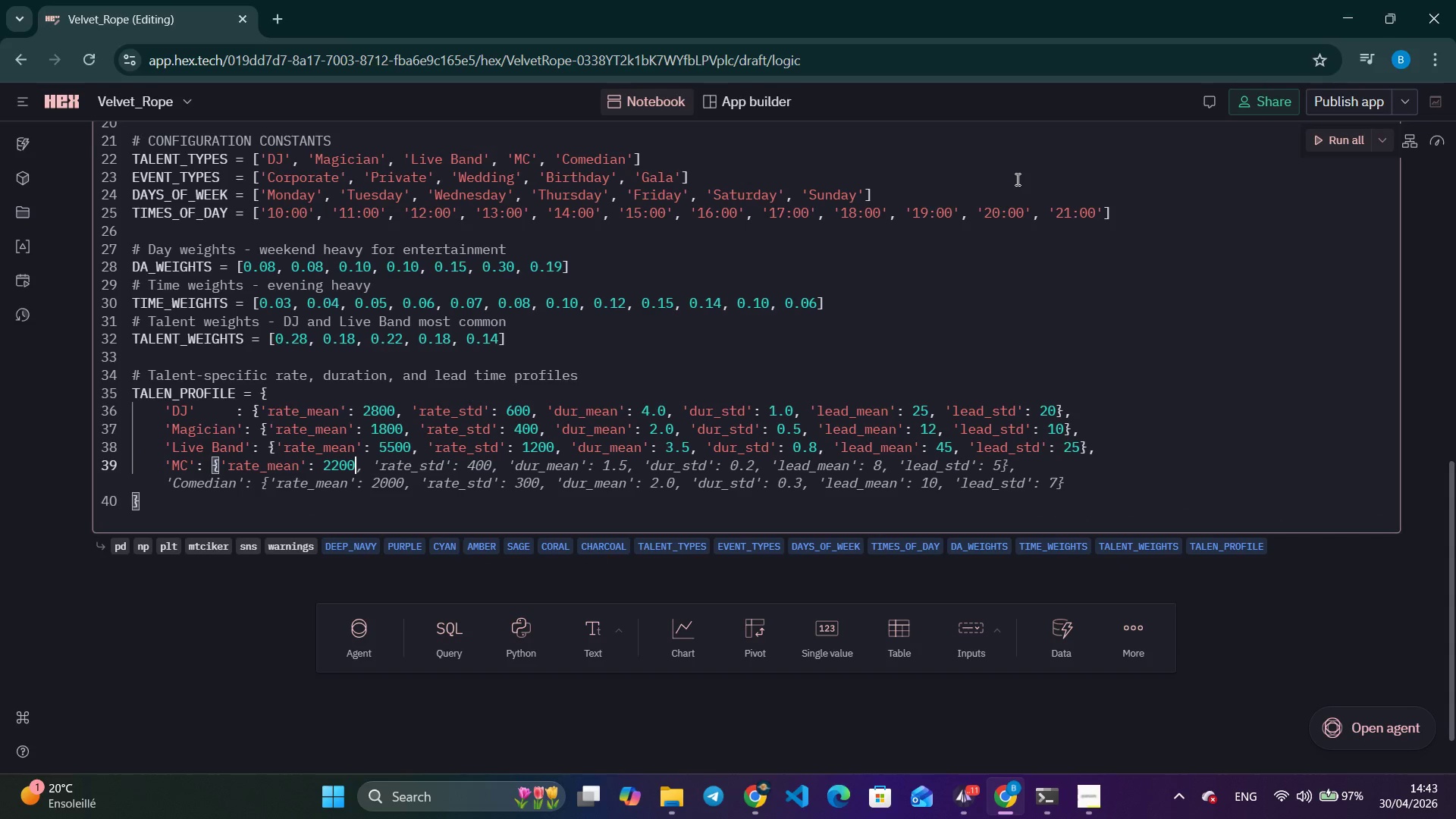 
key(Control+ArrowRight)
 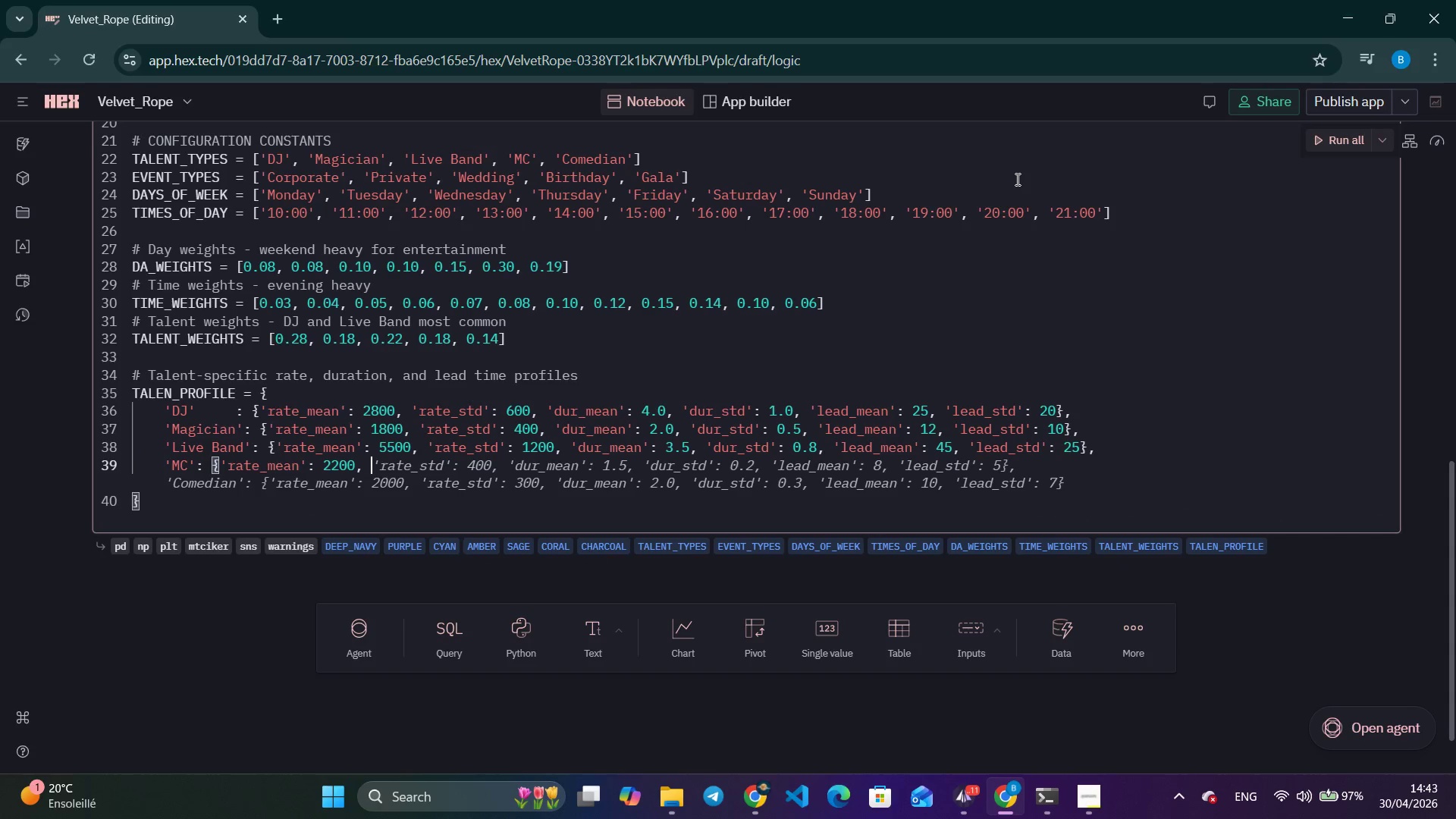 
key(Control+ArrowRight)
 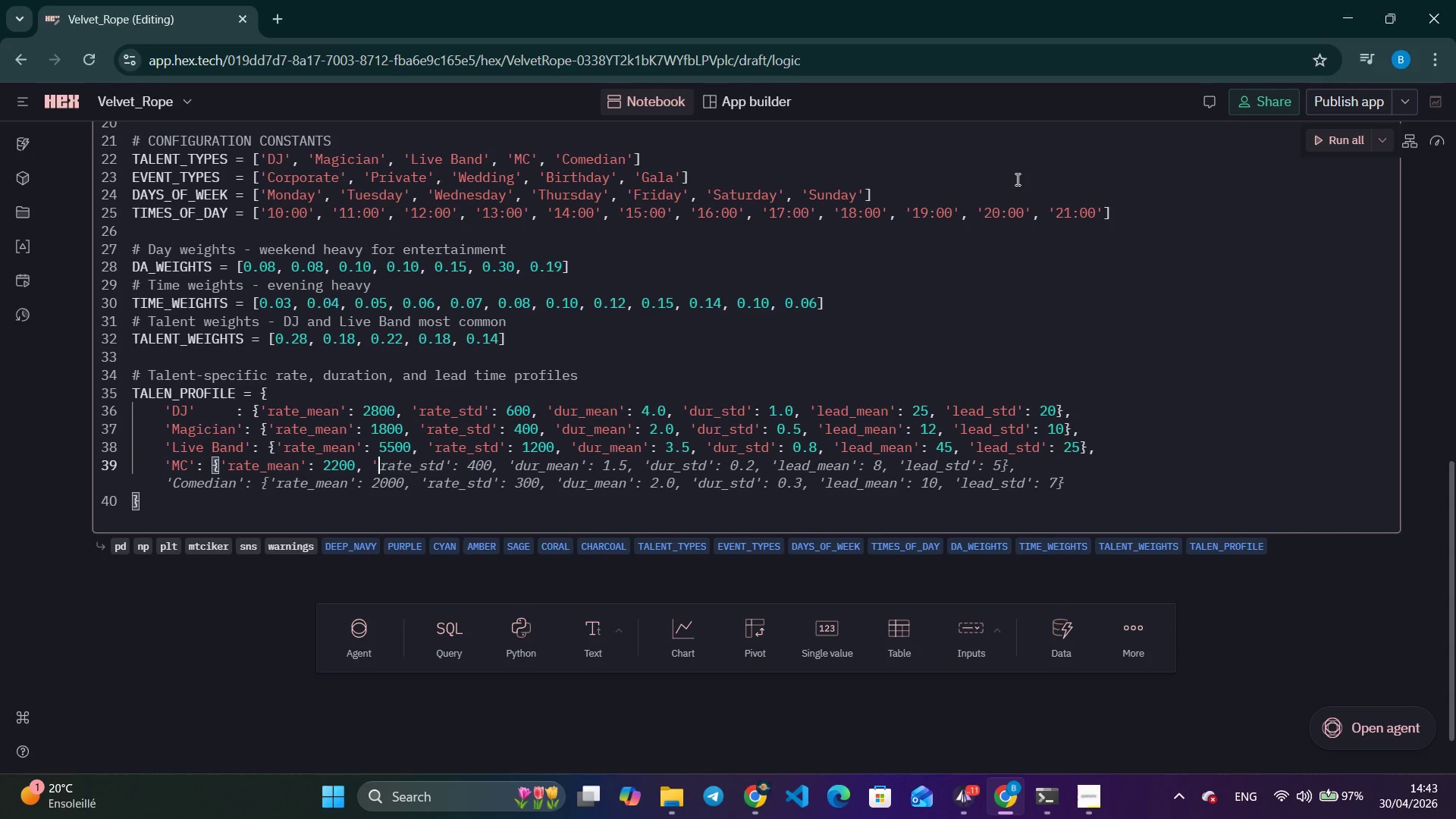 
key(Control+ArrowRight)
 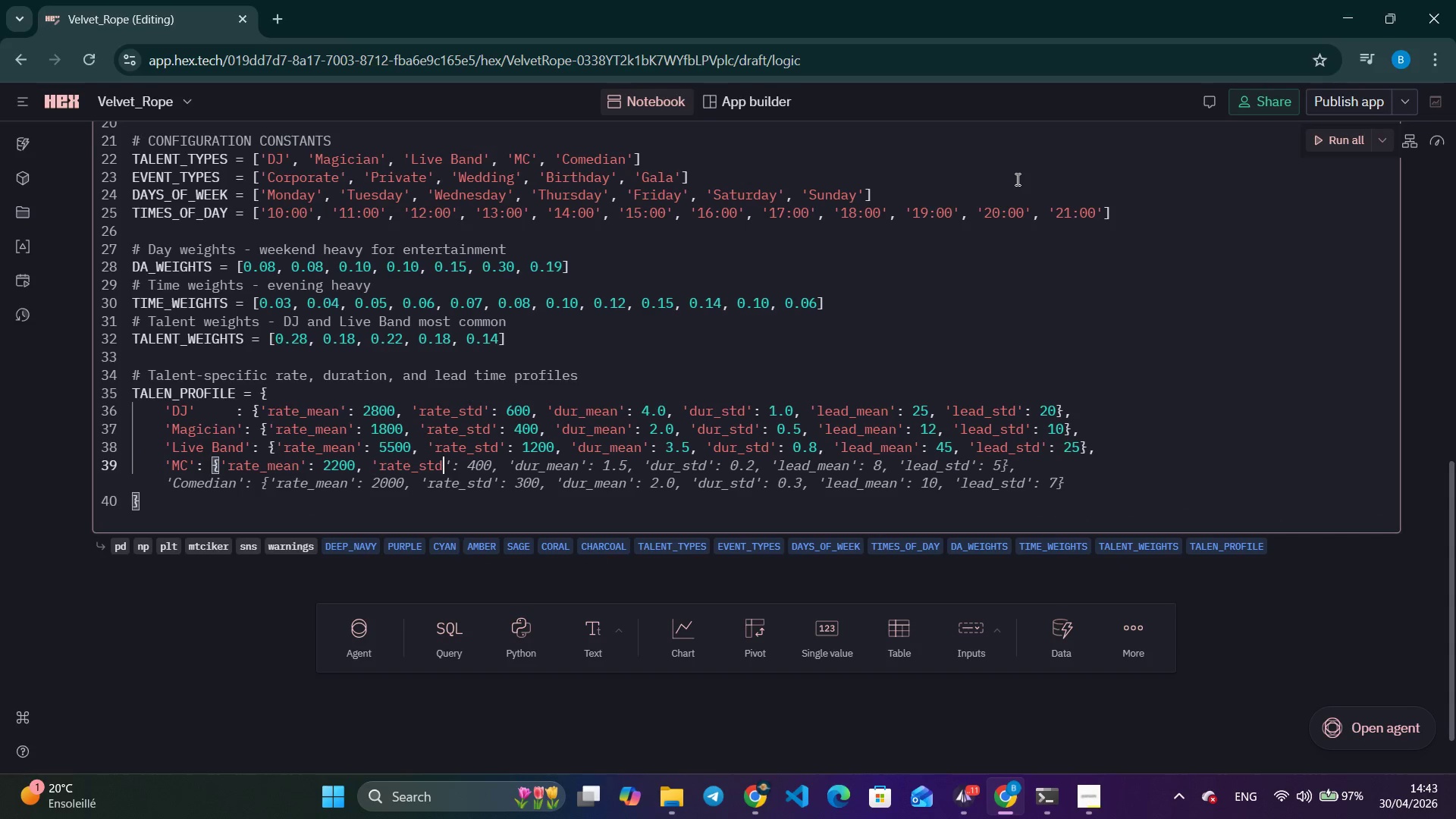 
key(Control+ArrowRight)
 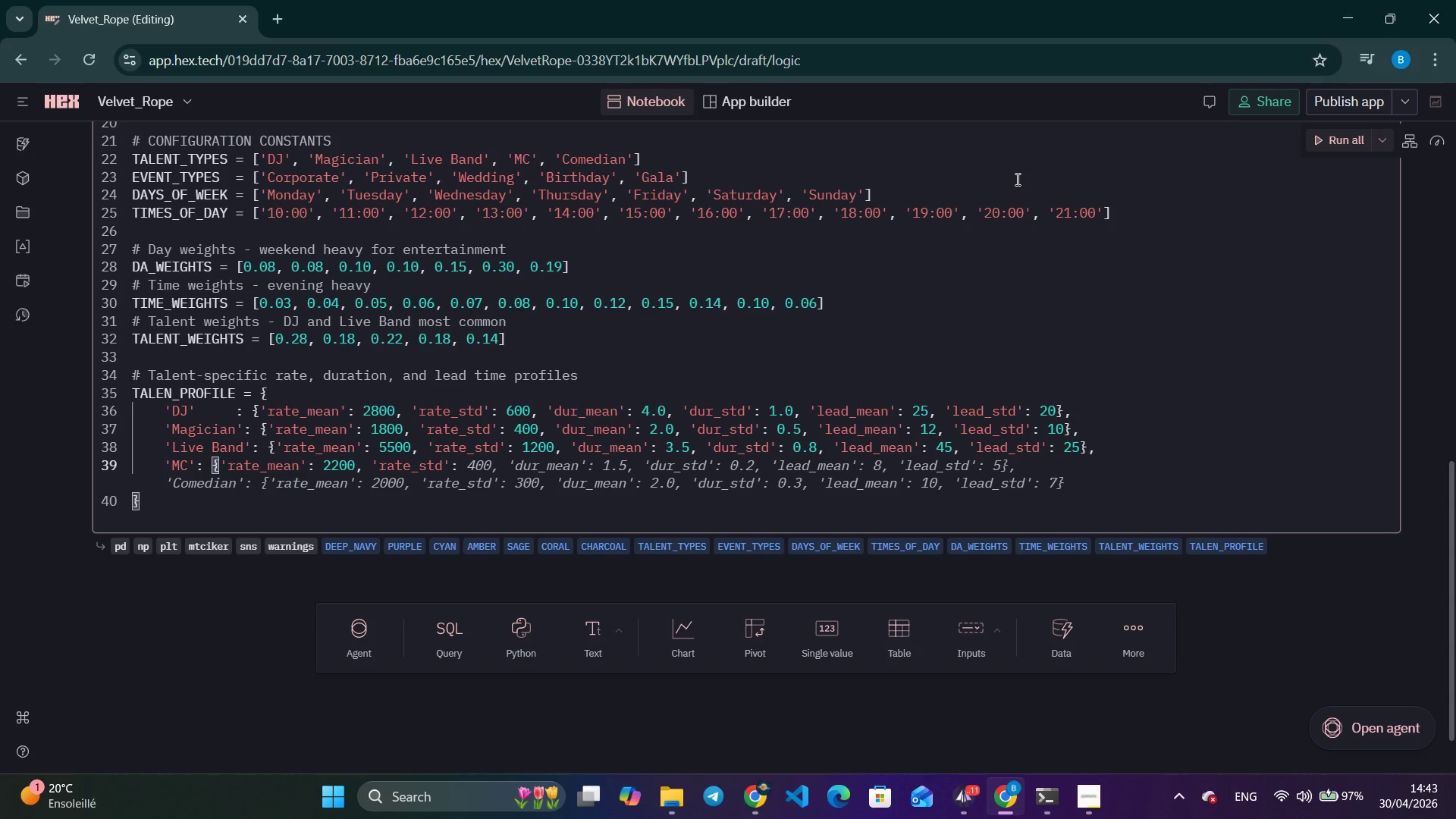 
type(500)
 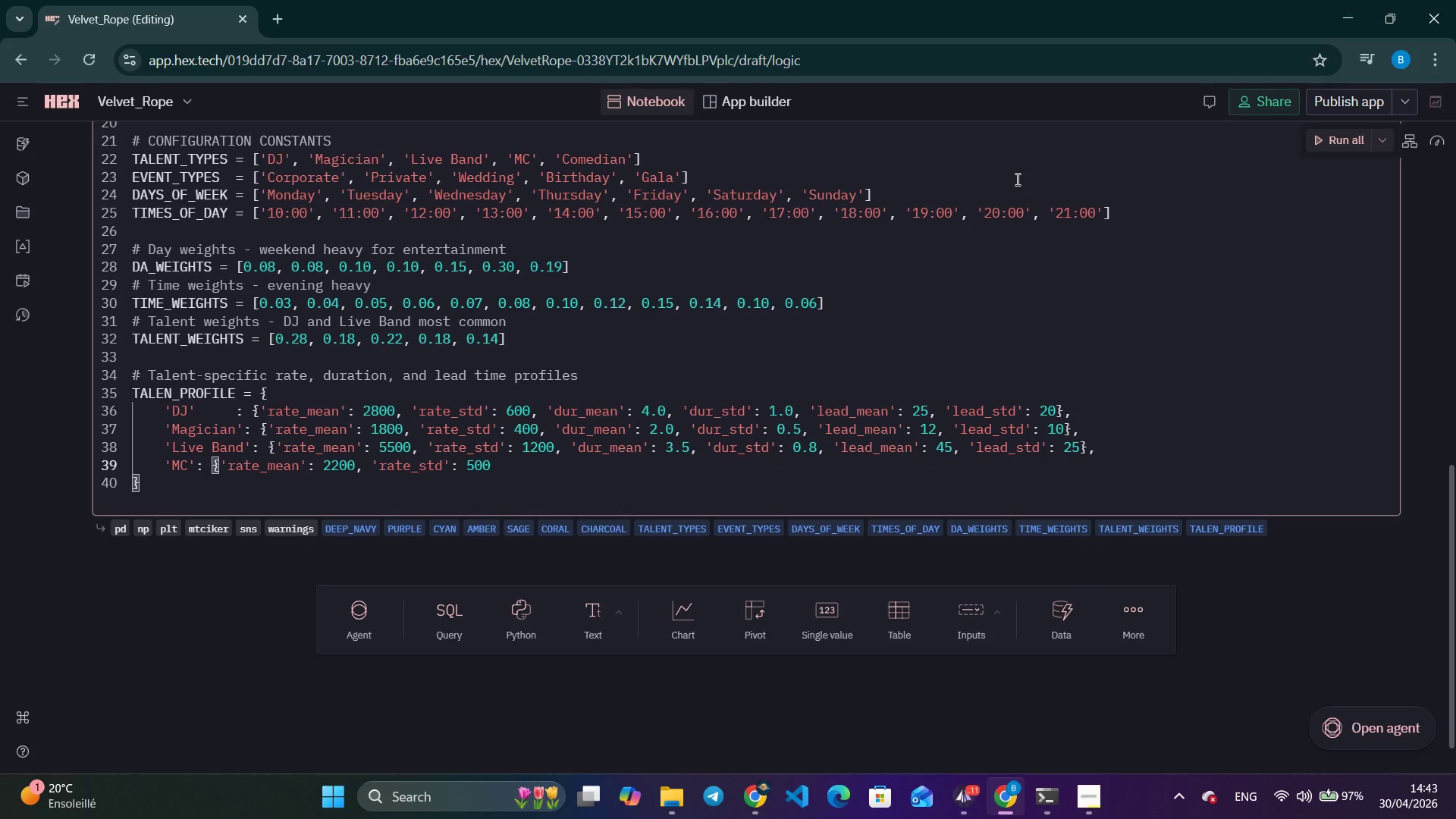 
key(Control+ArrowRight)
 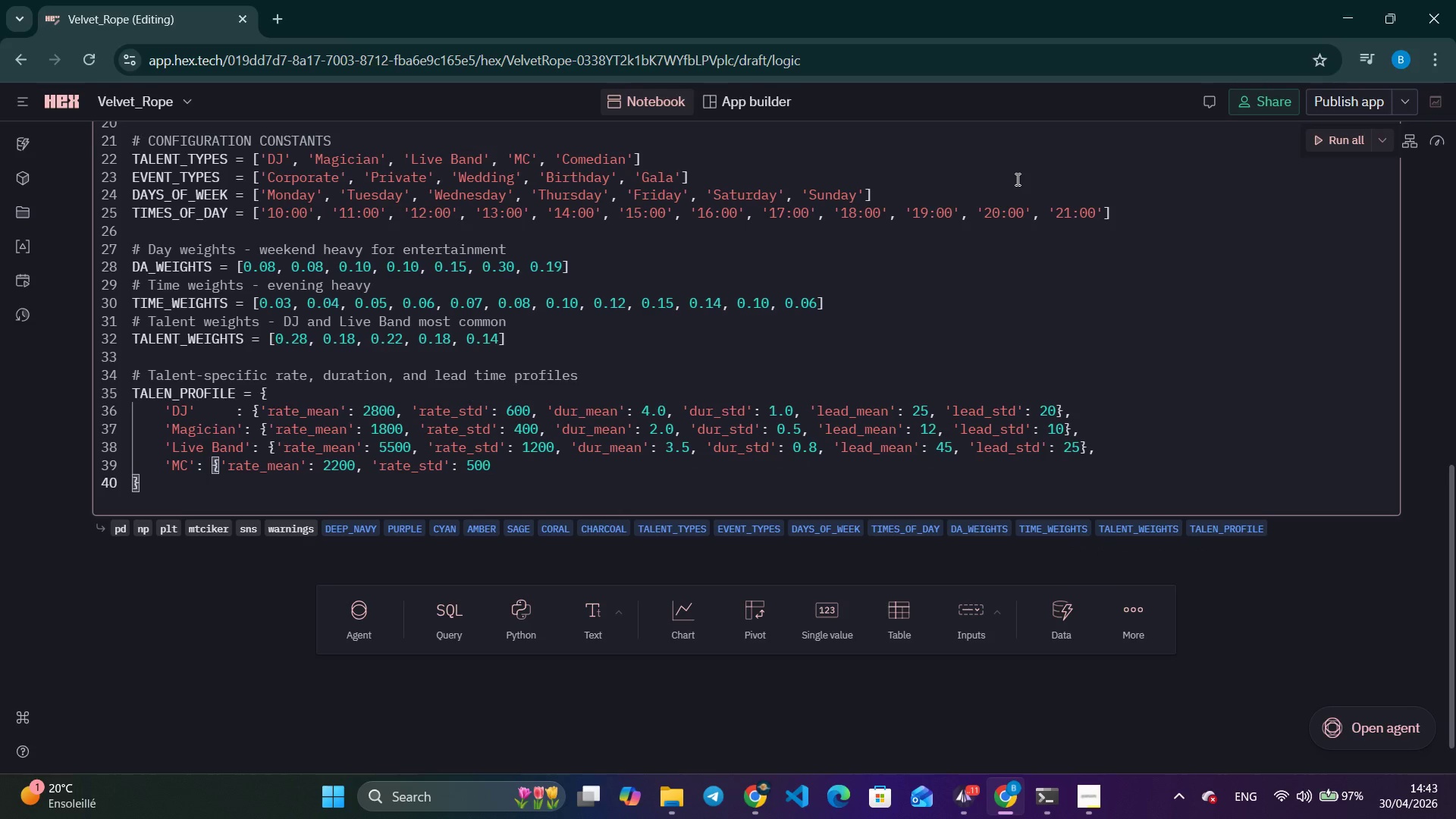 
key(ArrowLeft)
 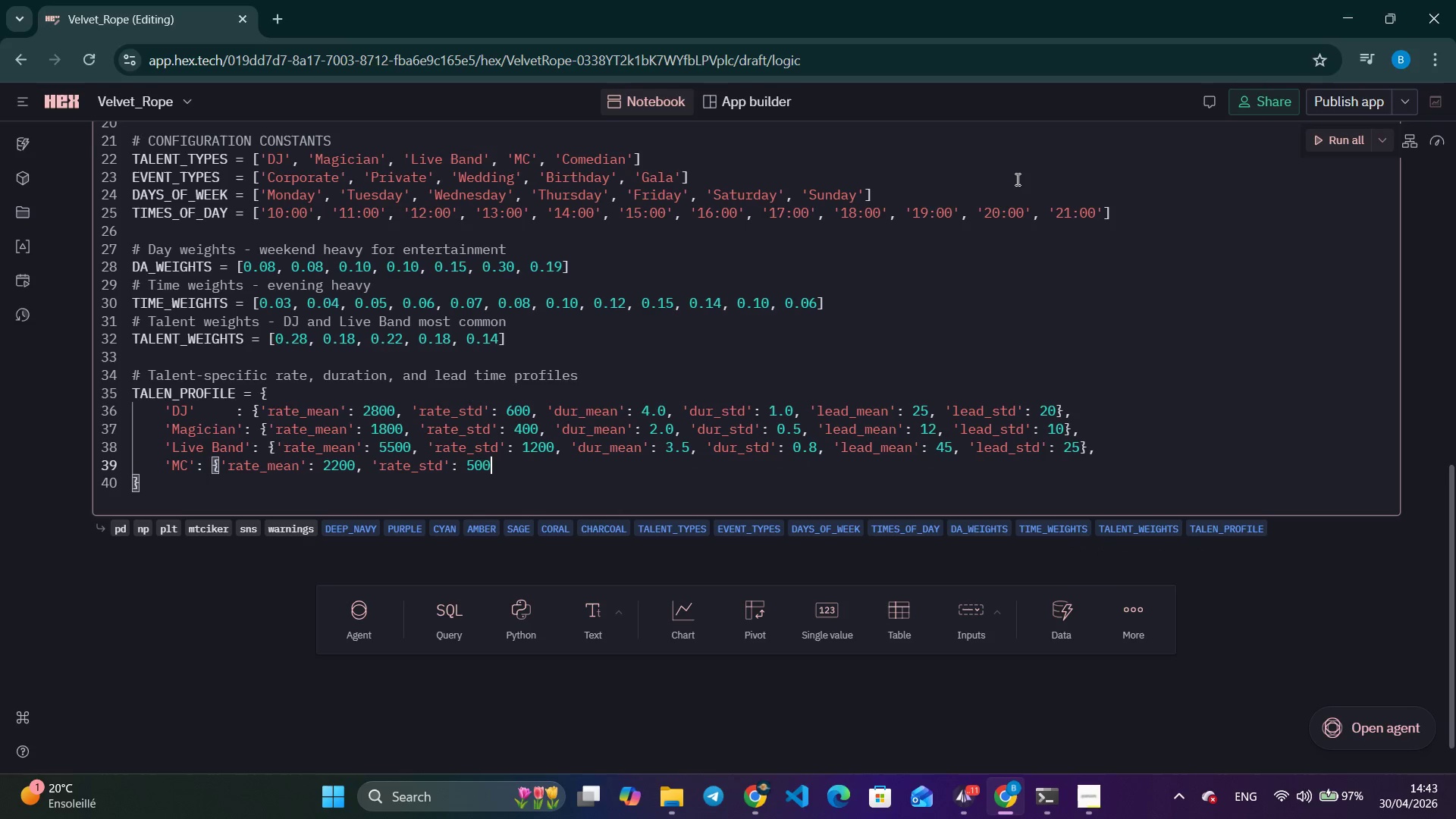 
key(ArrowLeft)
 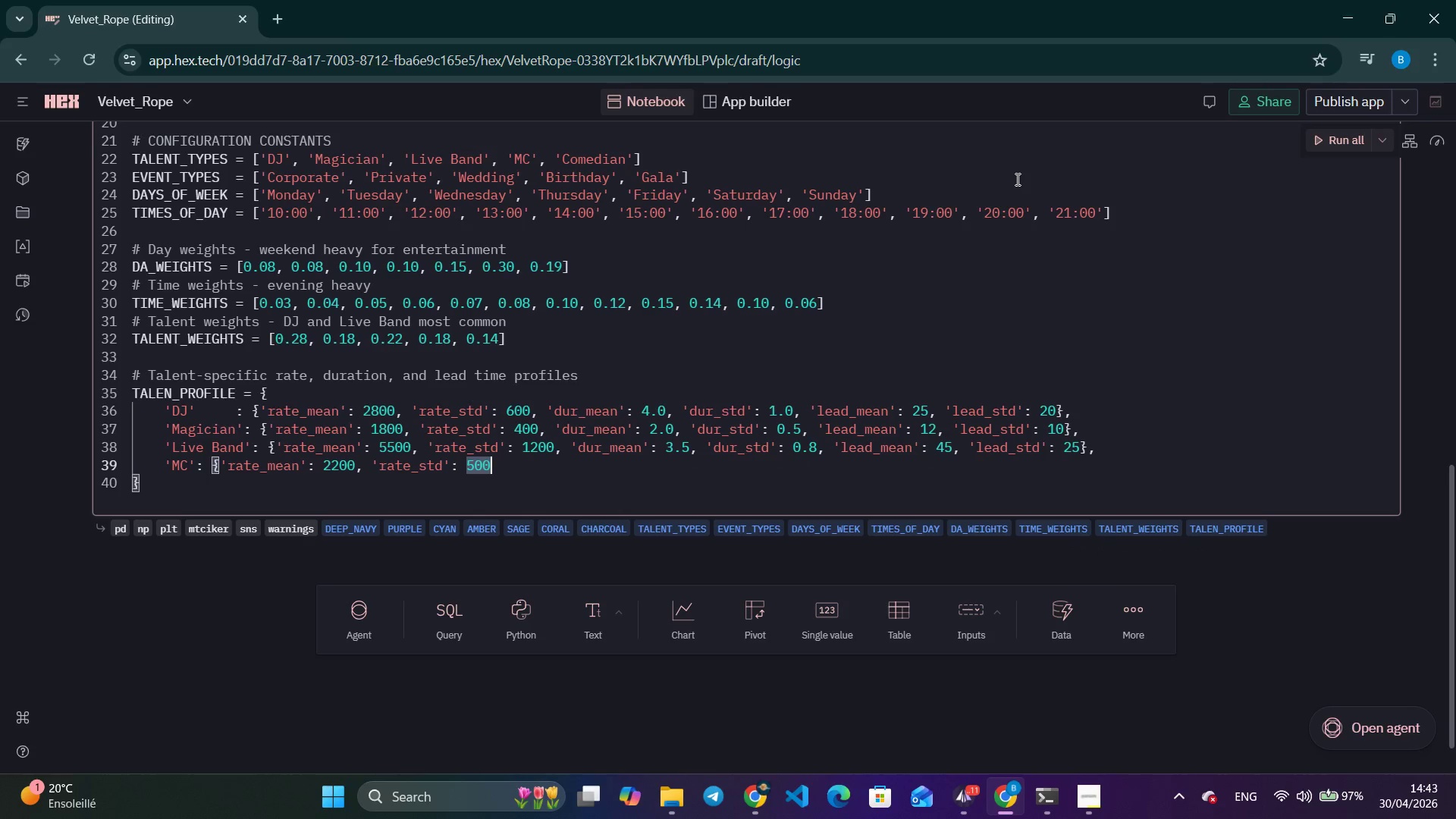 
wait(7.19)
 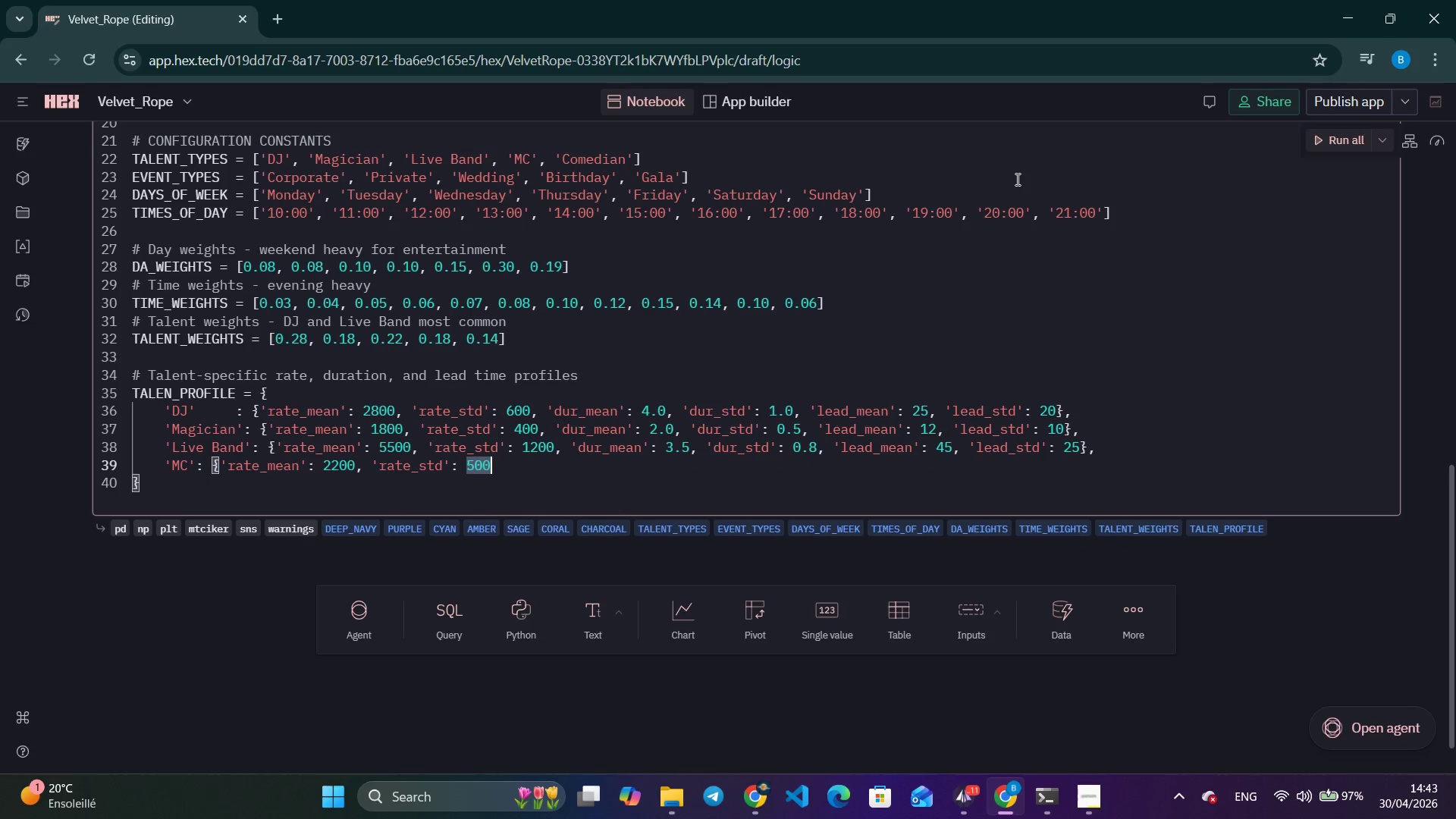 
key(Comma)
 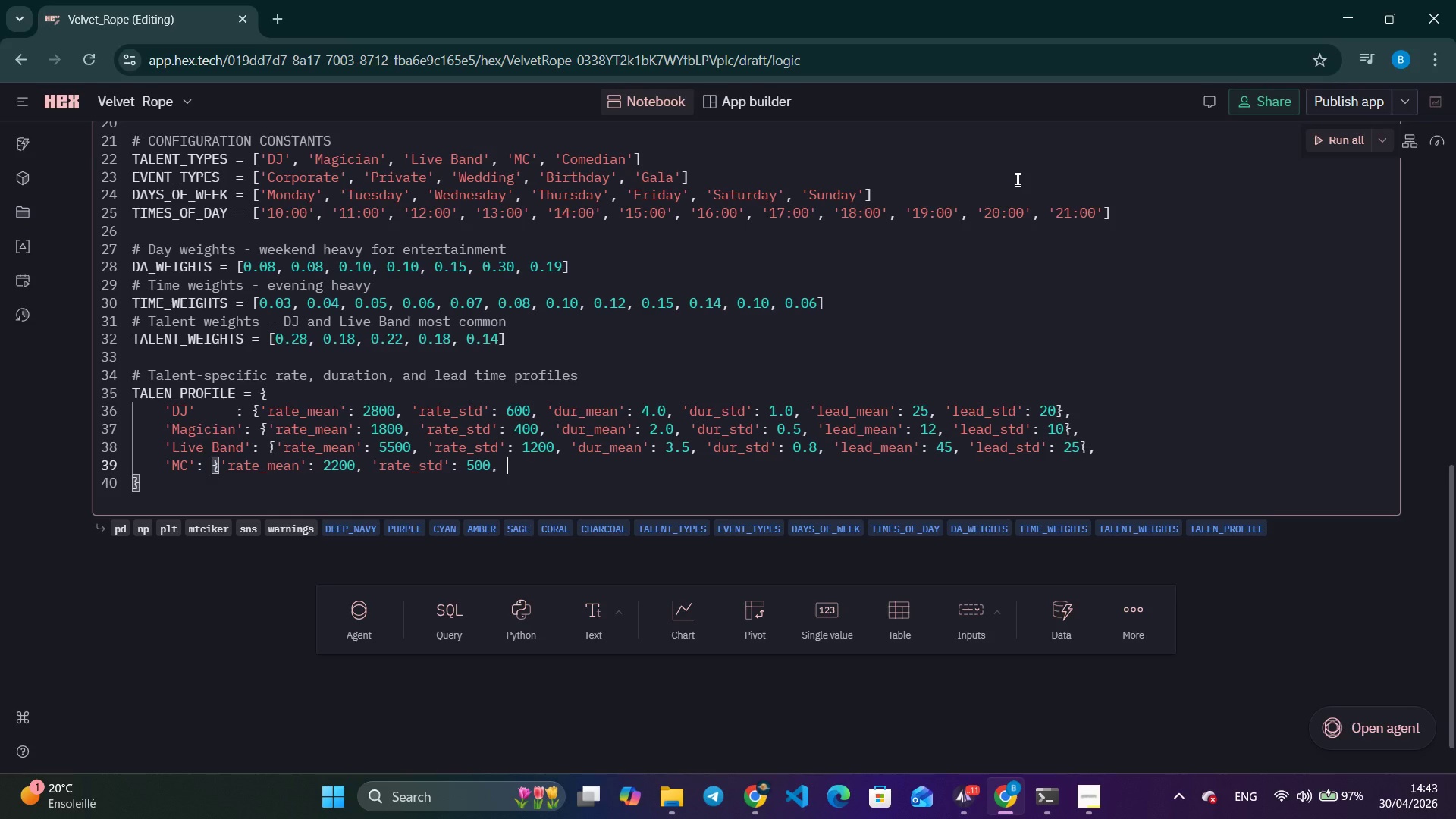 
key(Space)
 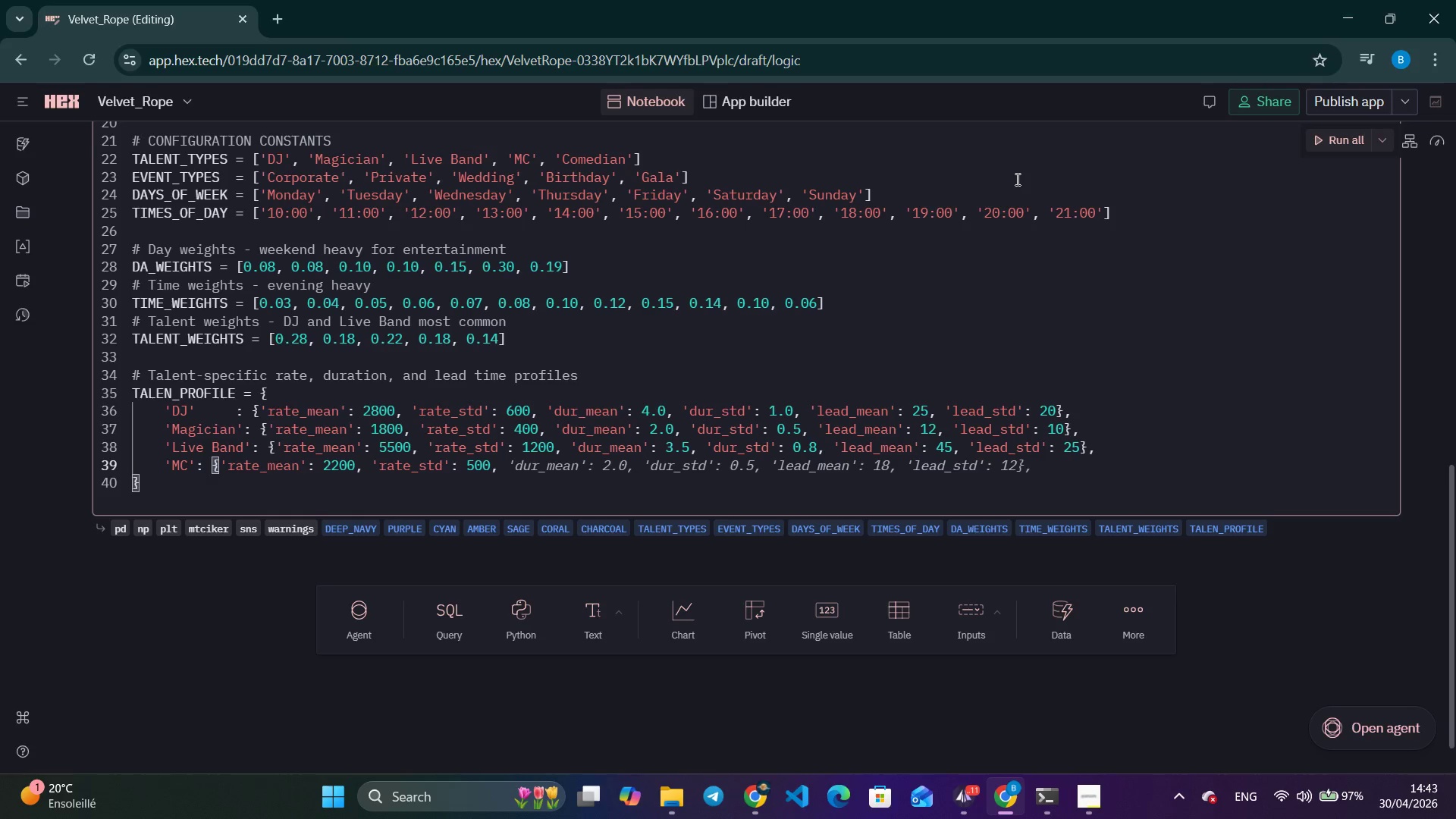 
wait(5.06)
 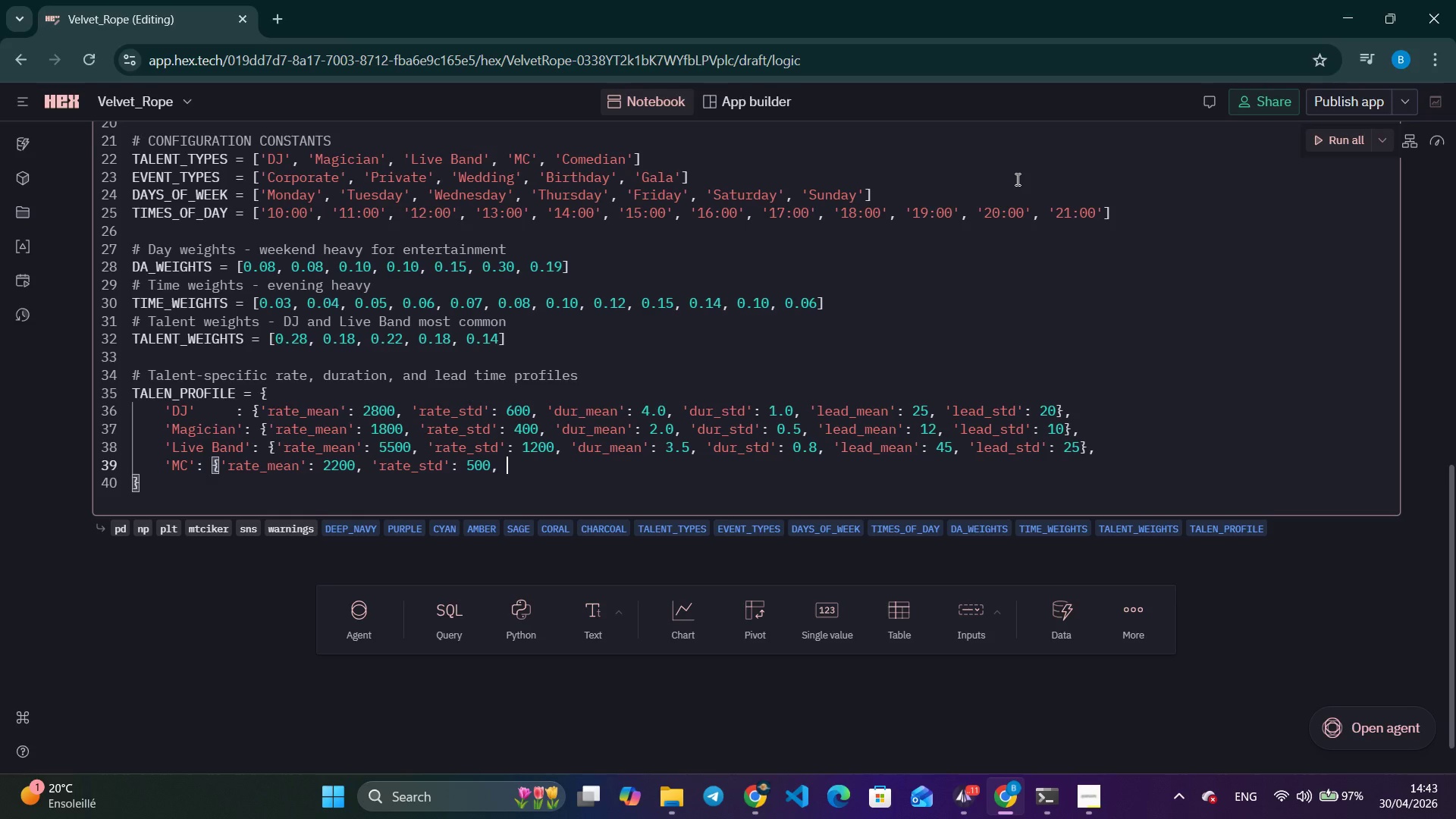 
key(Control+ArrowRight)
 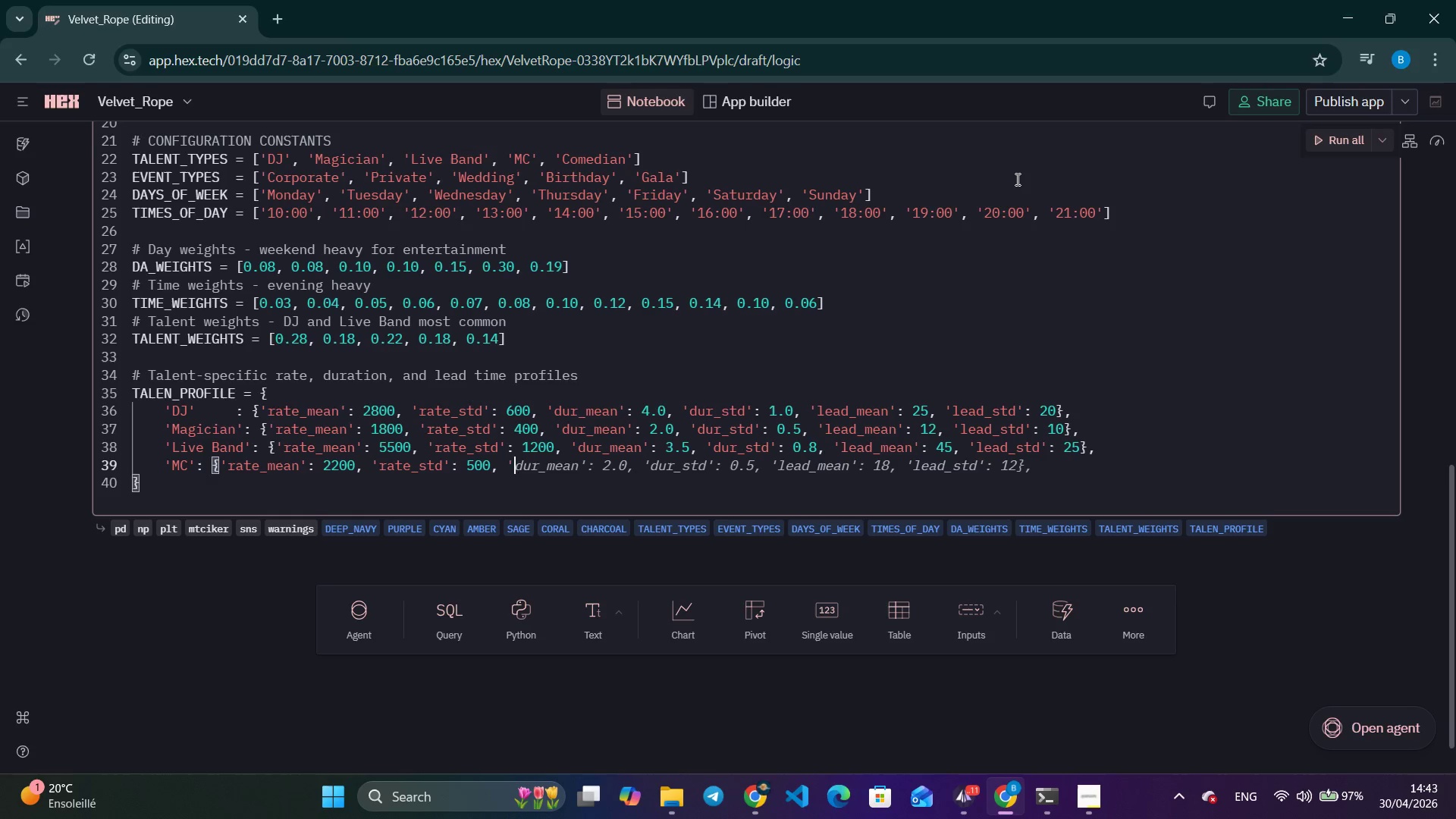 
key(Control+ArrowRight)
 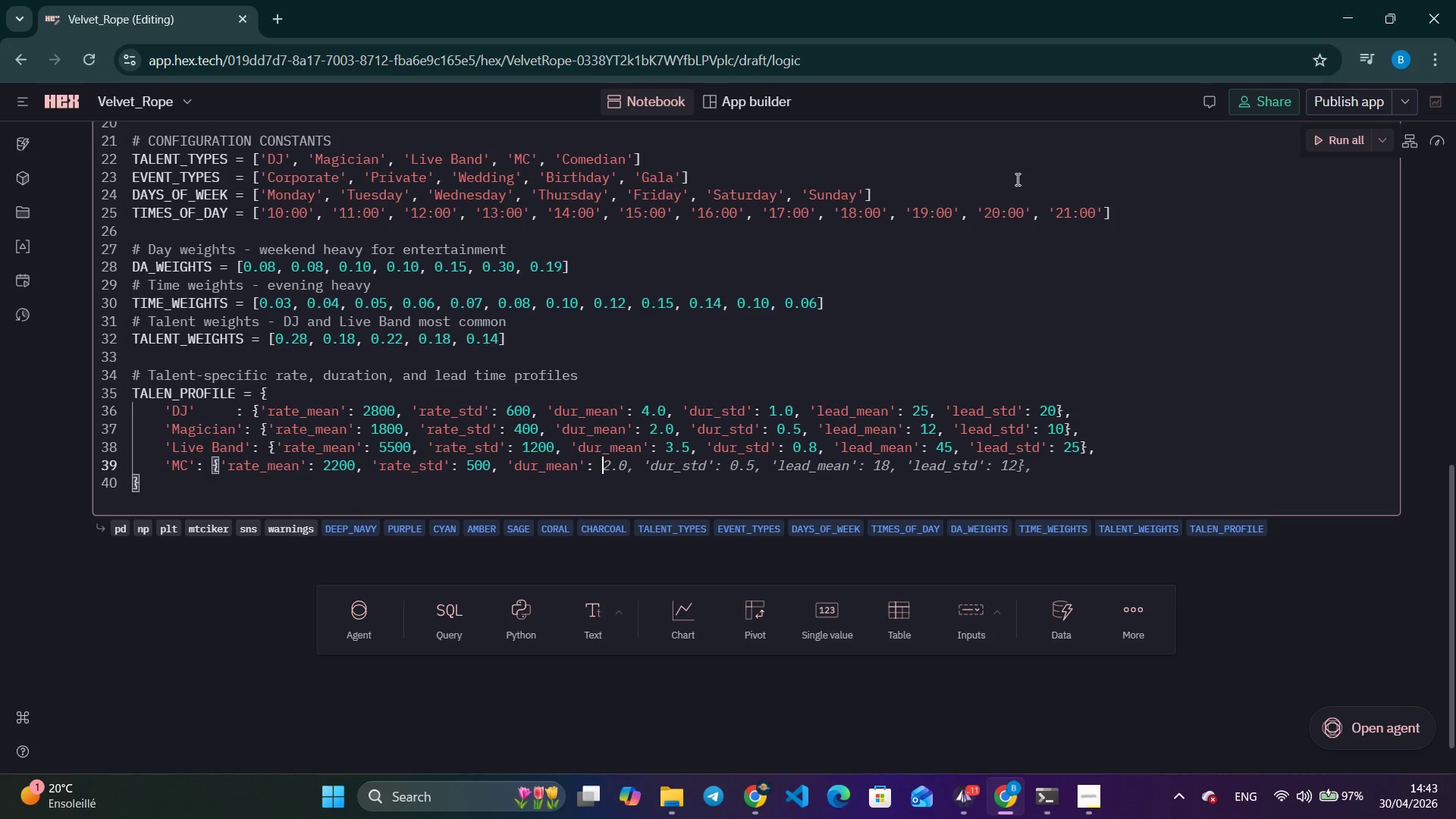 
key(Control+ArrowRight)
 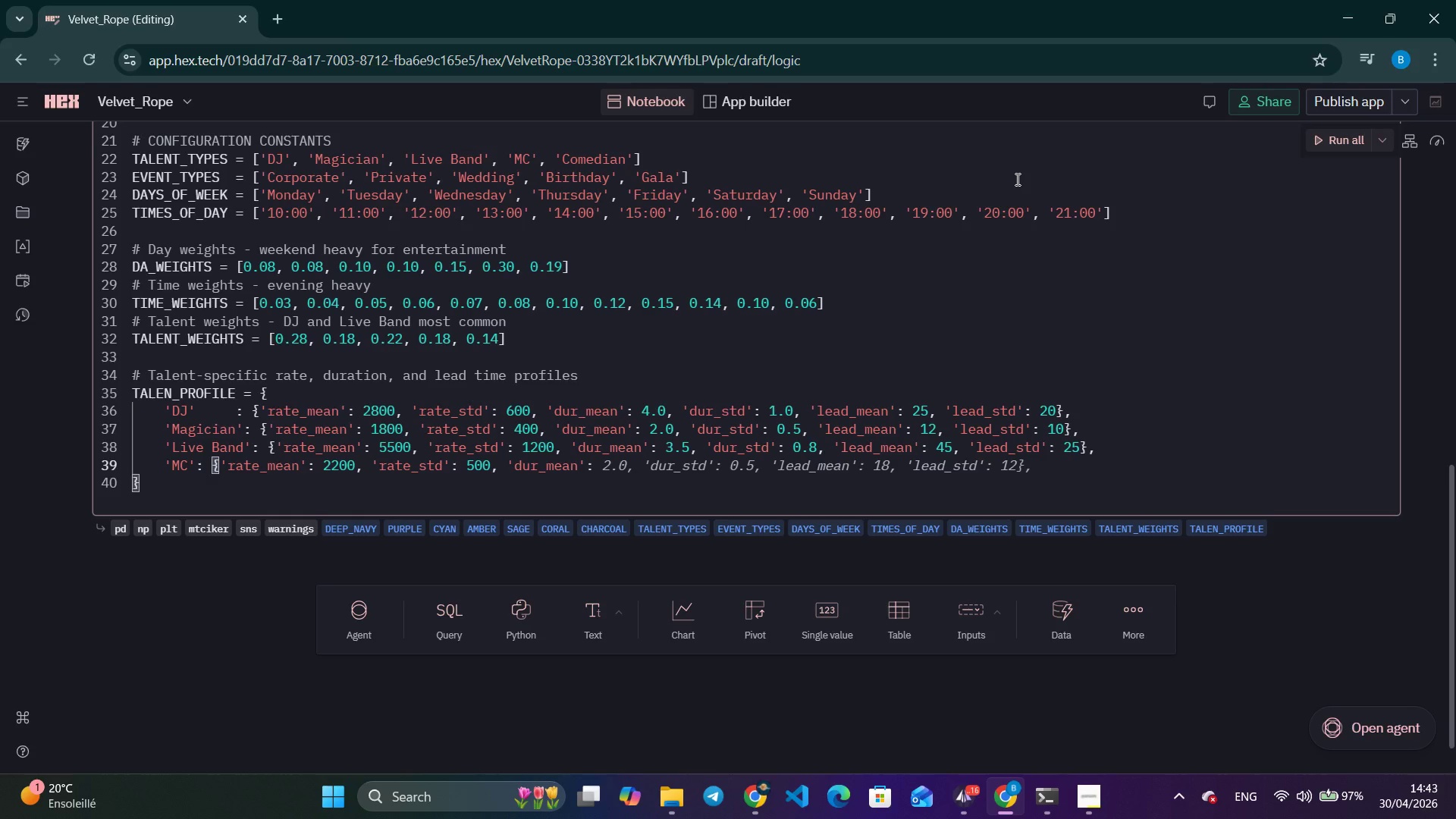 
key(3)
 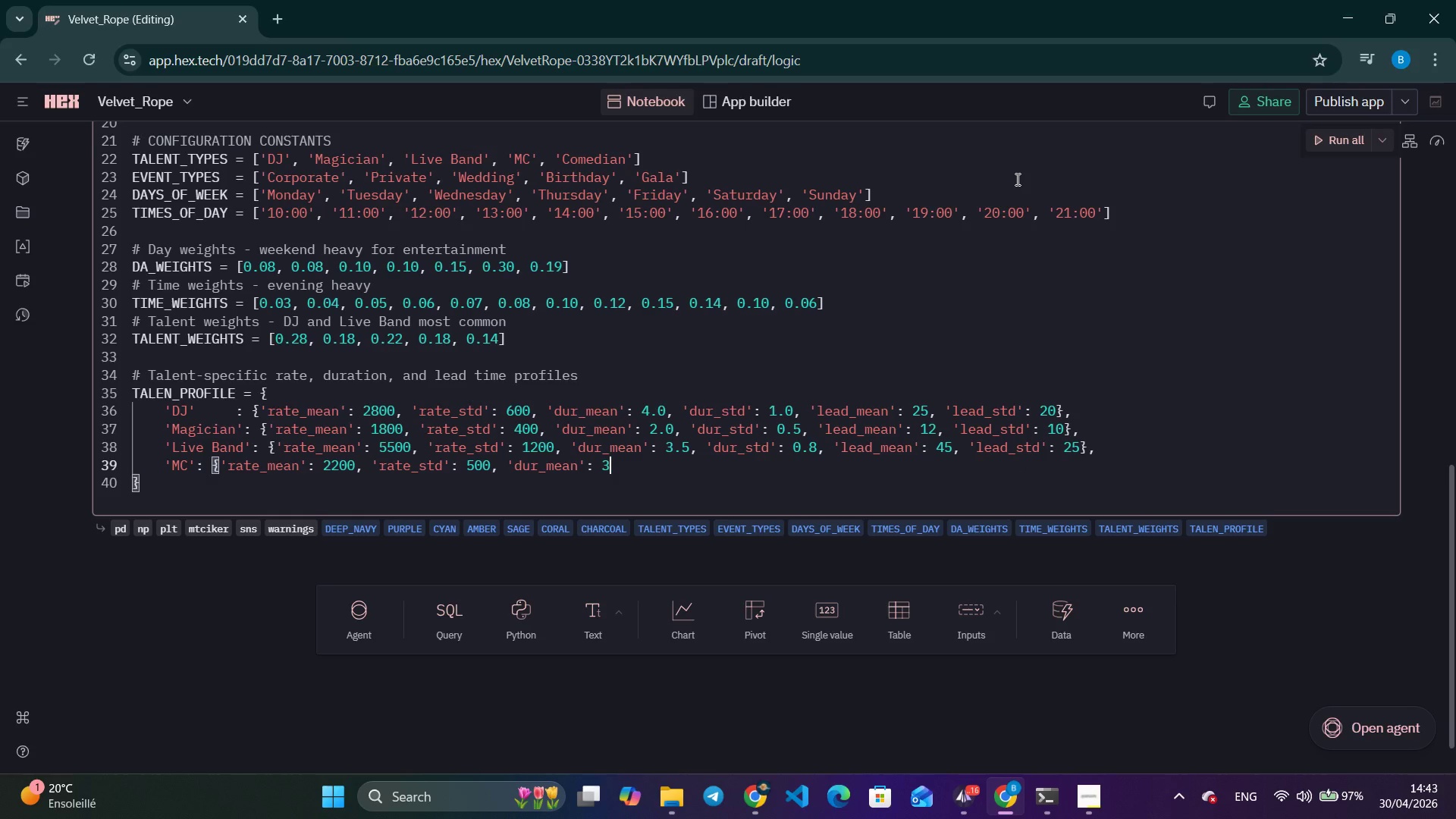 
key(Period)
 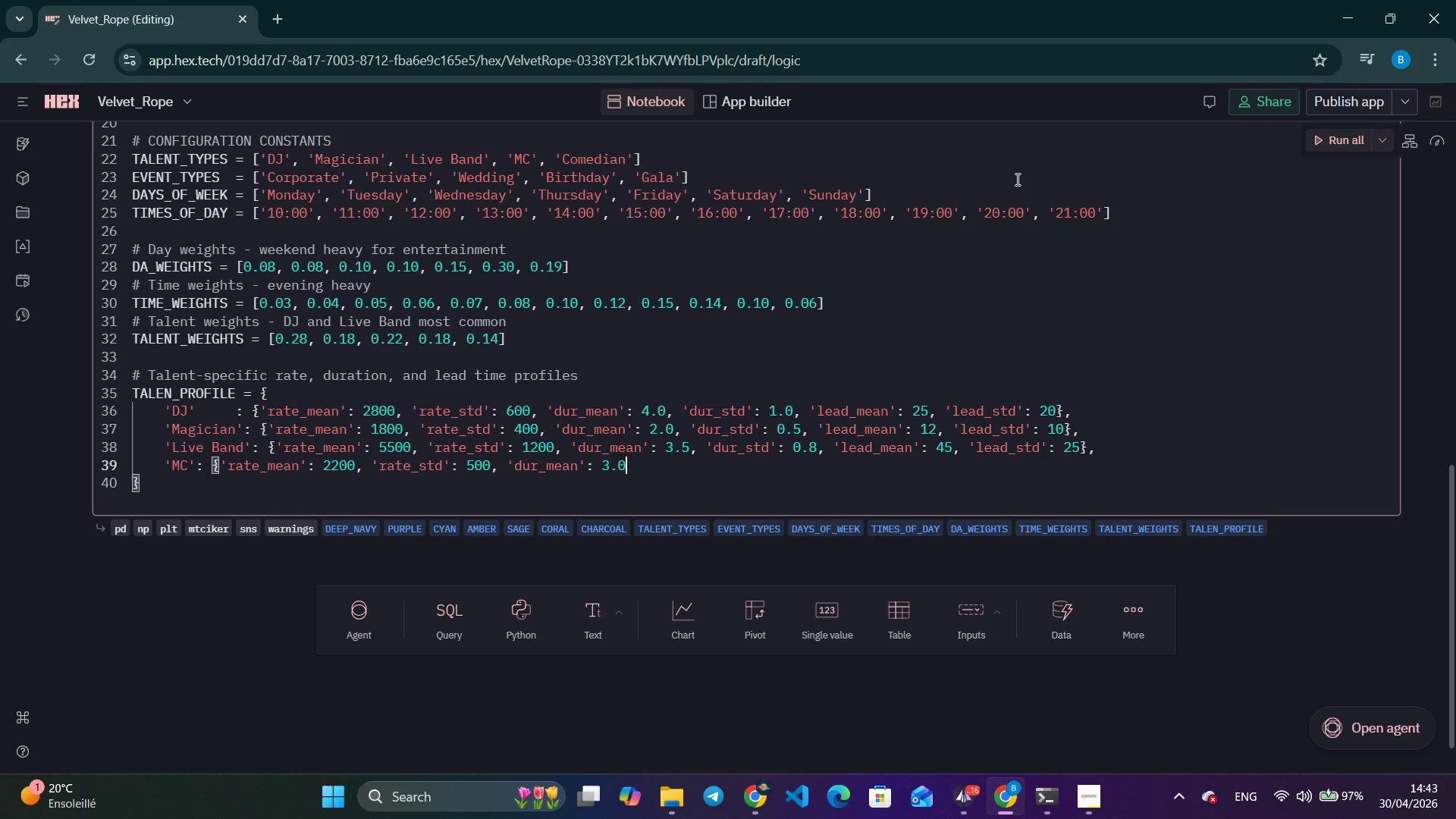 
key(0)
 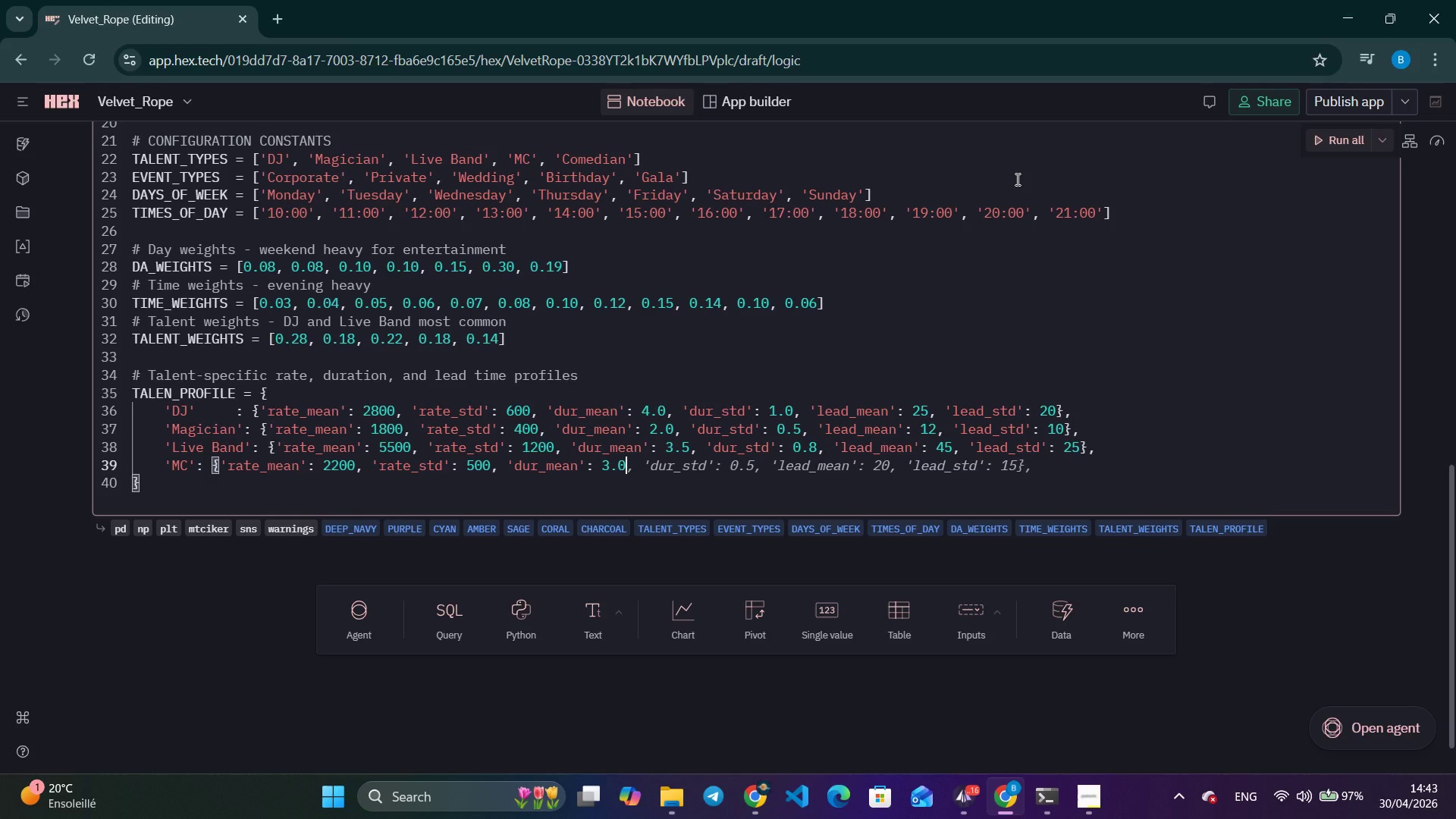 
key(Control+ArrowRight)
 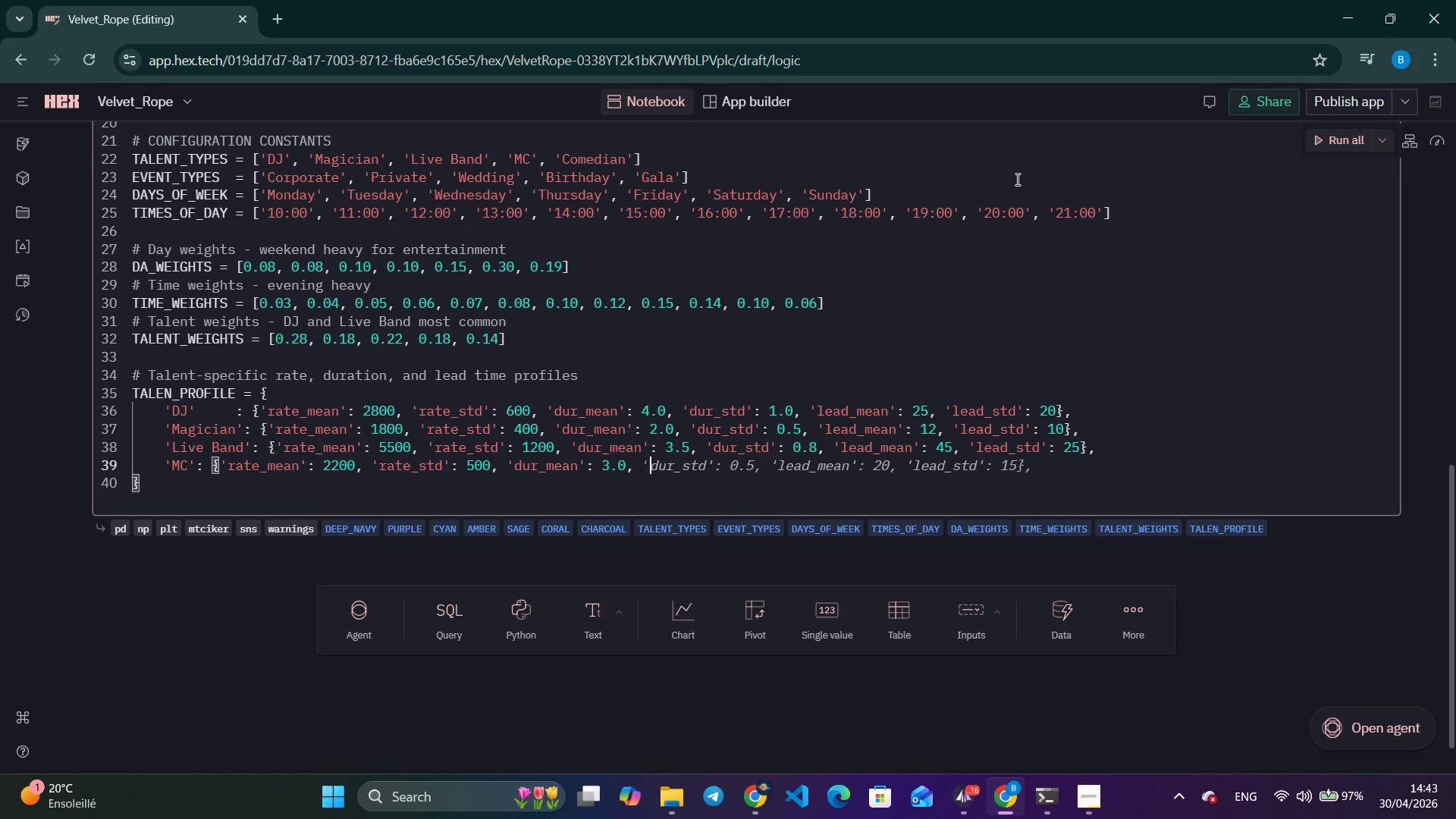 
key(Control+ArrowRight)
 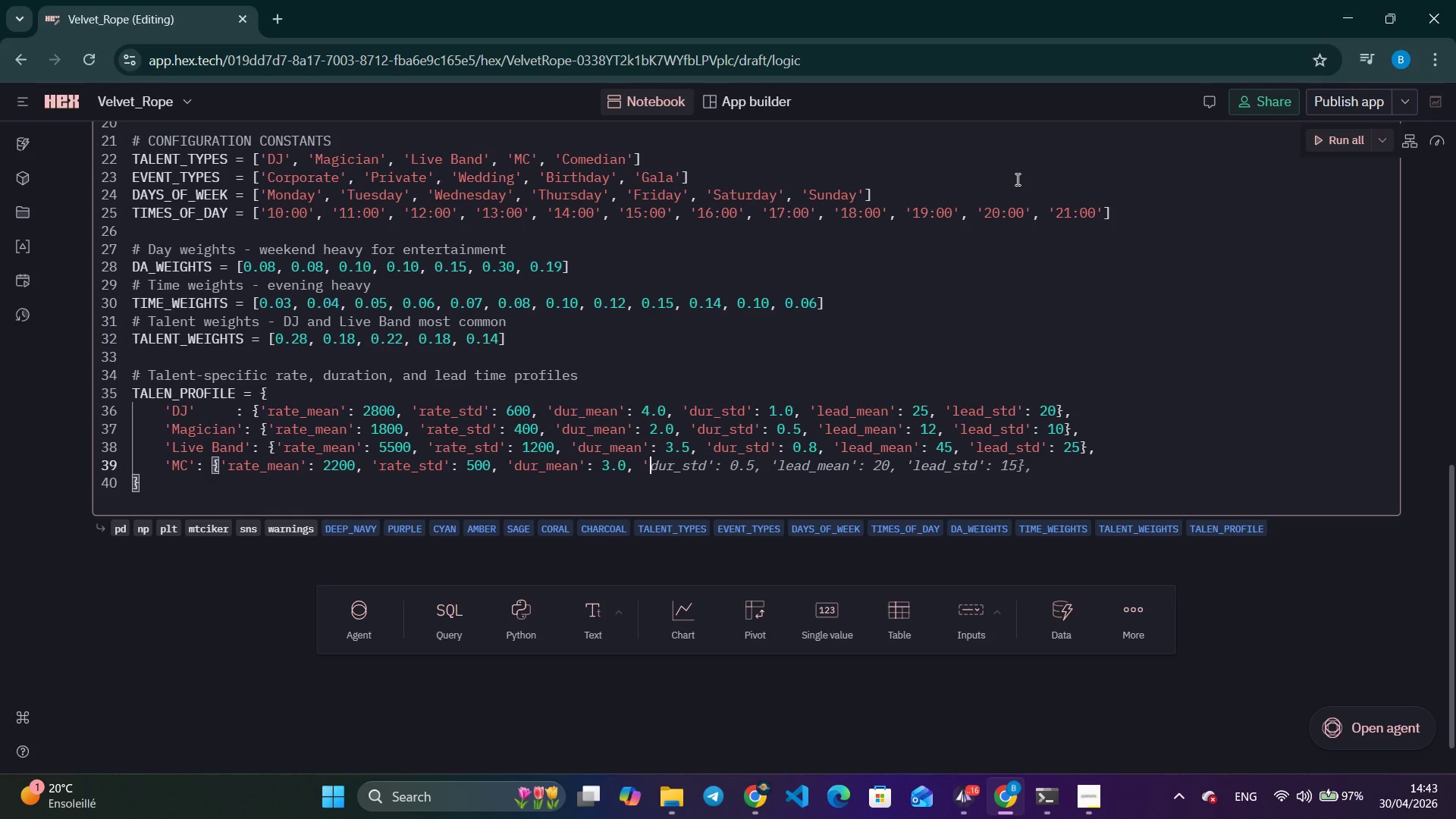 
key(Control+ArrowRight)
 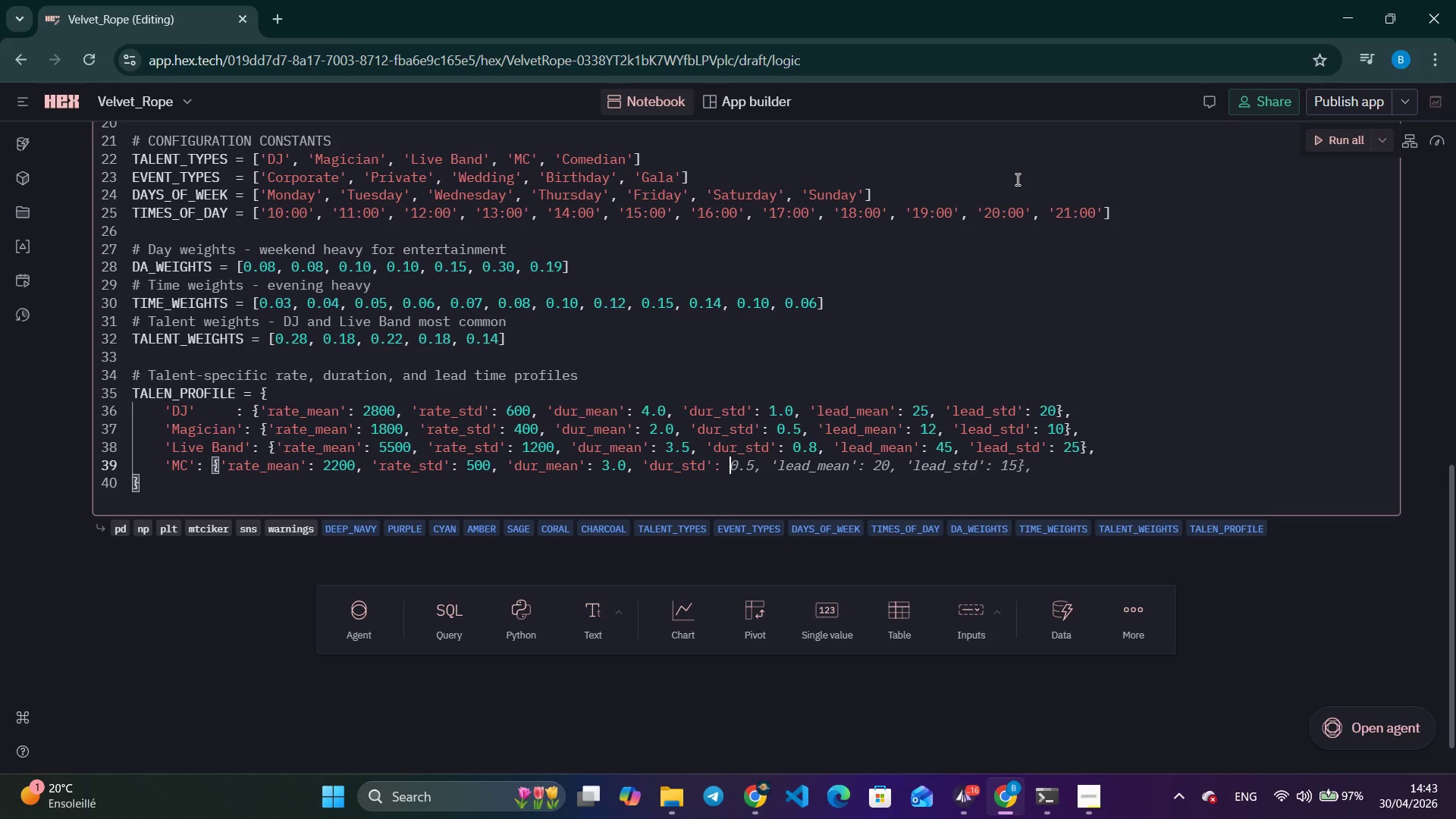 
key(Control+ArrowRight)
 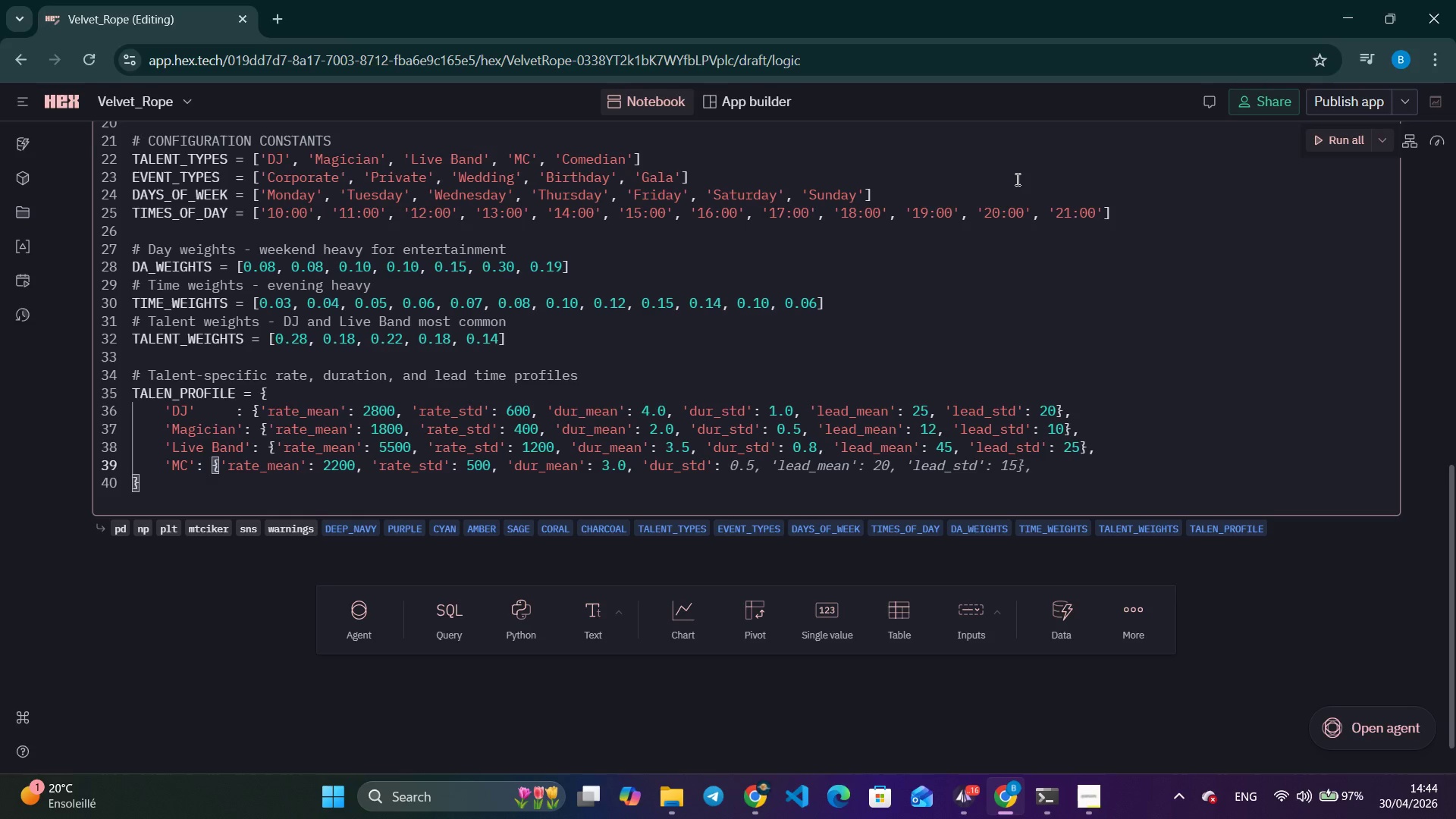 
key(Control+ArrowRight)
 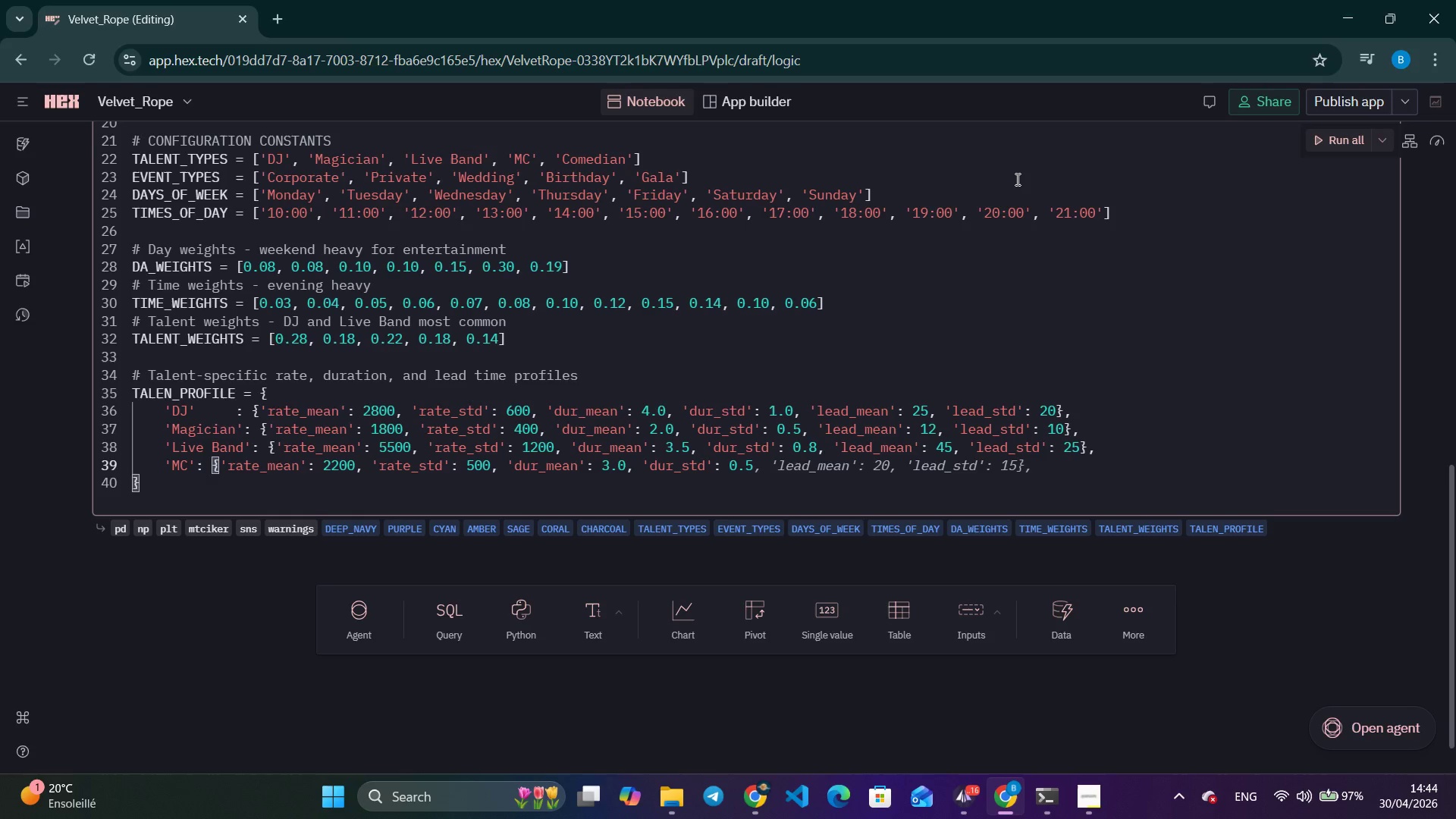 
key(Backspace)
 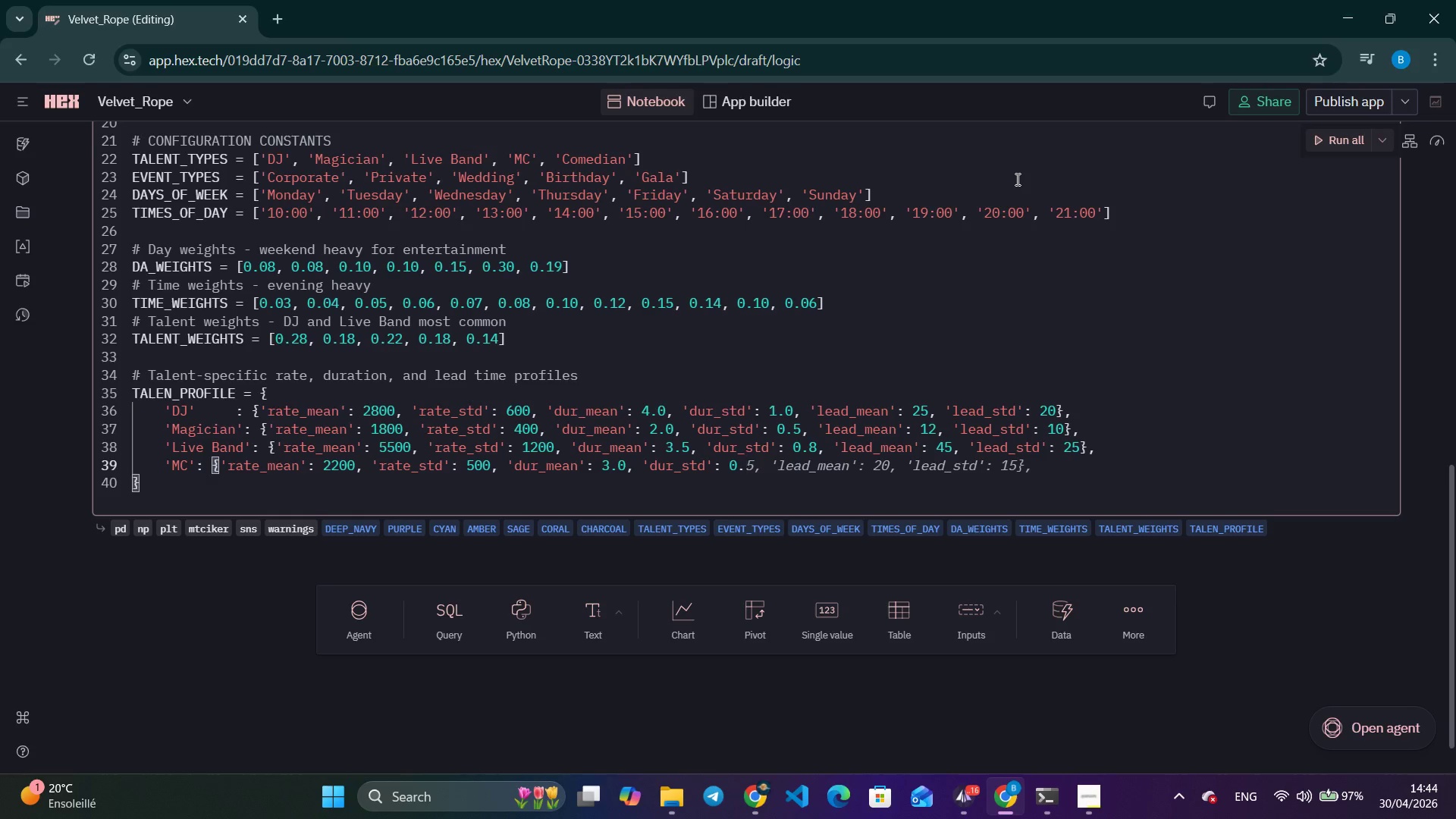 
key(8)
 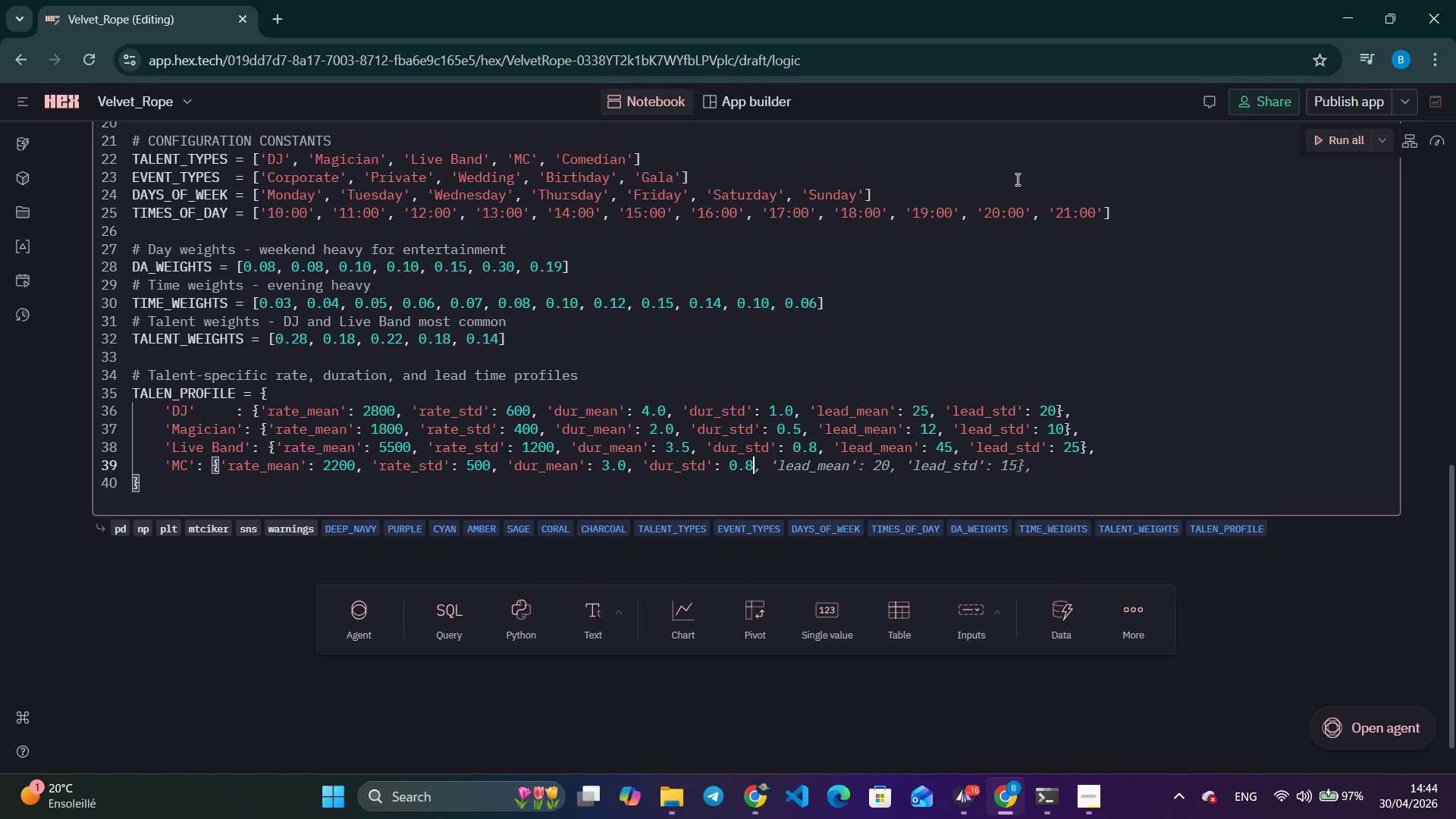 
key(Control+ArrowRight)
 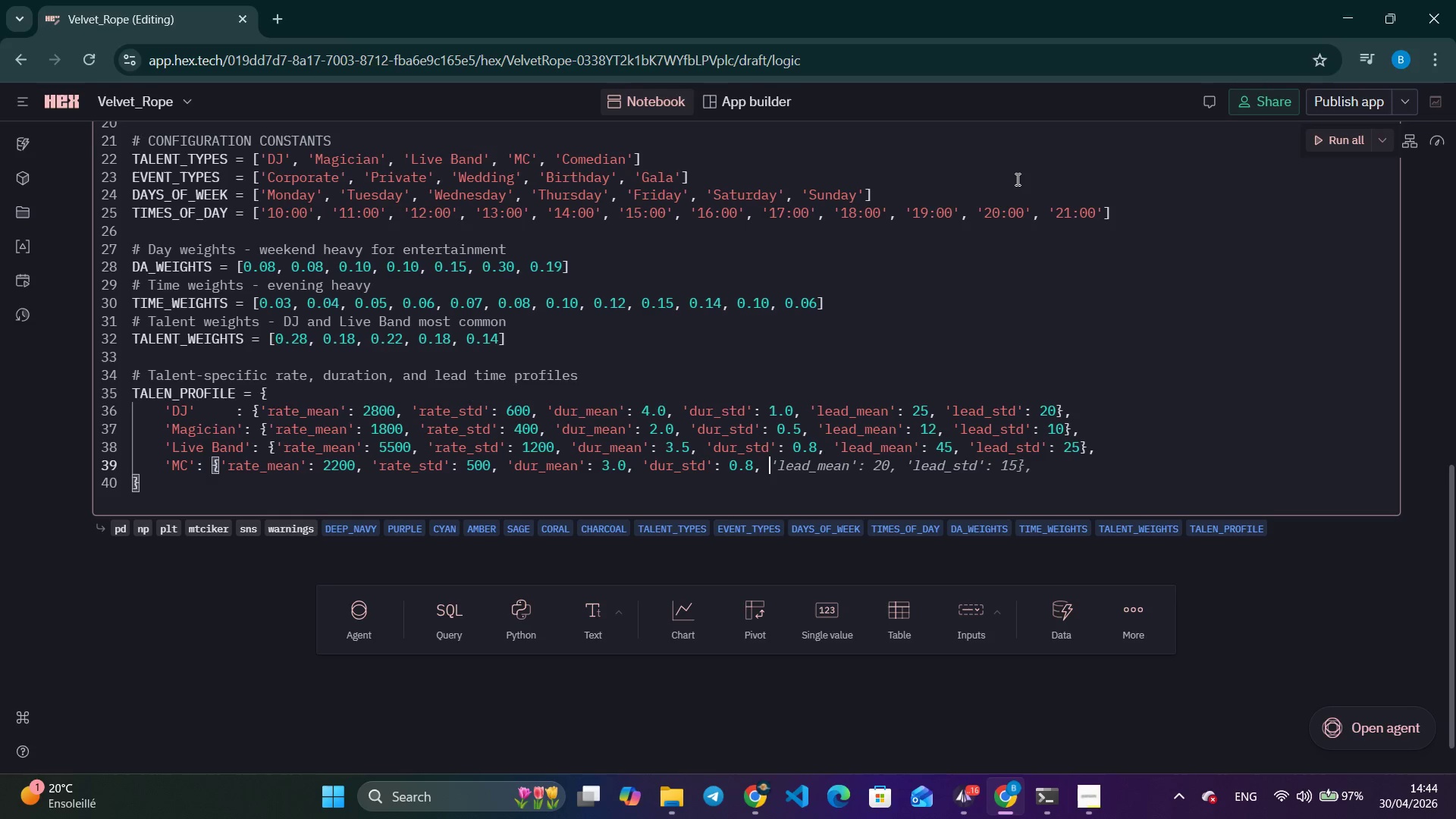 
key(Control+ArrowRight)
 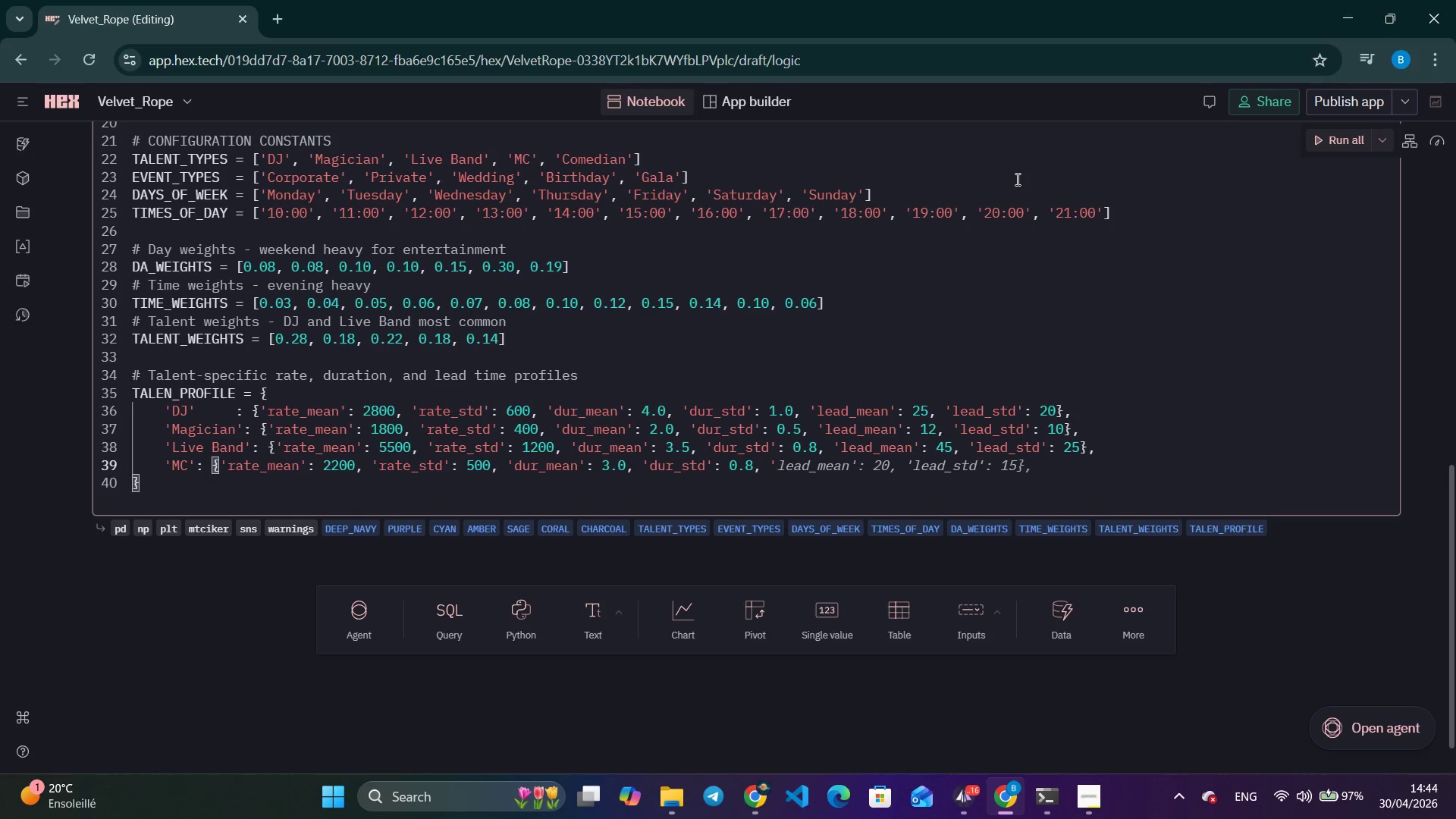 
key(Control+ArrowRight)
 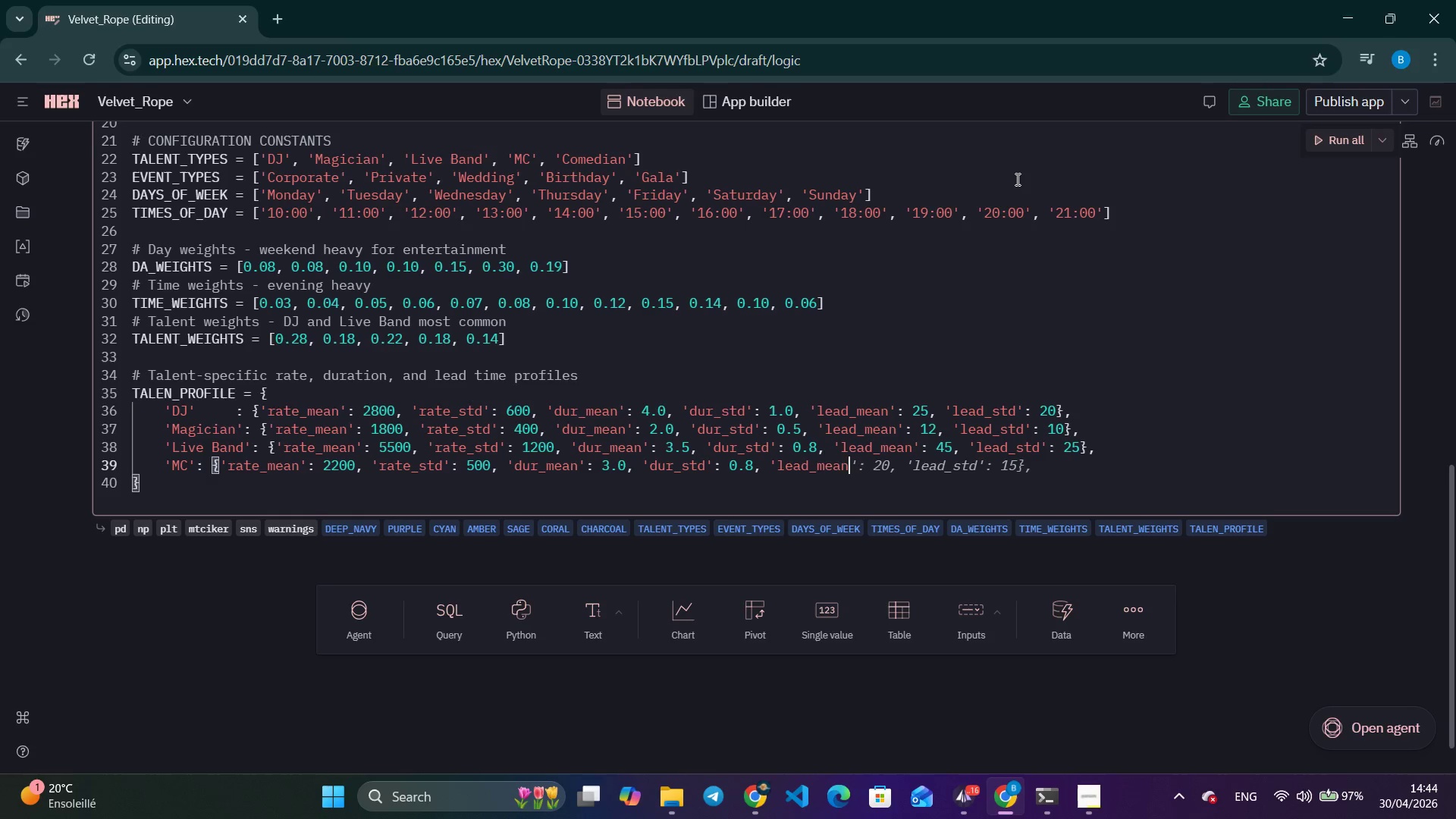 
key(Control+ArrowRight)
 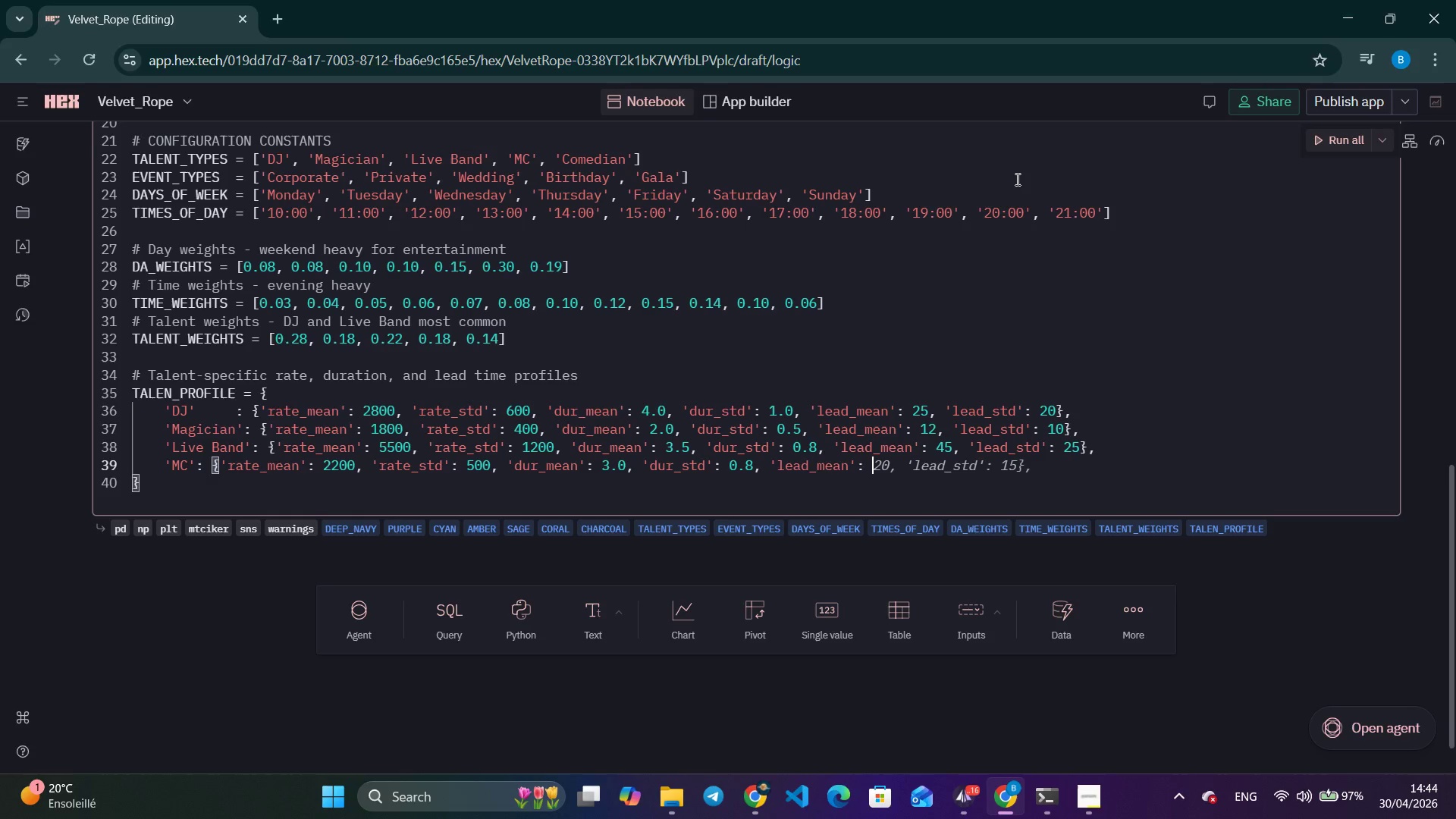 
type(18)
 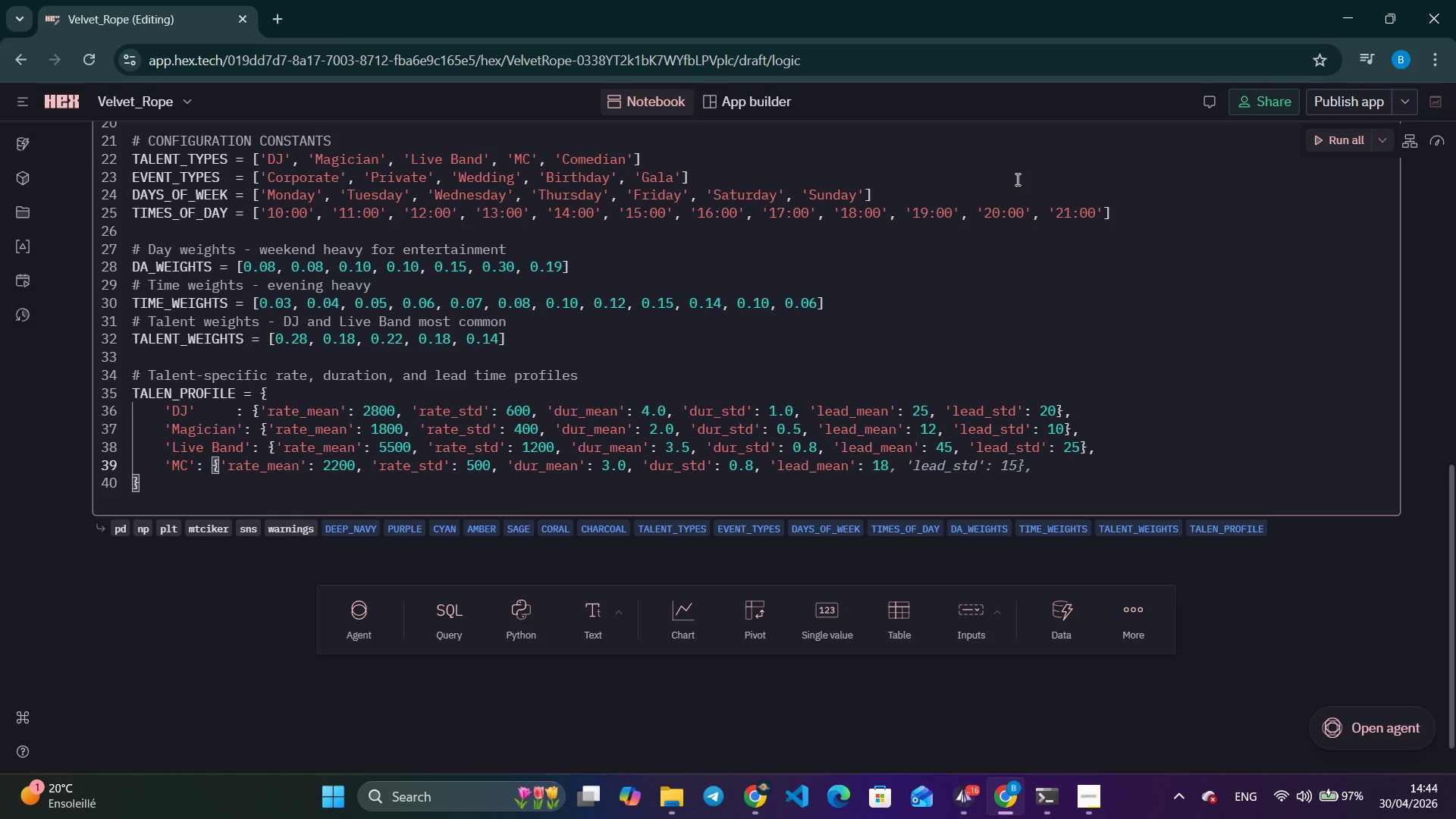 
key(Control+ArrowRight)
 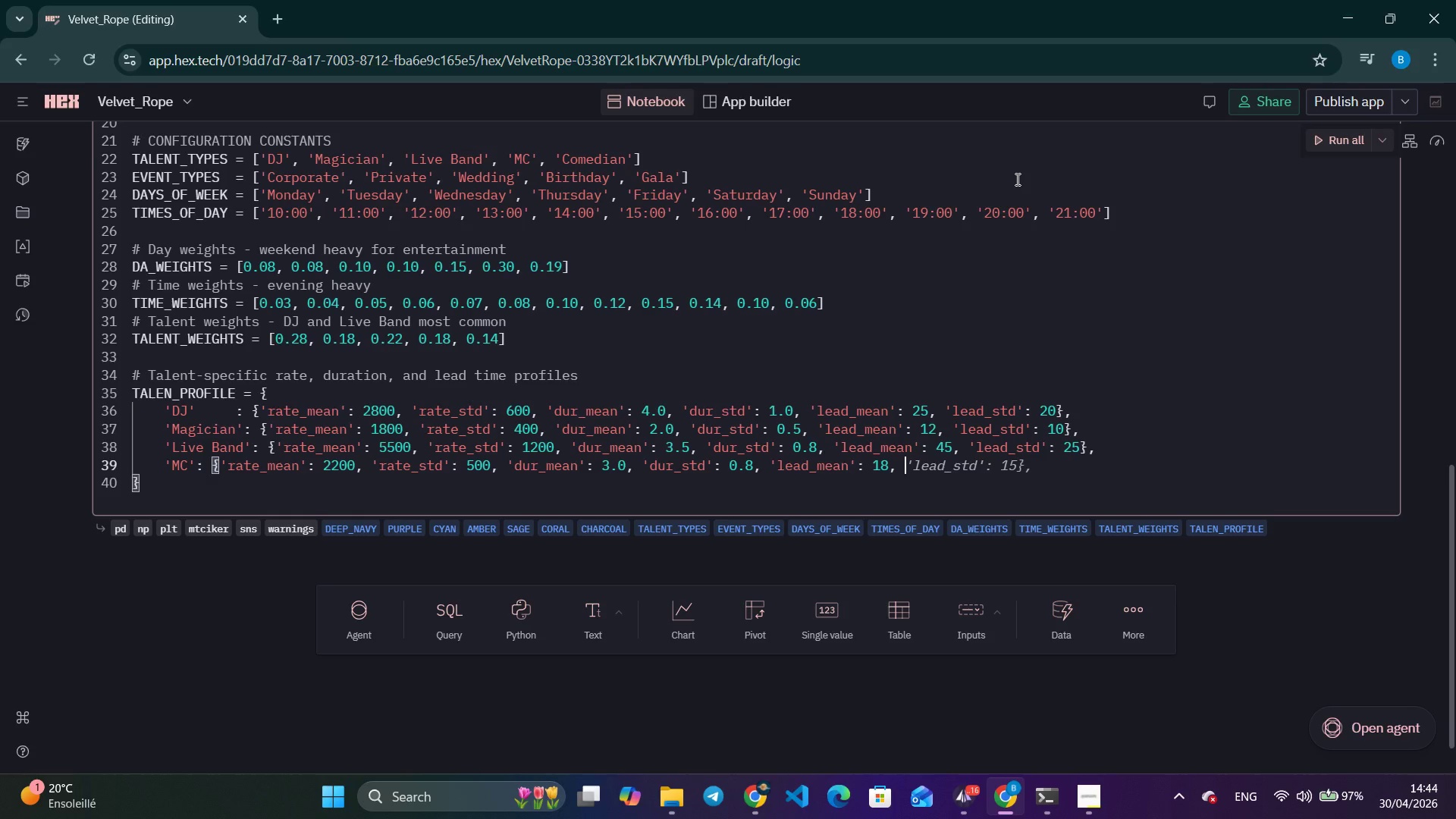 
key(Control+ArrowRight)
 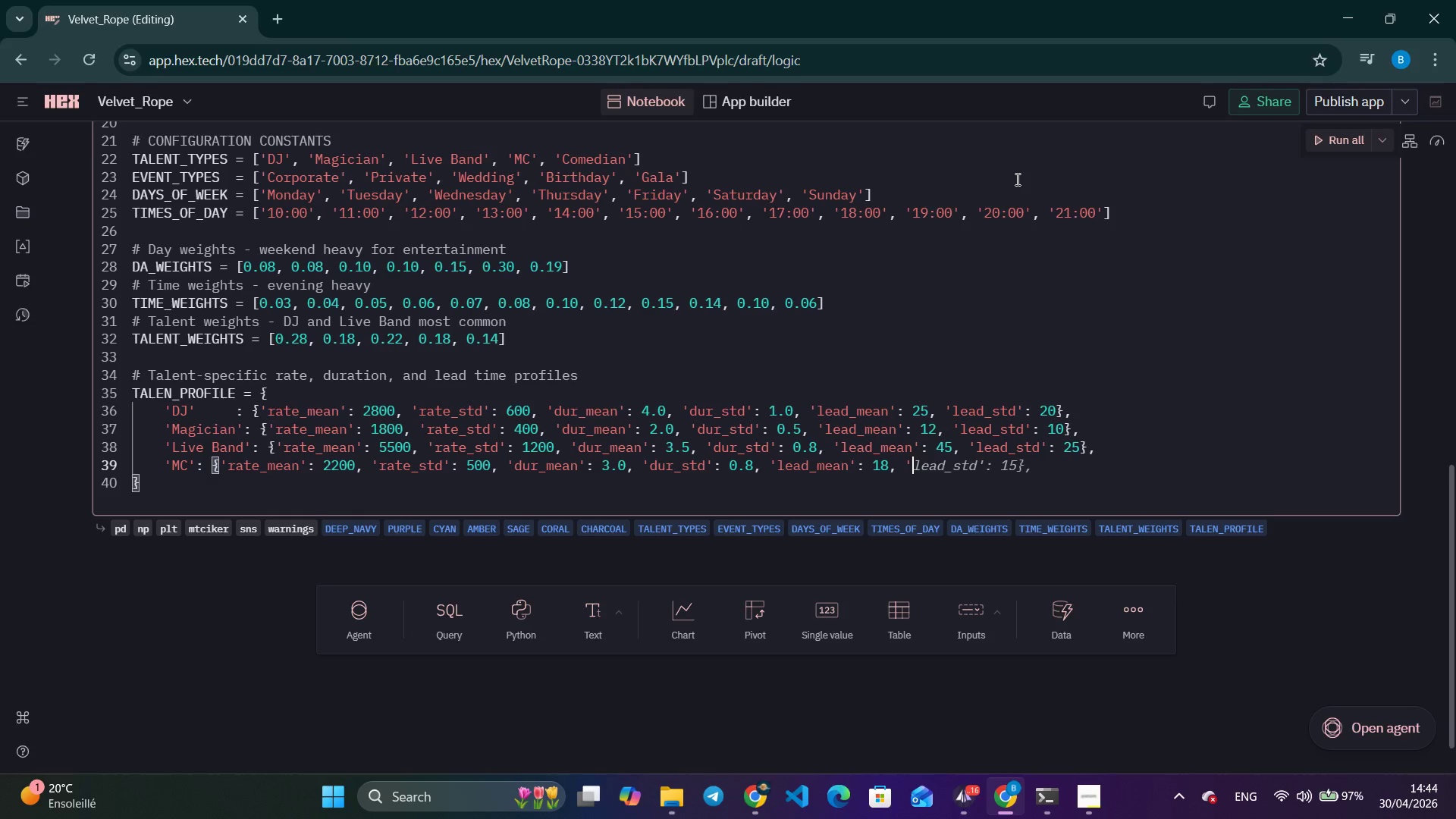 
key(Control+ArrowRight)
 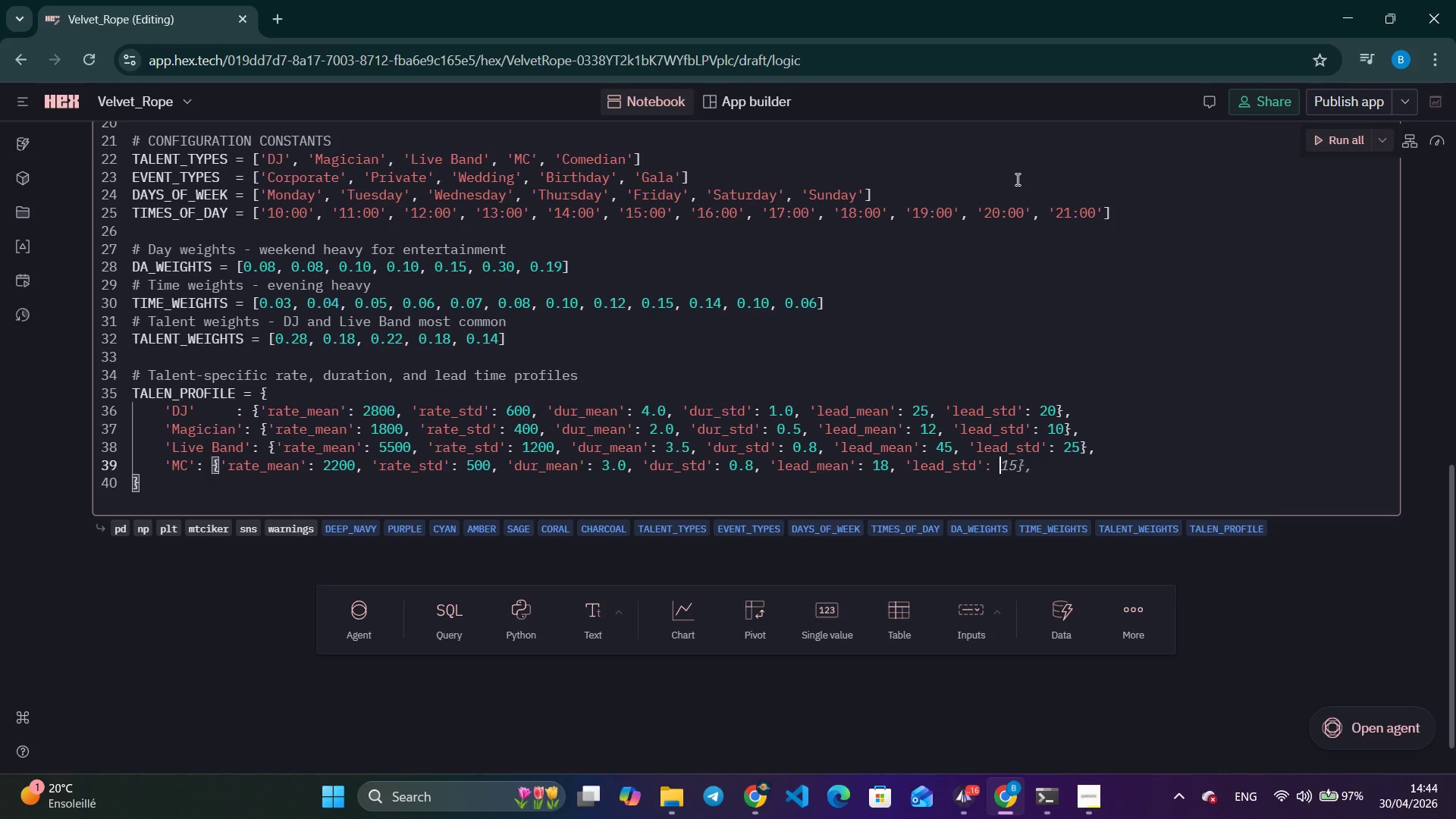 
key(Control+ArrowRight)
 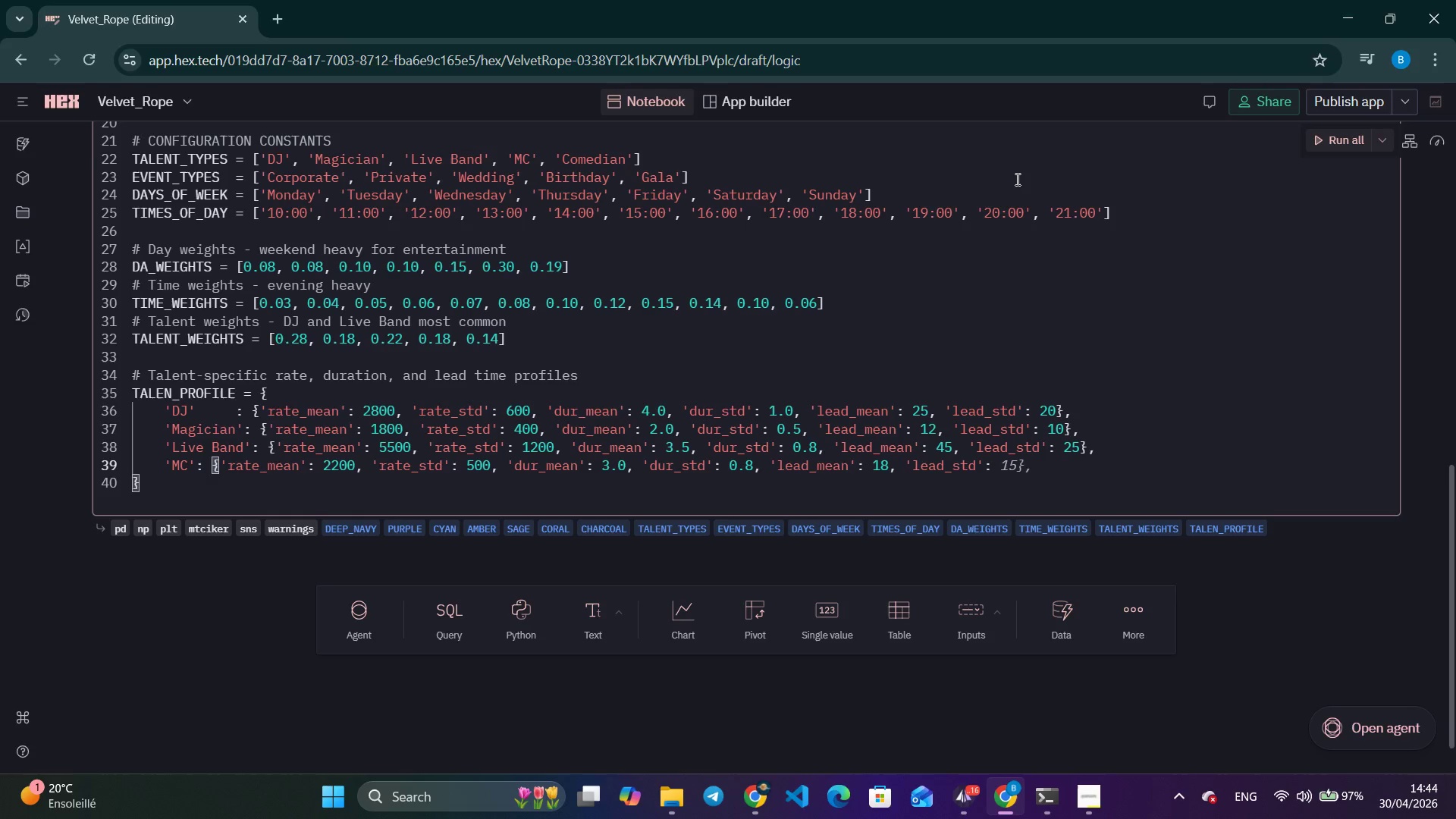 
type(12)
 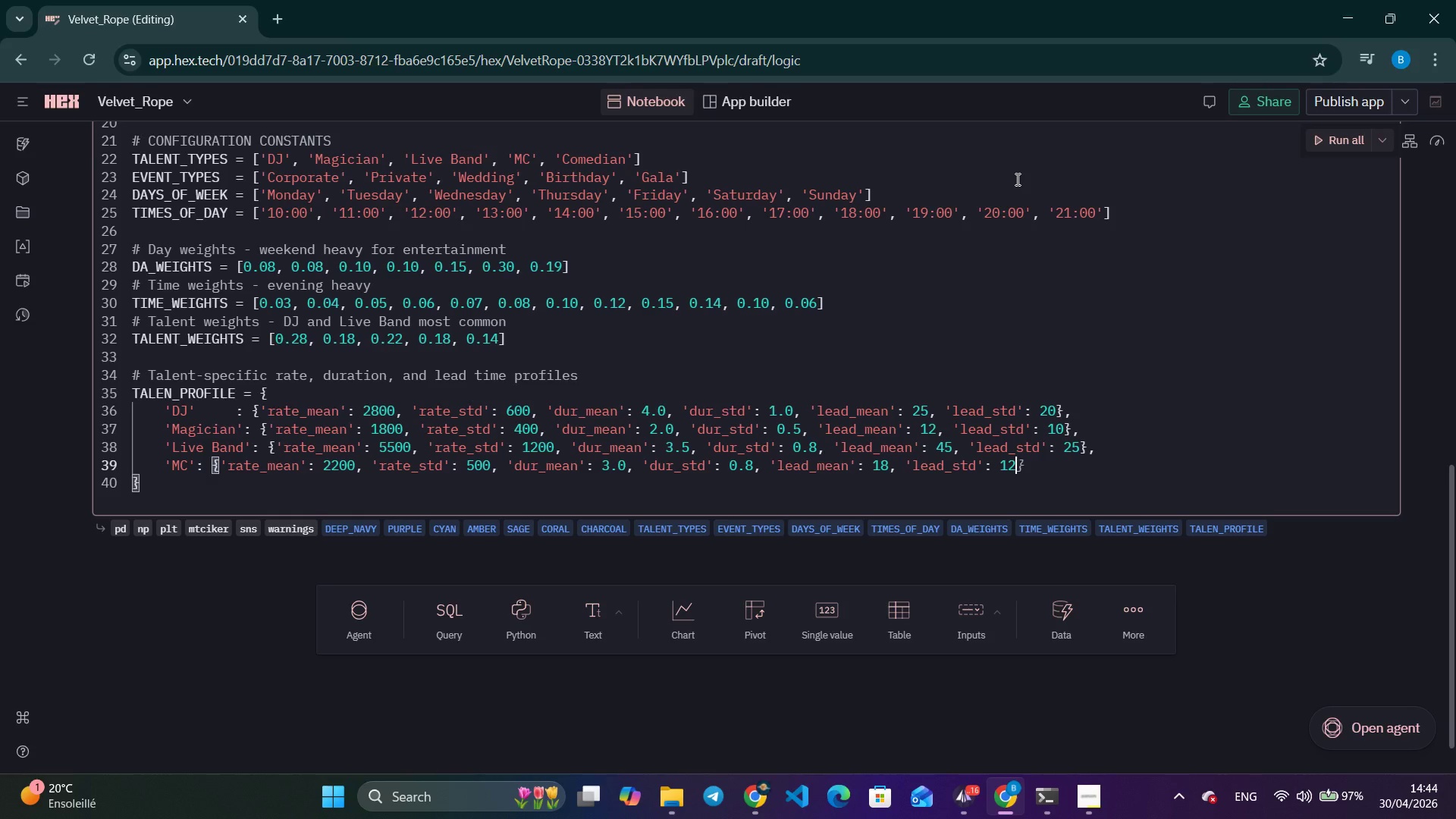 
key(Control+ArrowRight)
 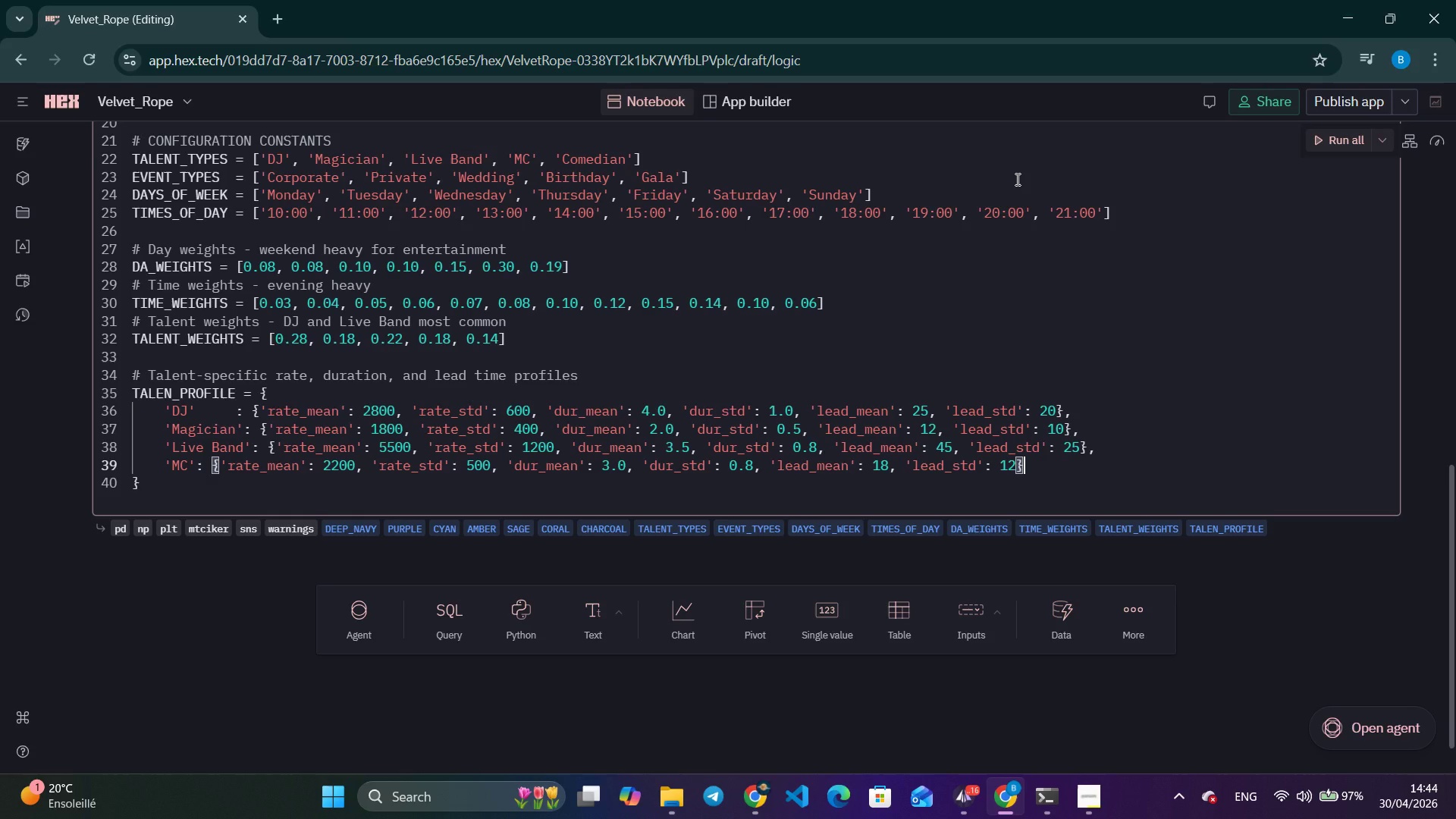 
key(Comma)
 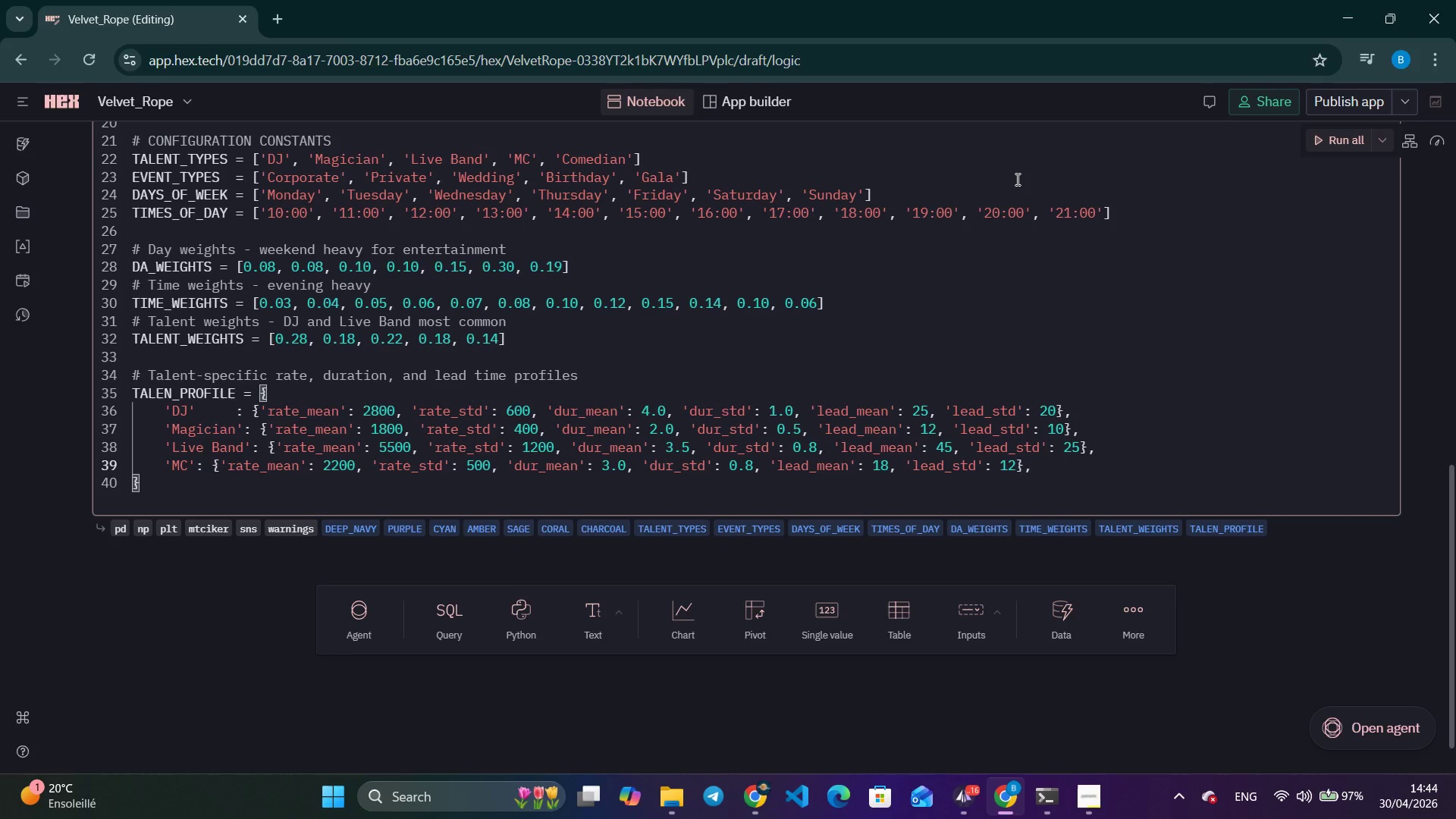 
key(Enter)
 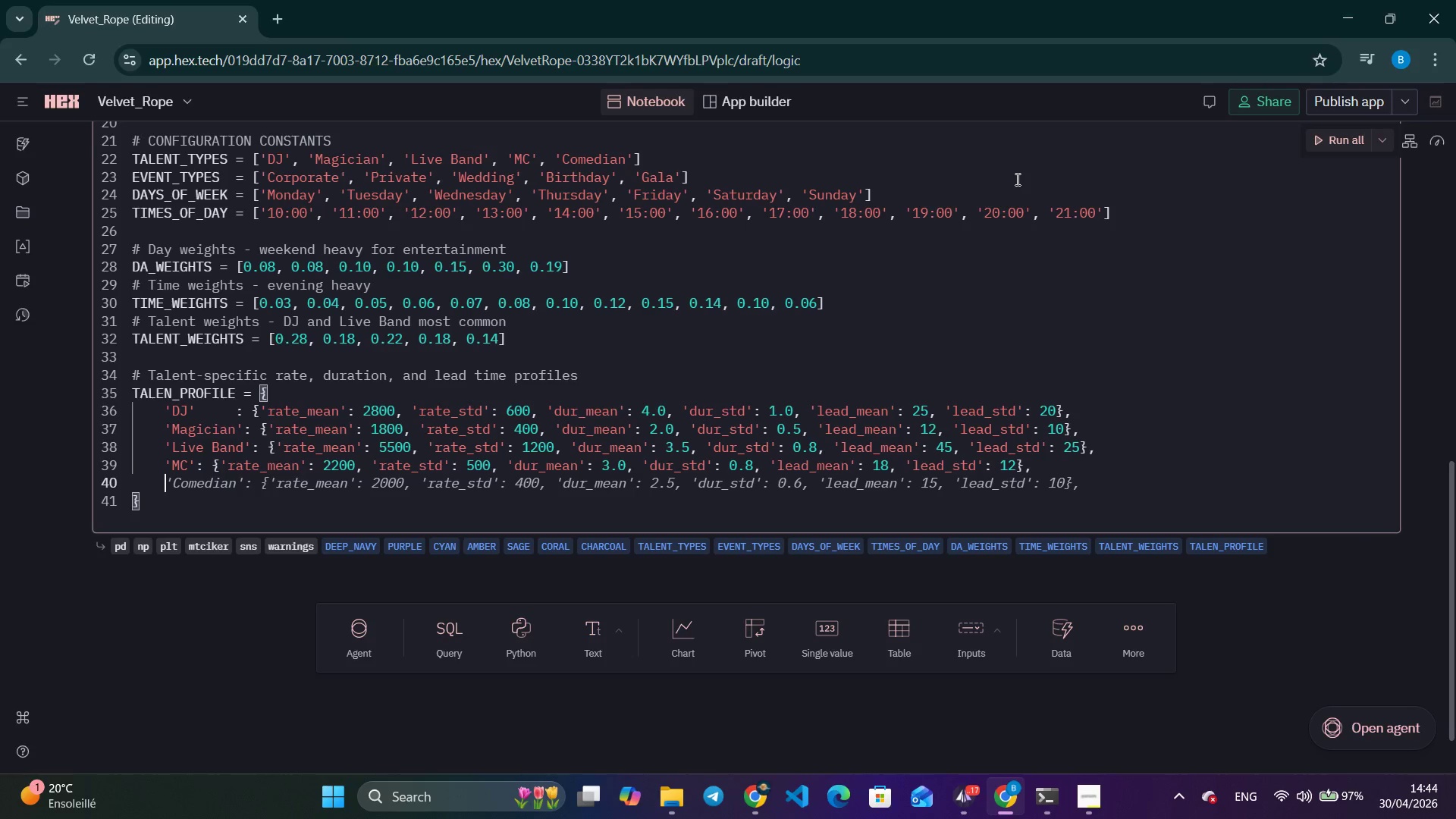 
wait(26.3)
 